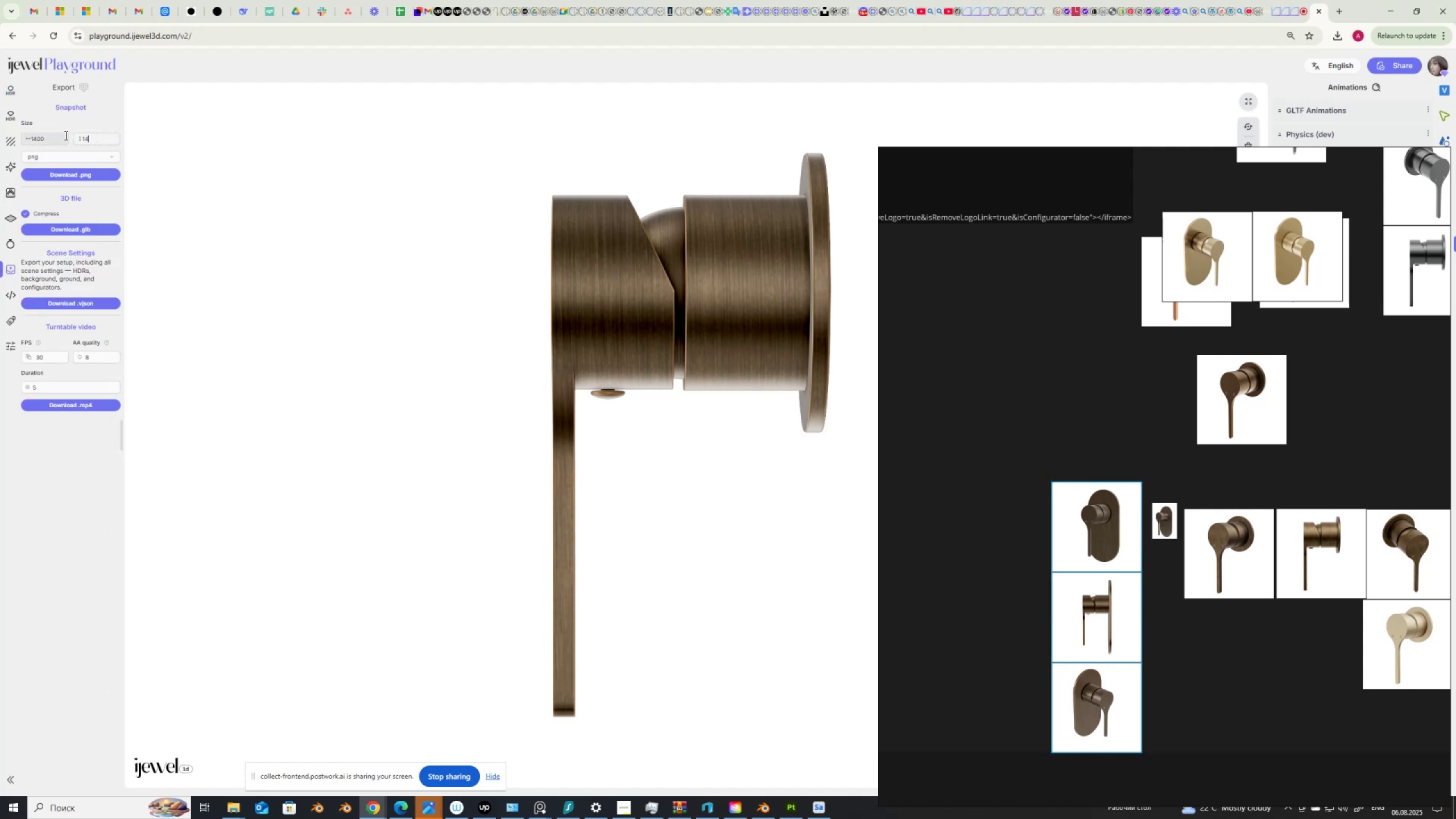 
key(Numpad0)
 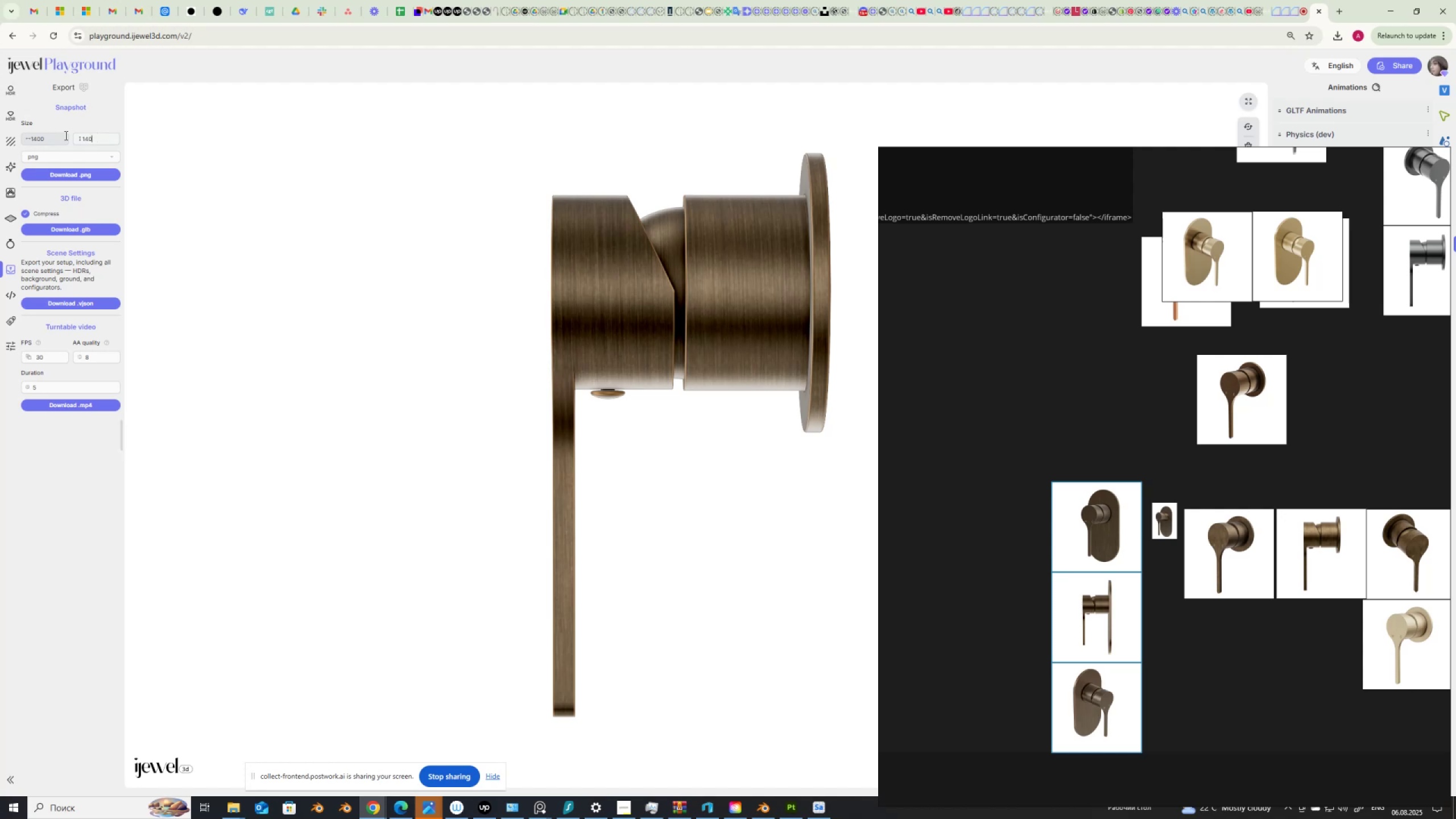 
key(Numpad0)
 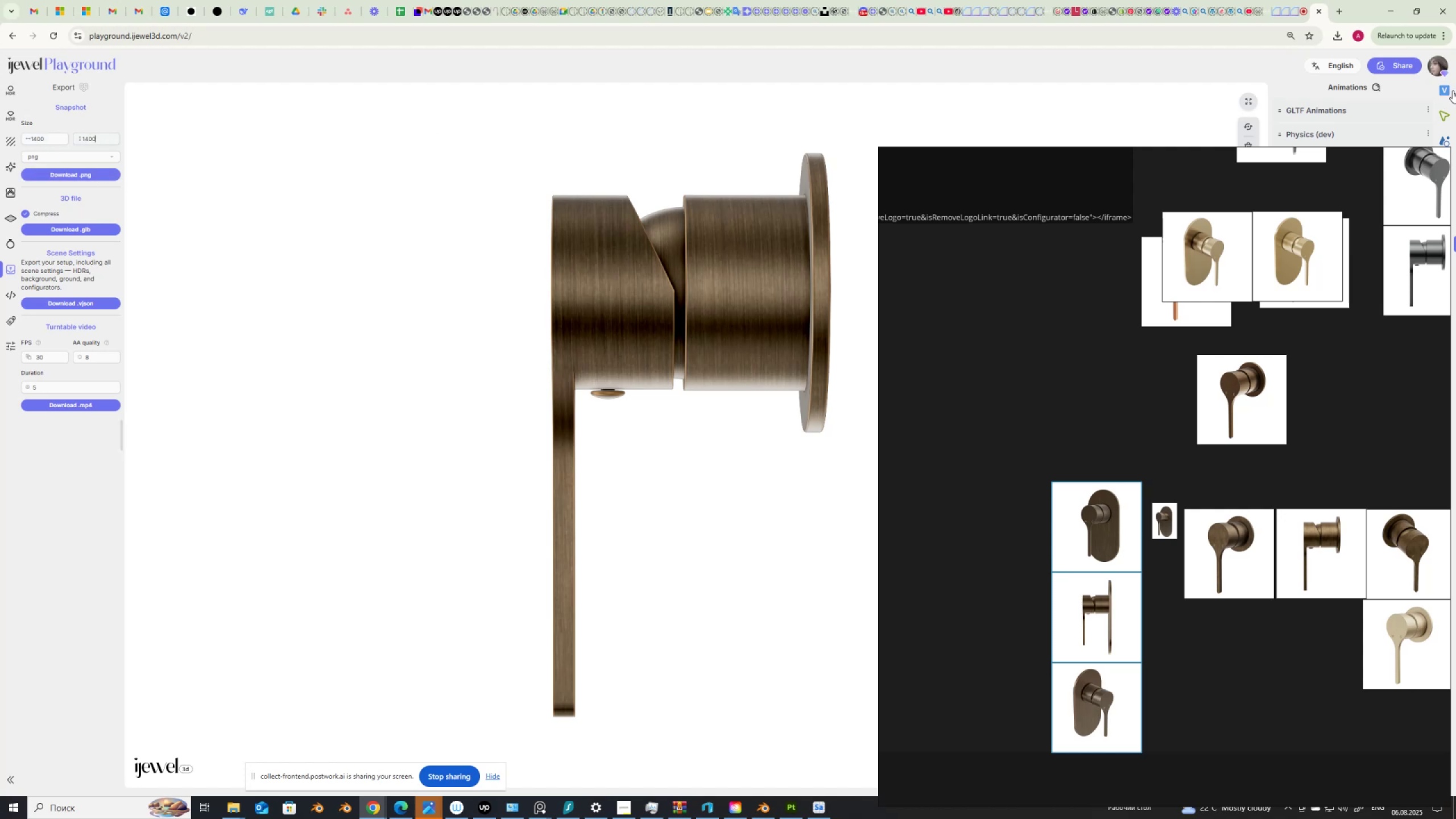 
left_click([1442, 89])
 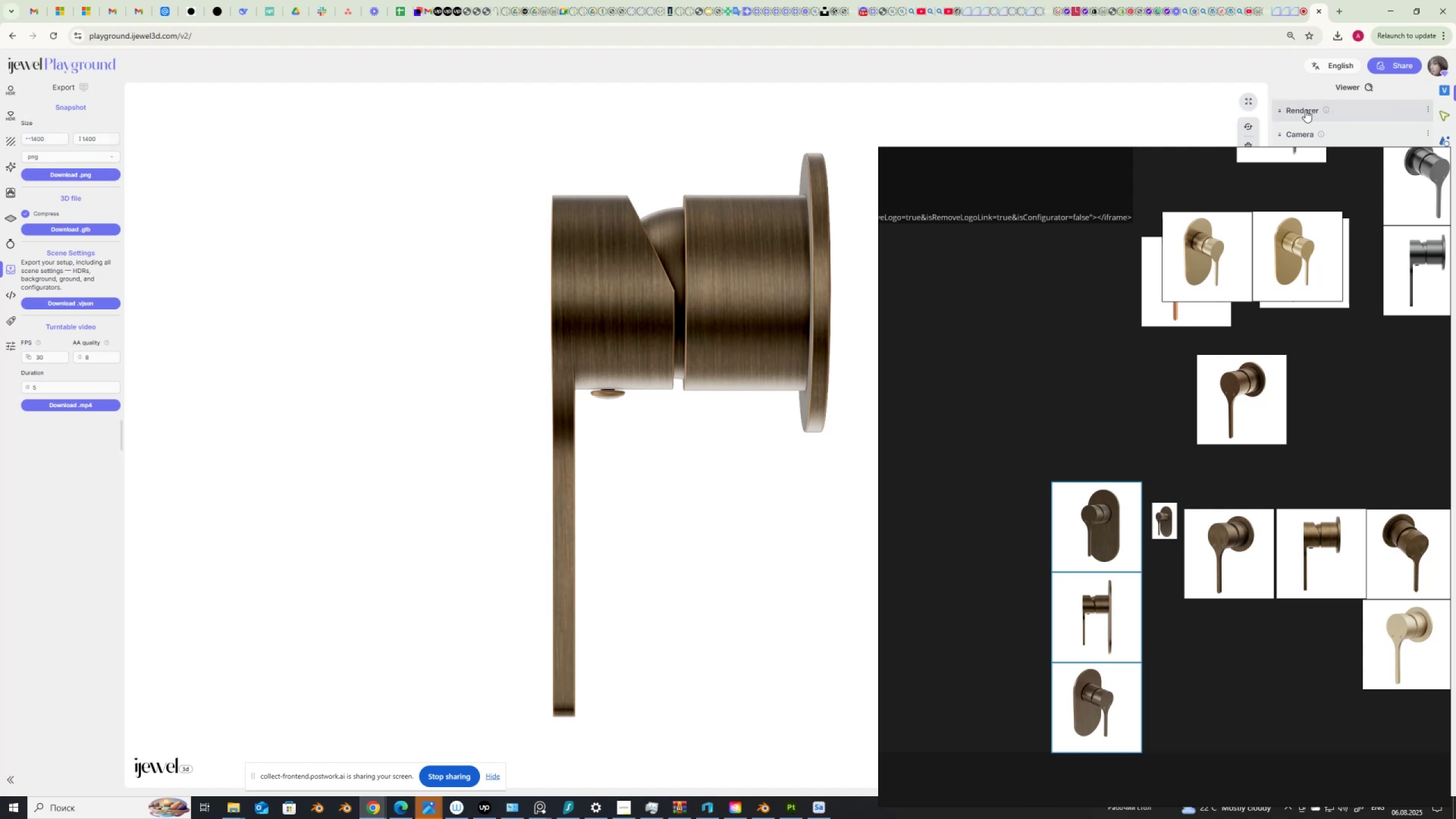 
left_click([1300, 110])
 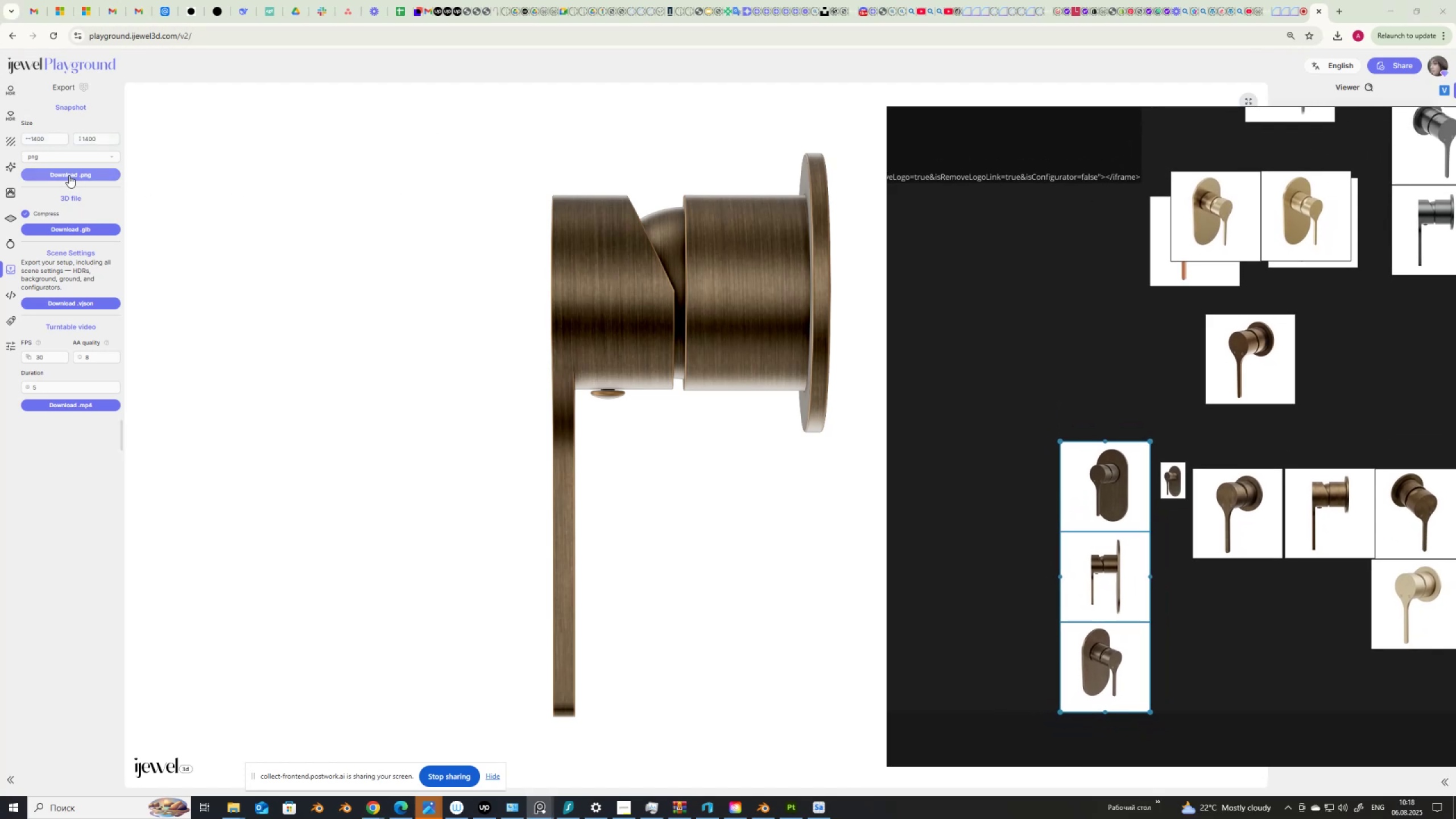 
wait(8.99)
 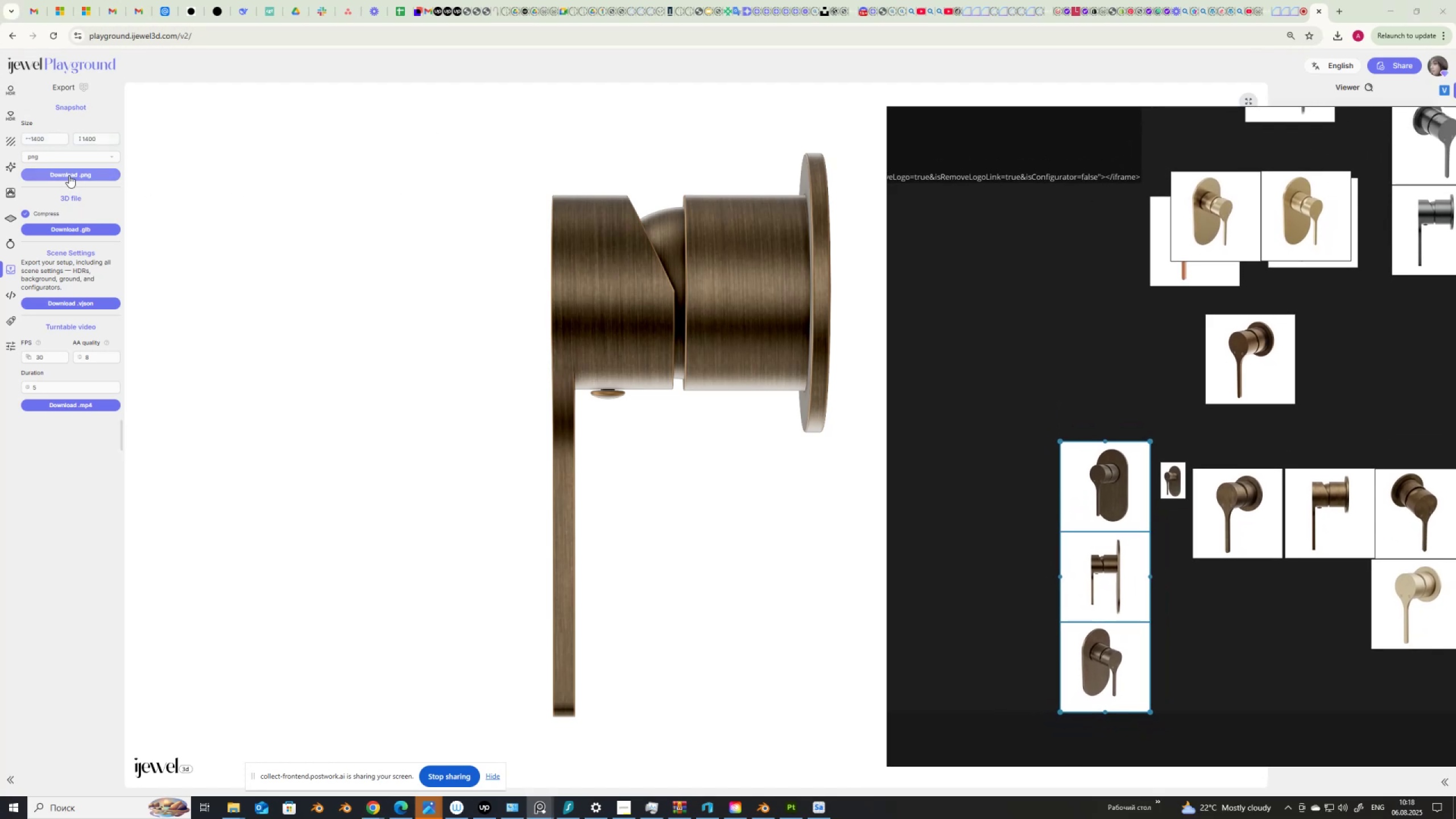 
left_click([69, 175])
 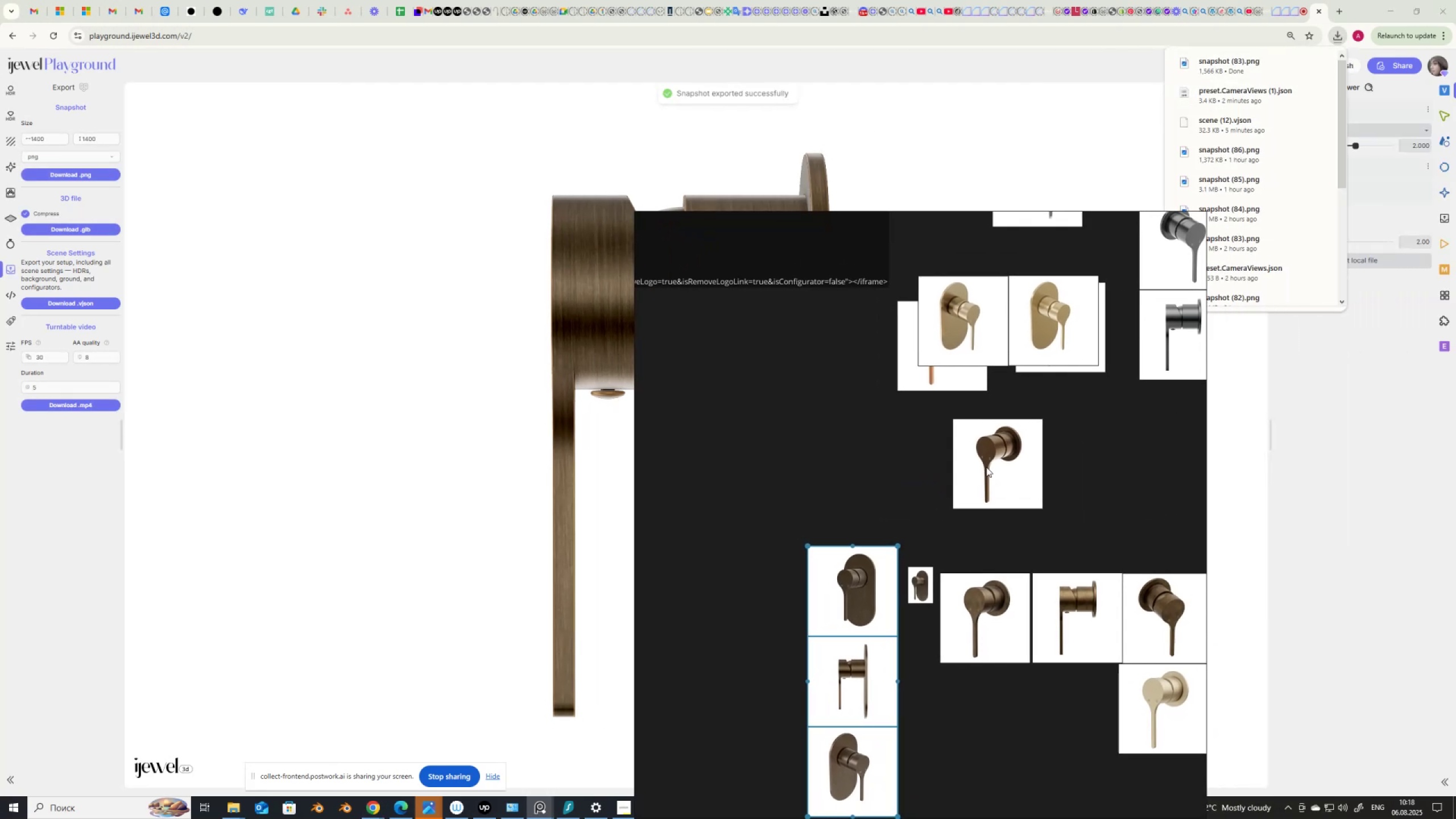 
wait(11.45)
 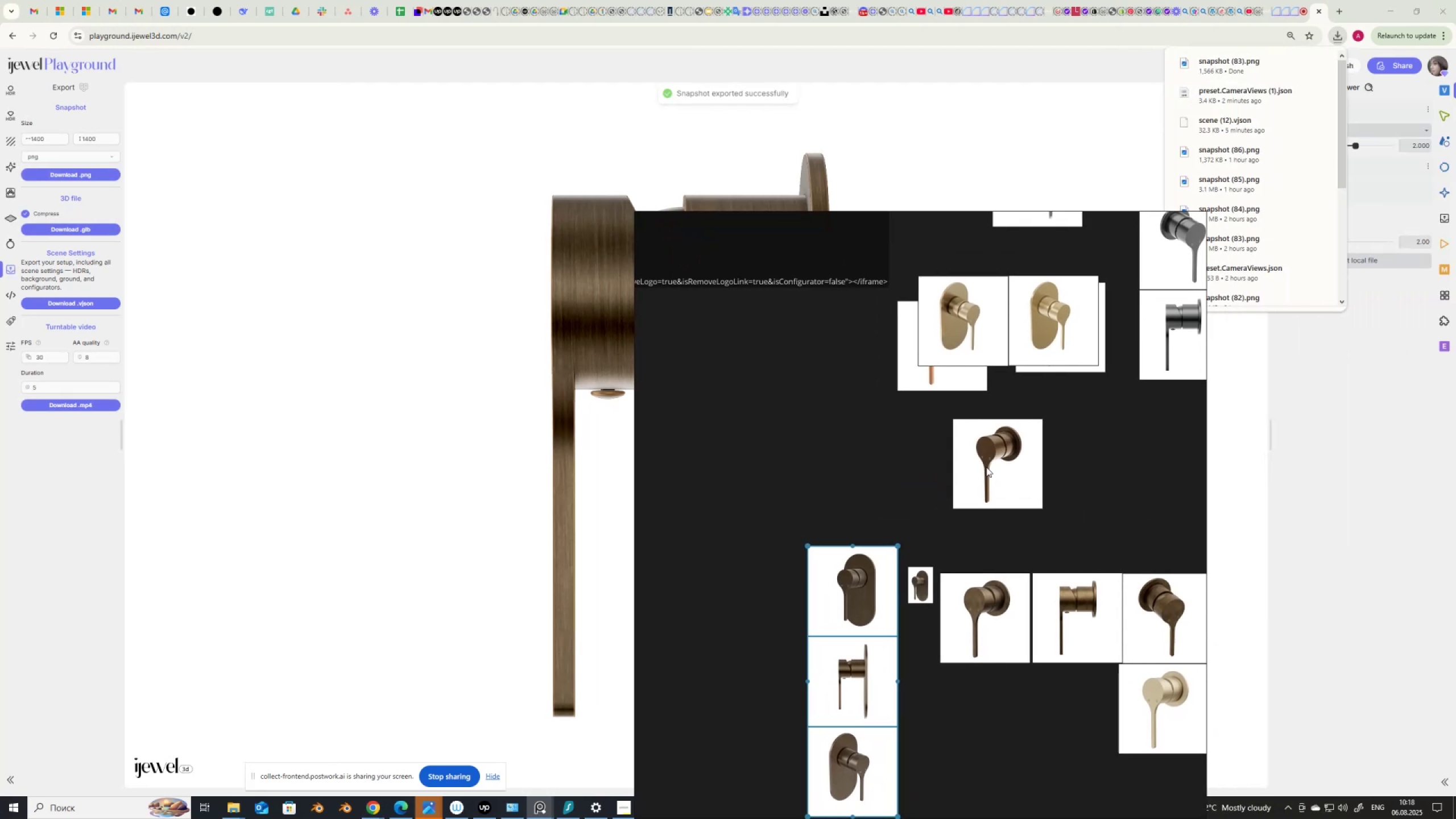 
left_click([1445, 242])
 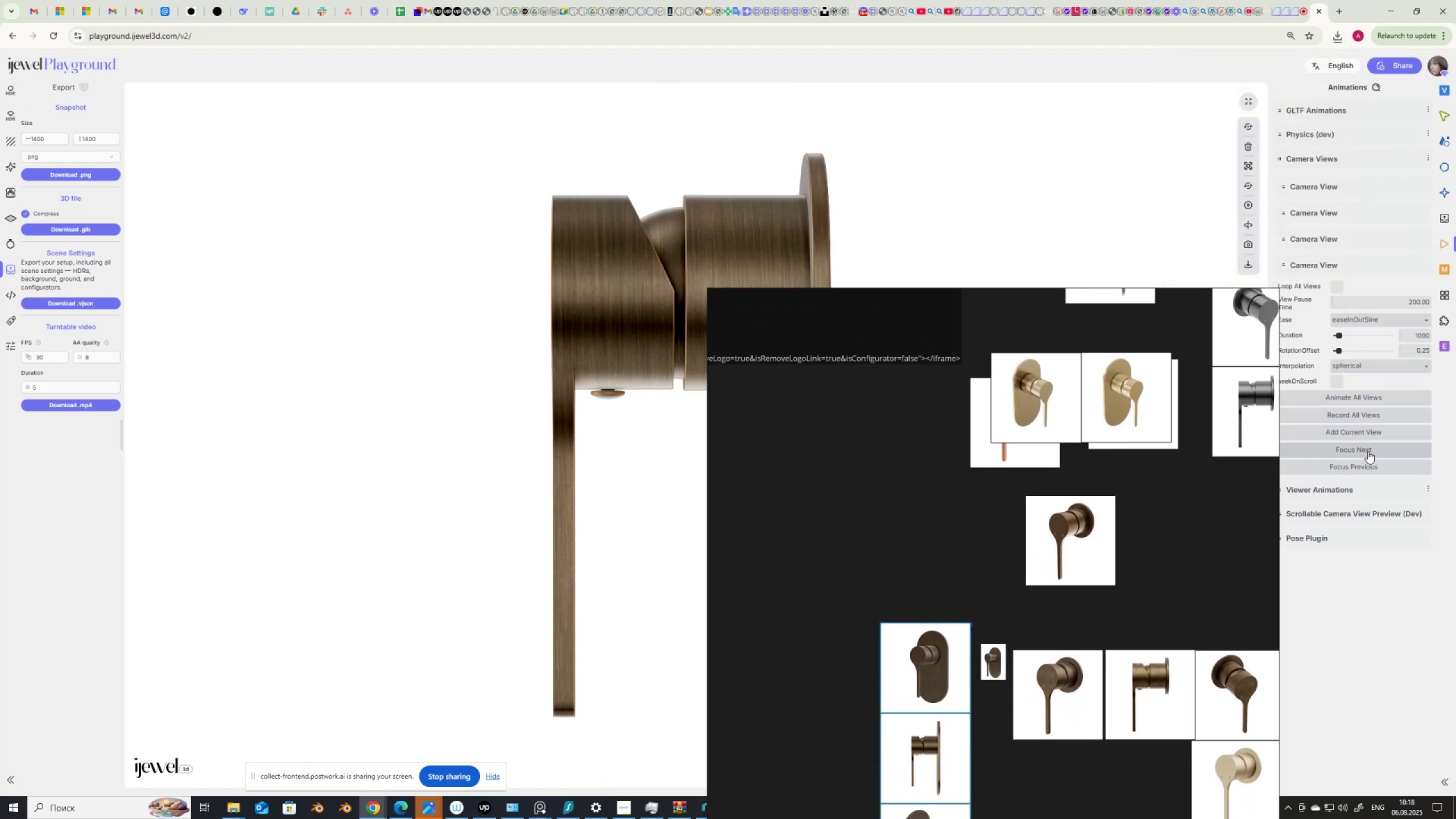 
left_click([1368, 448])
 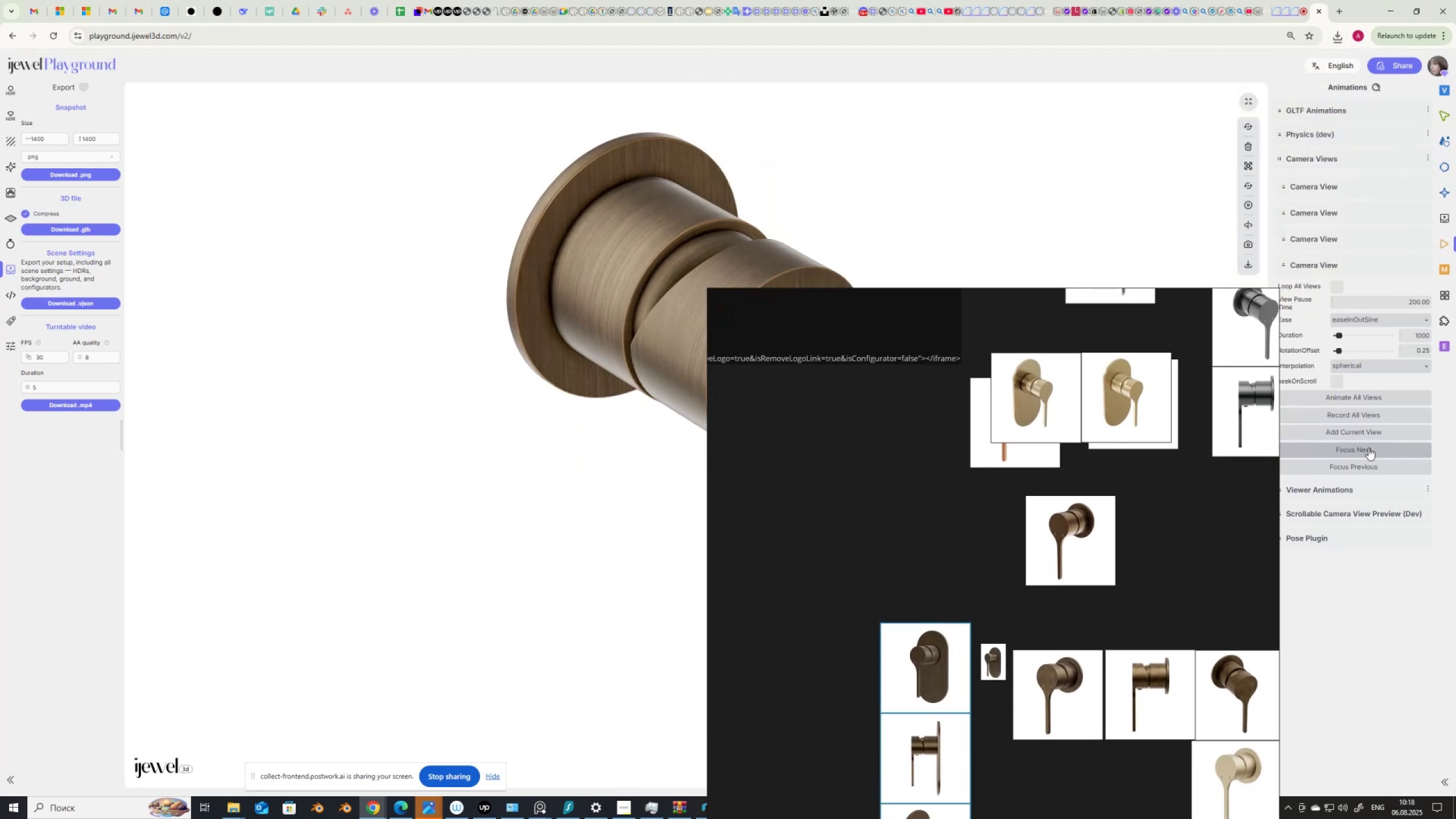 
left_click([1368, 448])
 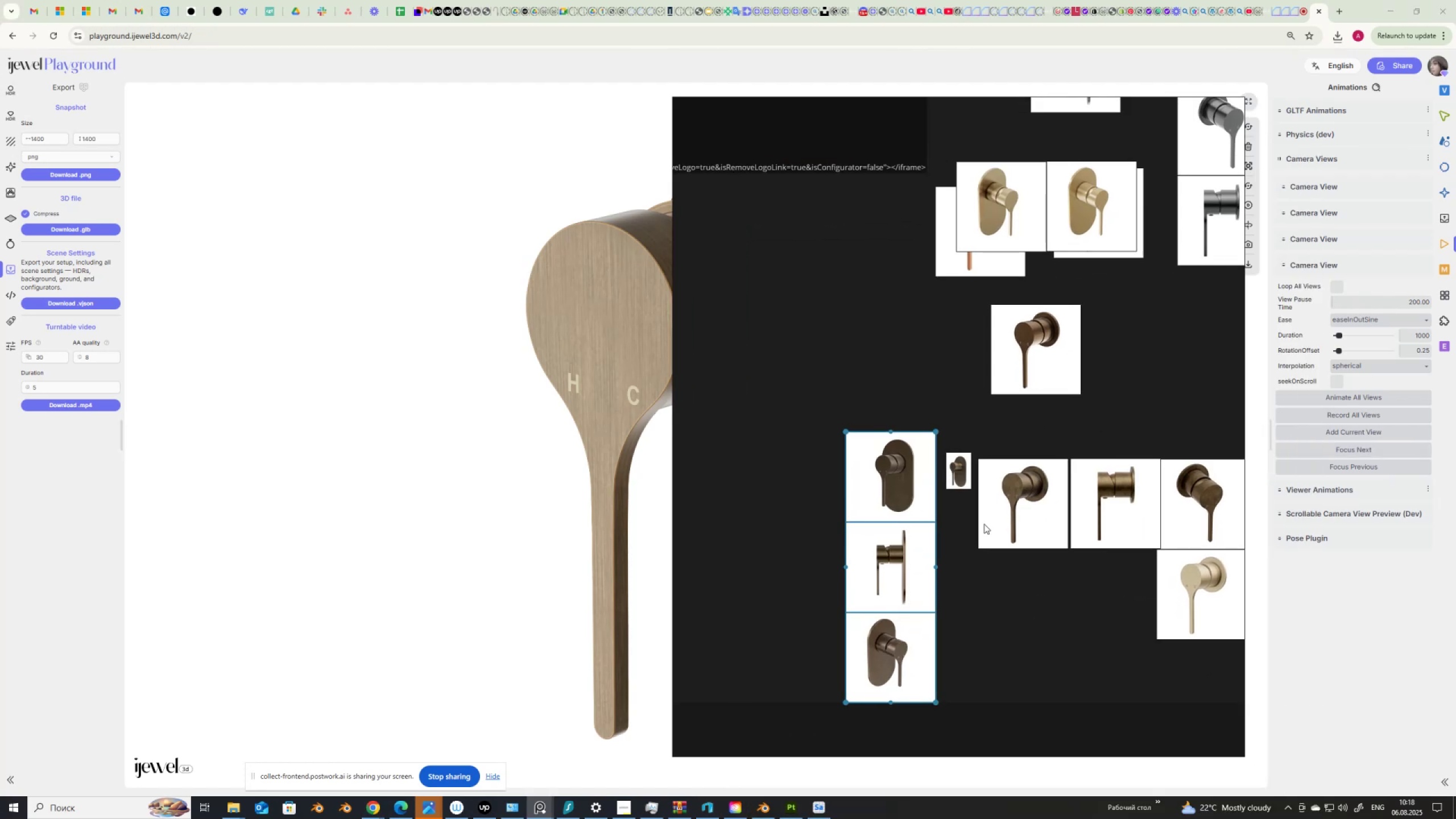 
wait(5.63)
 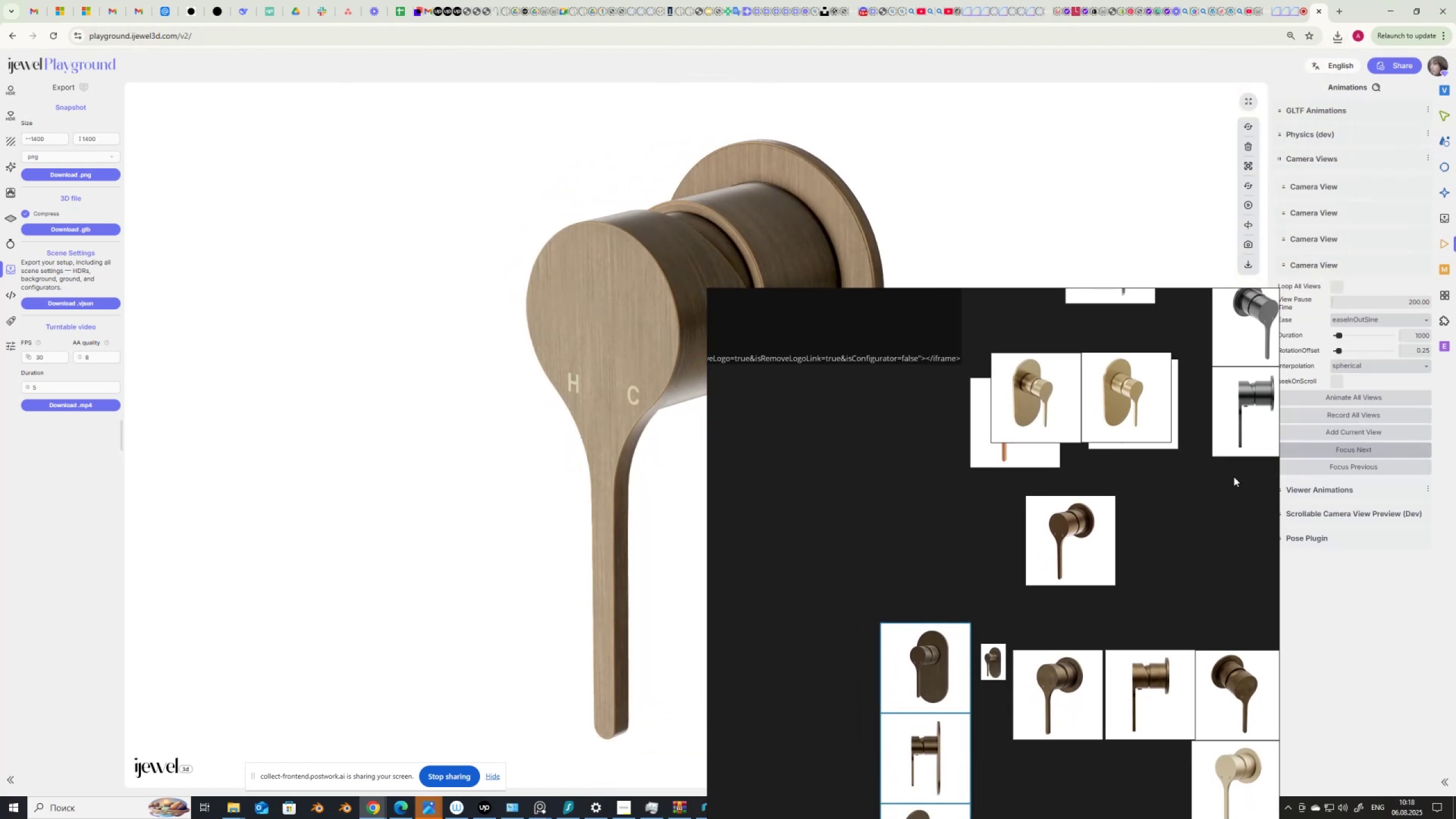 
scroll: coordinate [803, 473], scroll_direction: up, amount: 5.0
 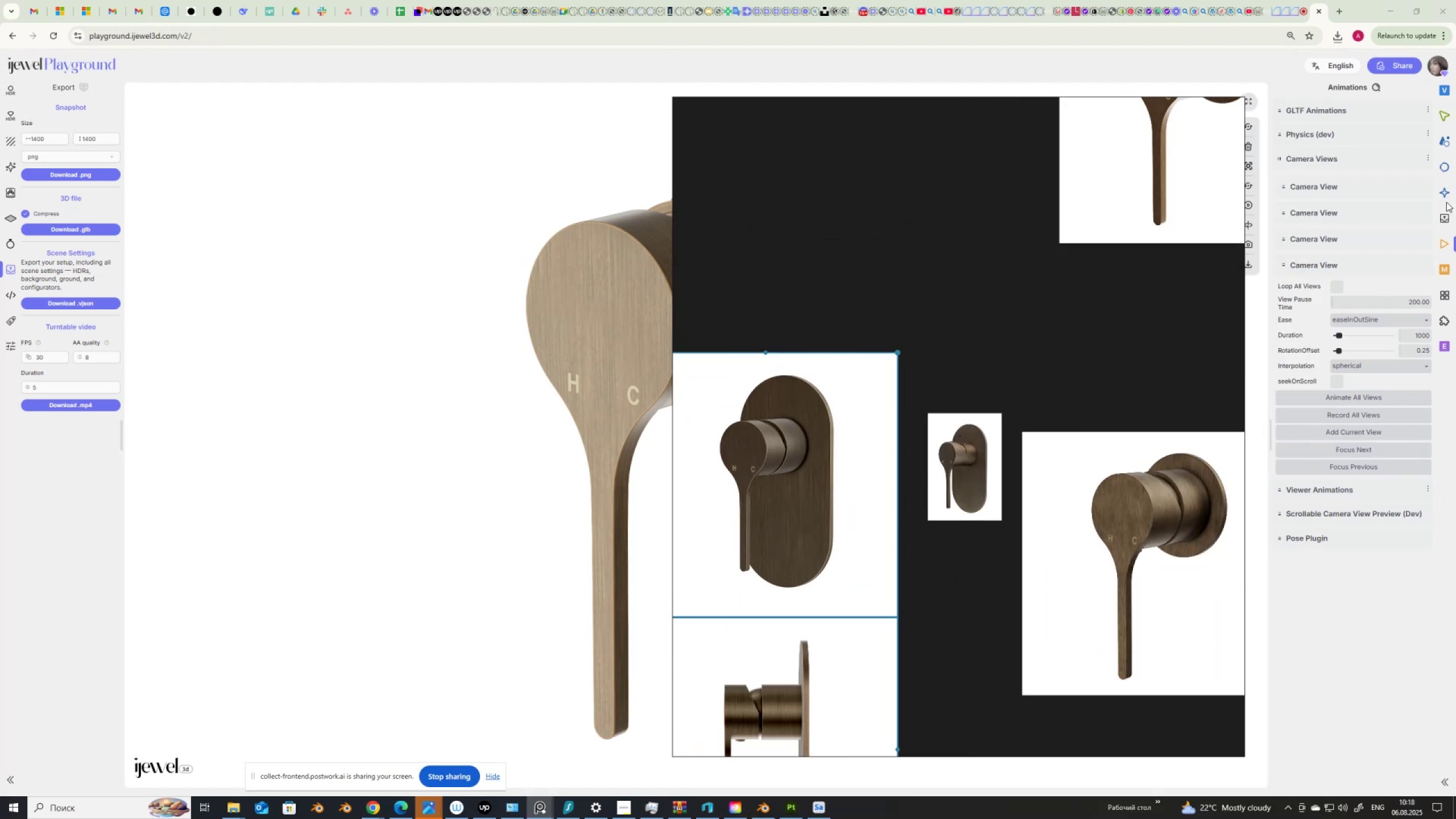 
left_click([1444, 143])
 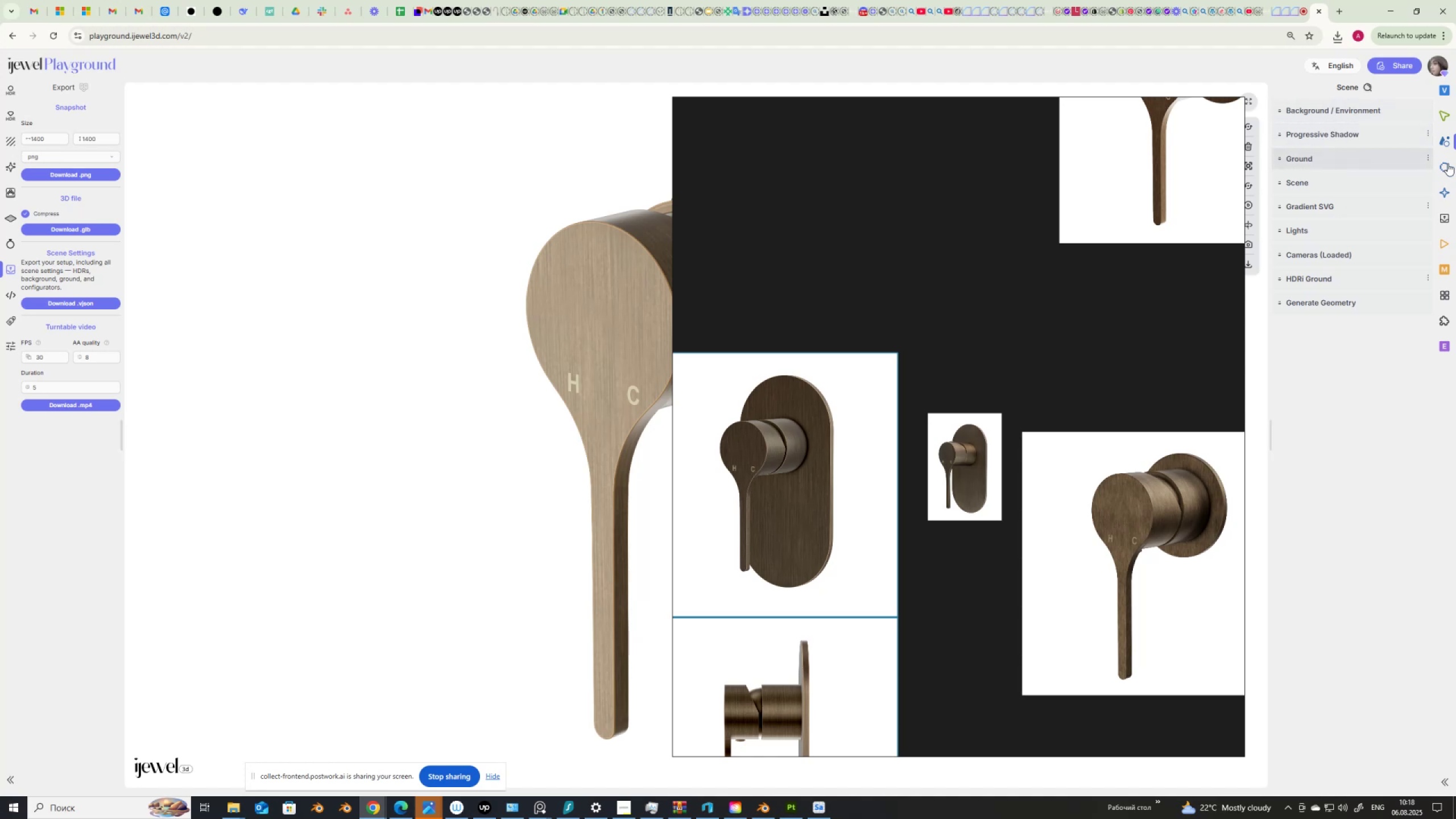 
left_click([1302, 105])
 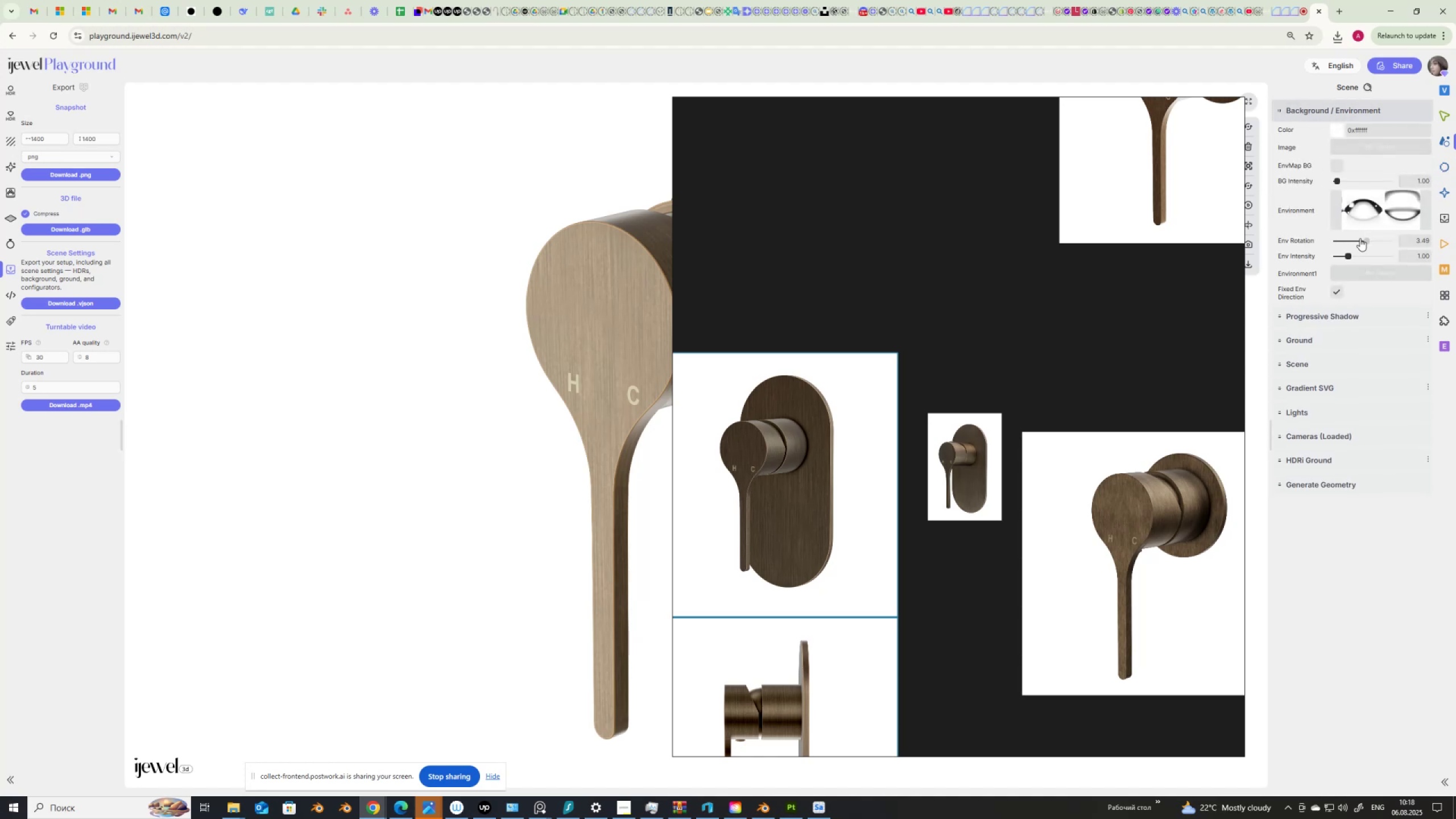 
left_click_drag(start_coordinate=[1367, 243], to_coordinate=[1293, 243])
 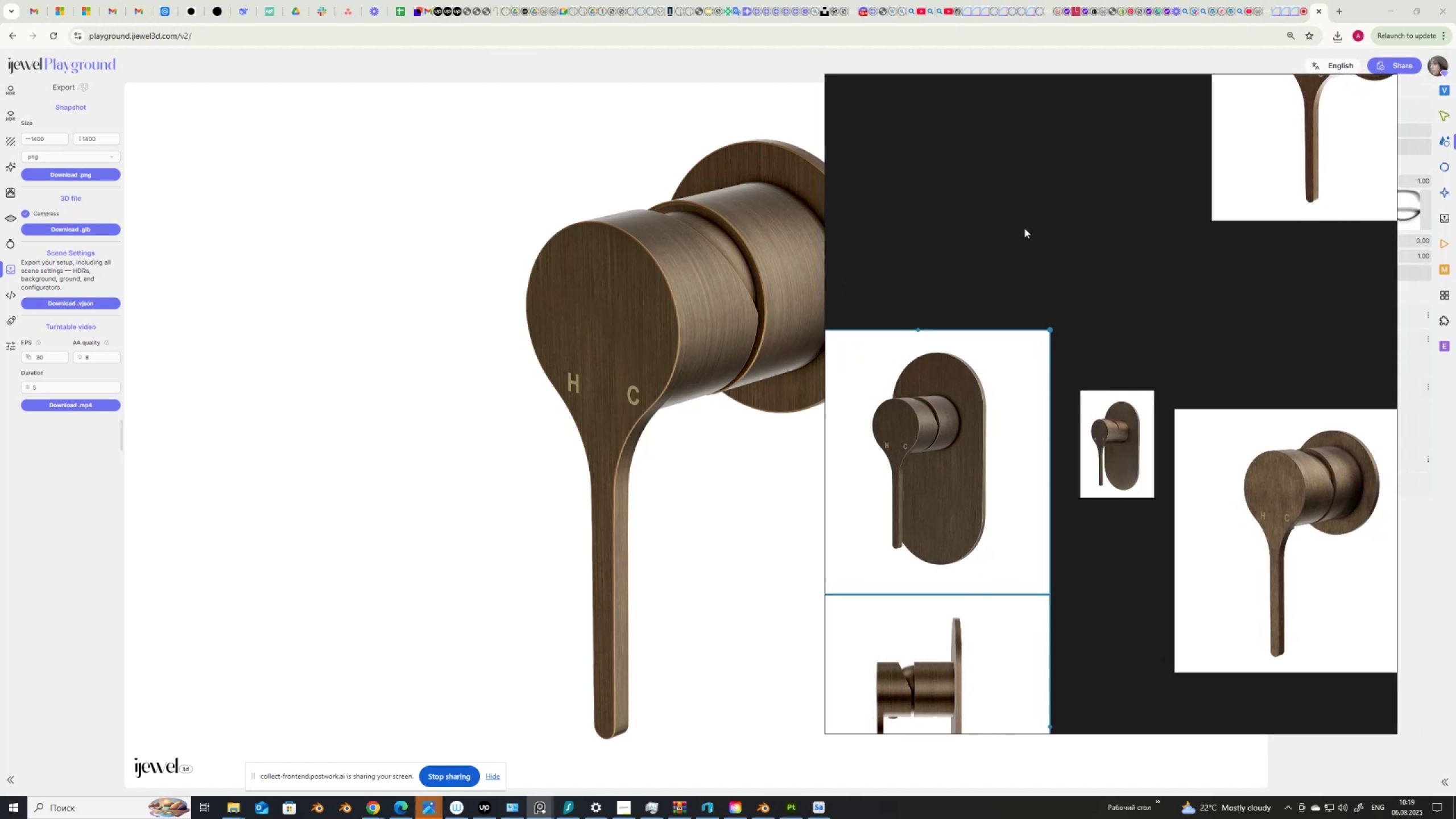 
wait(9.7)
 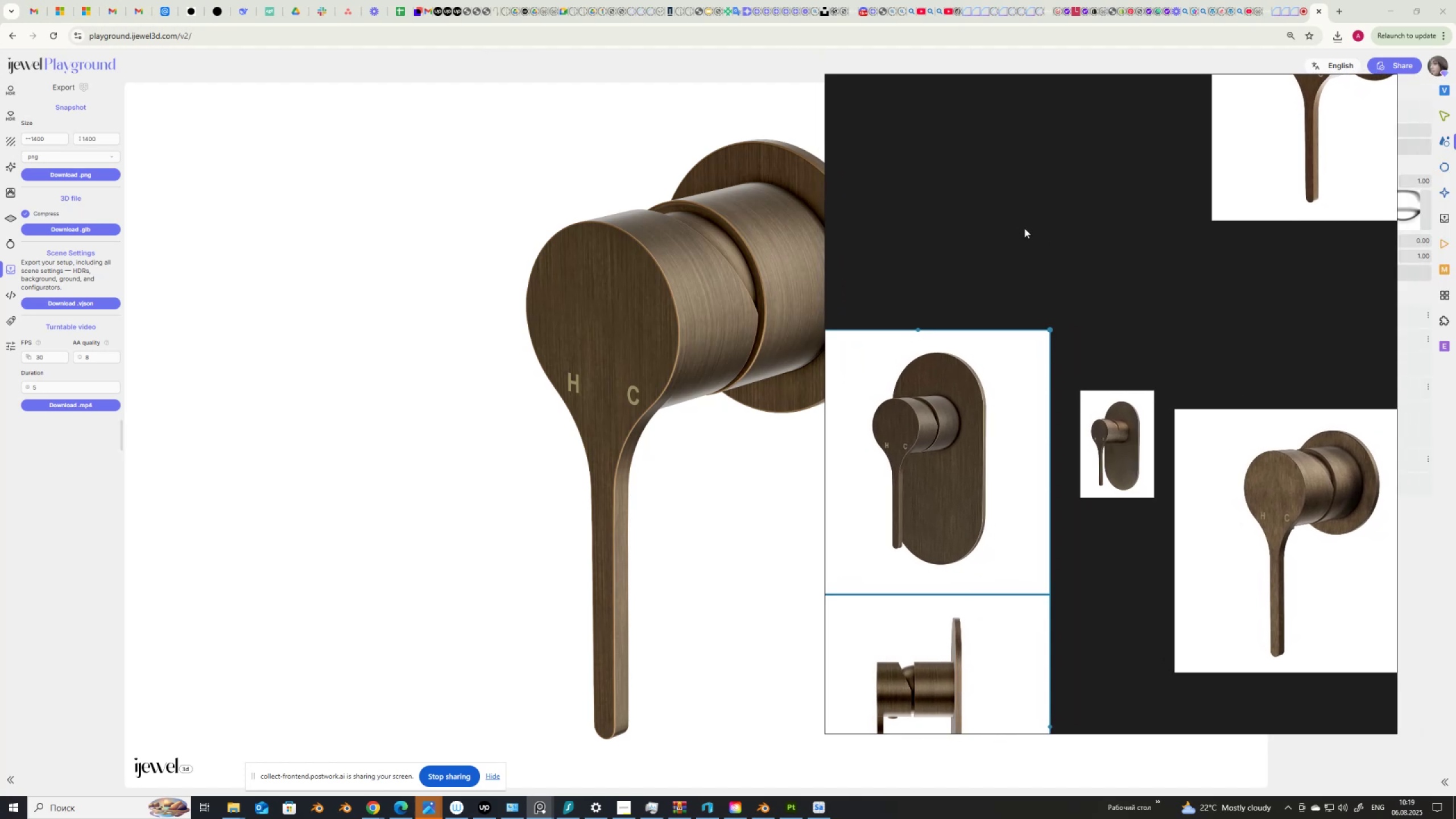 
scroll: coordinate [1219, 438], scroll_direction: up, amount: 9.0
 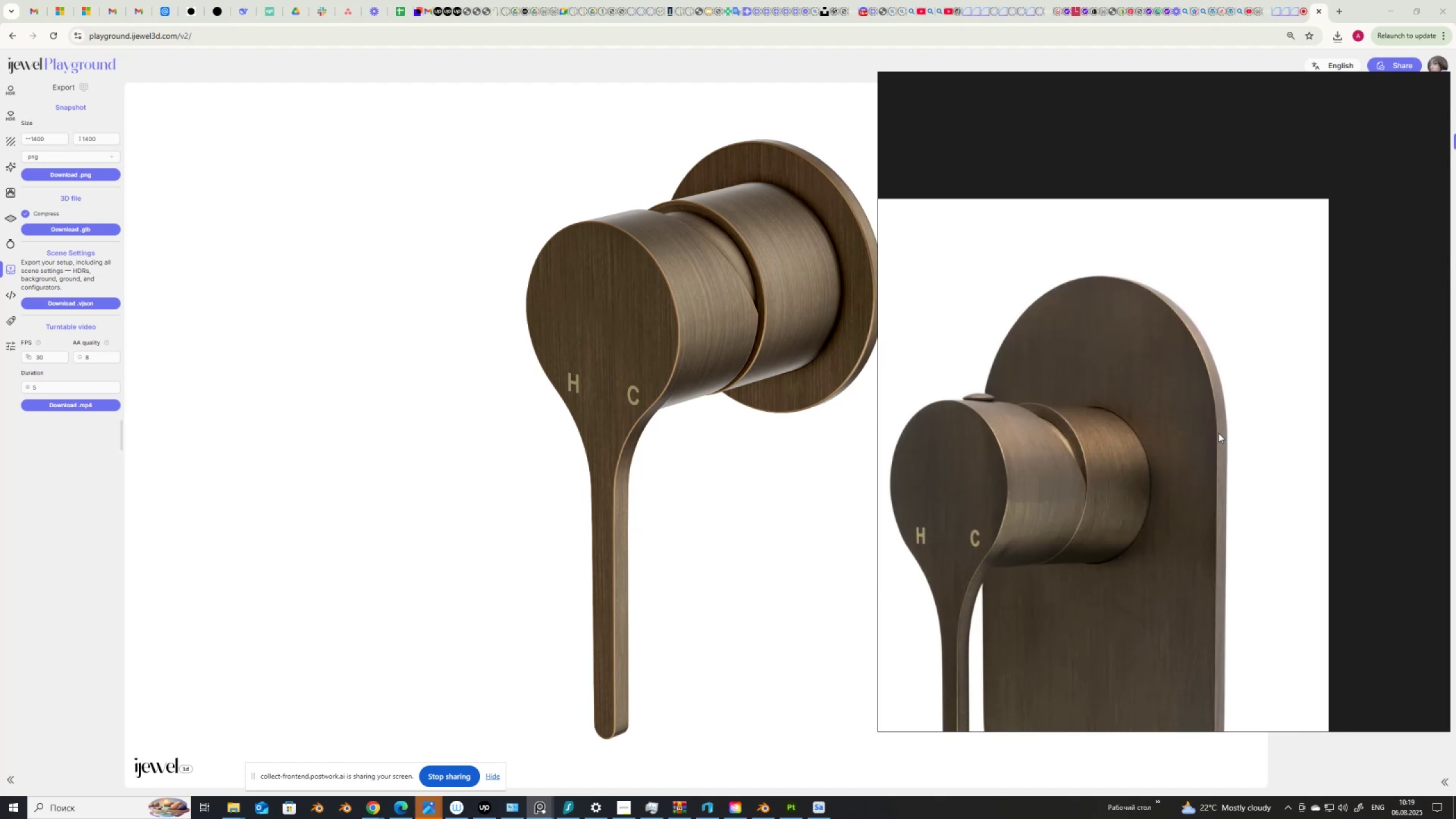 
wait(5.22)
 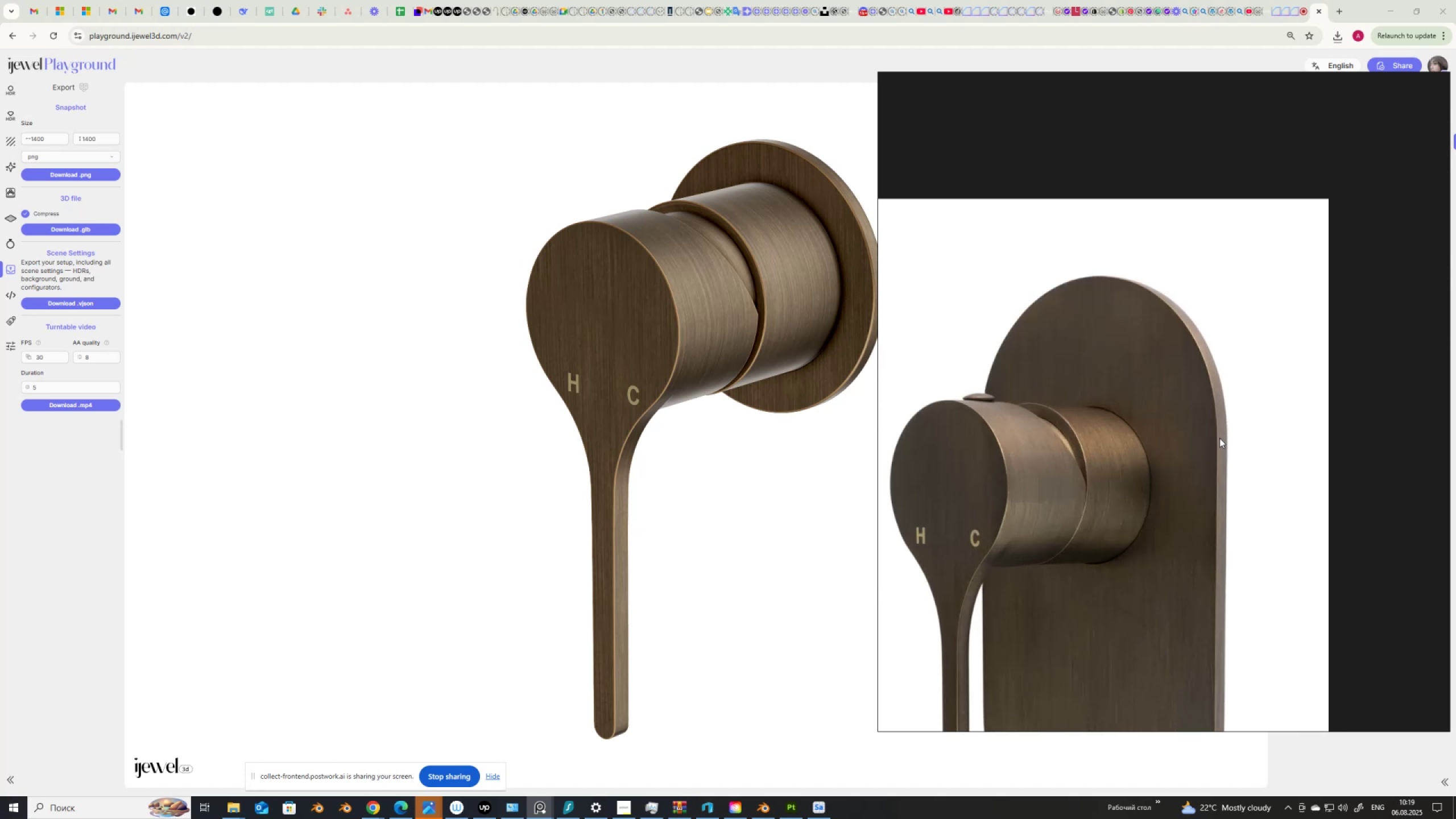 
scroll: coordinate [1168, 425], scroll_direction: down, amount: 2.0
 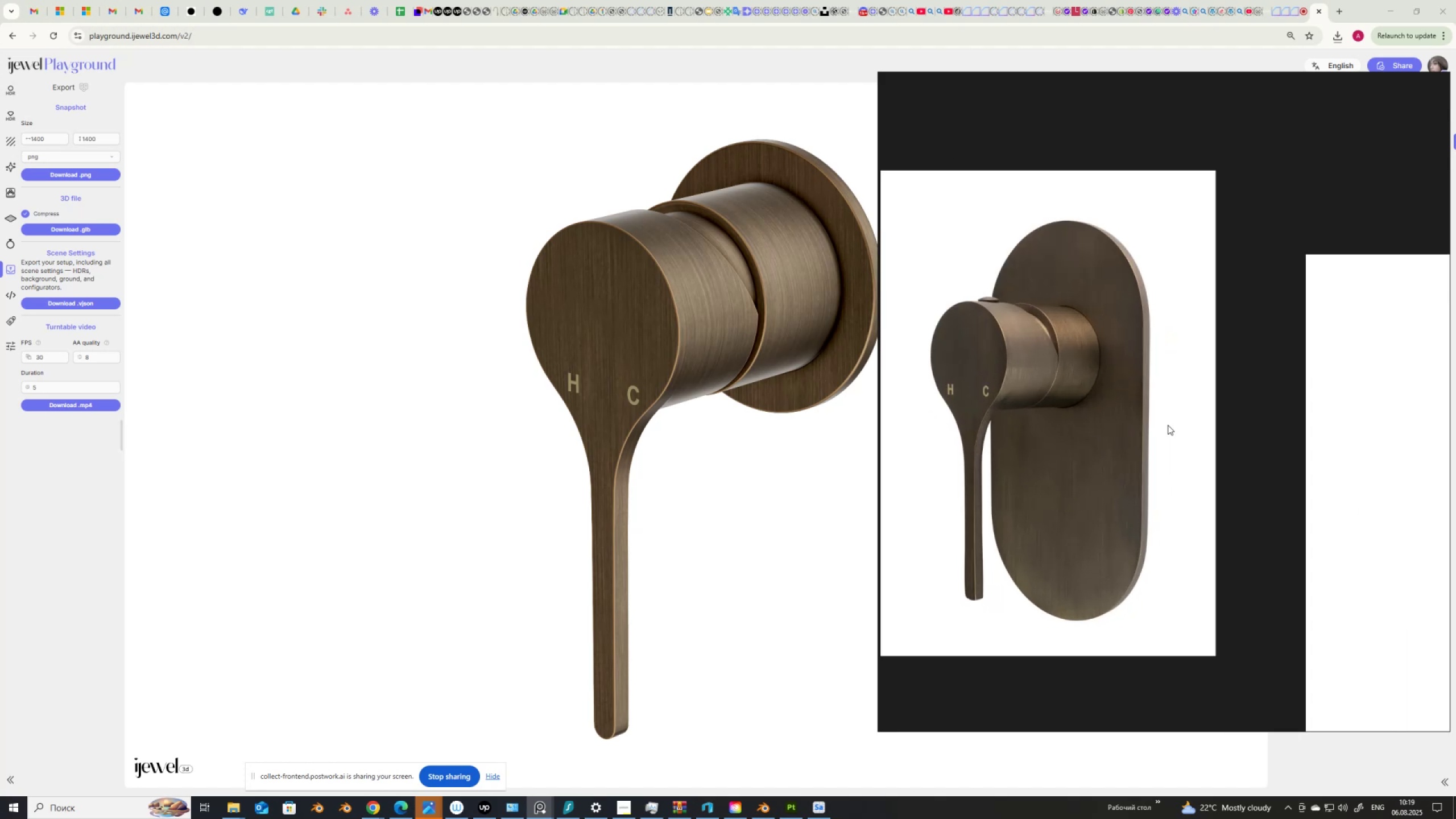 
scroll: coordinate [1168, 425], scroll_direction: up, amount: 1.0
 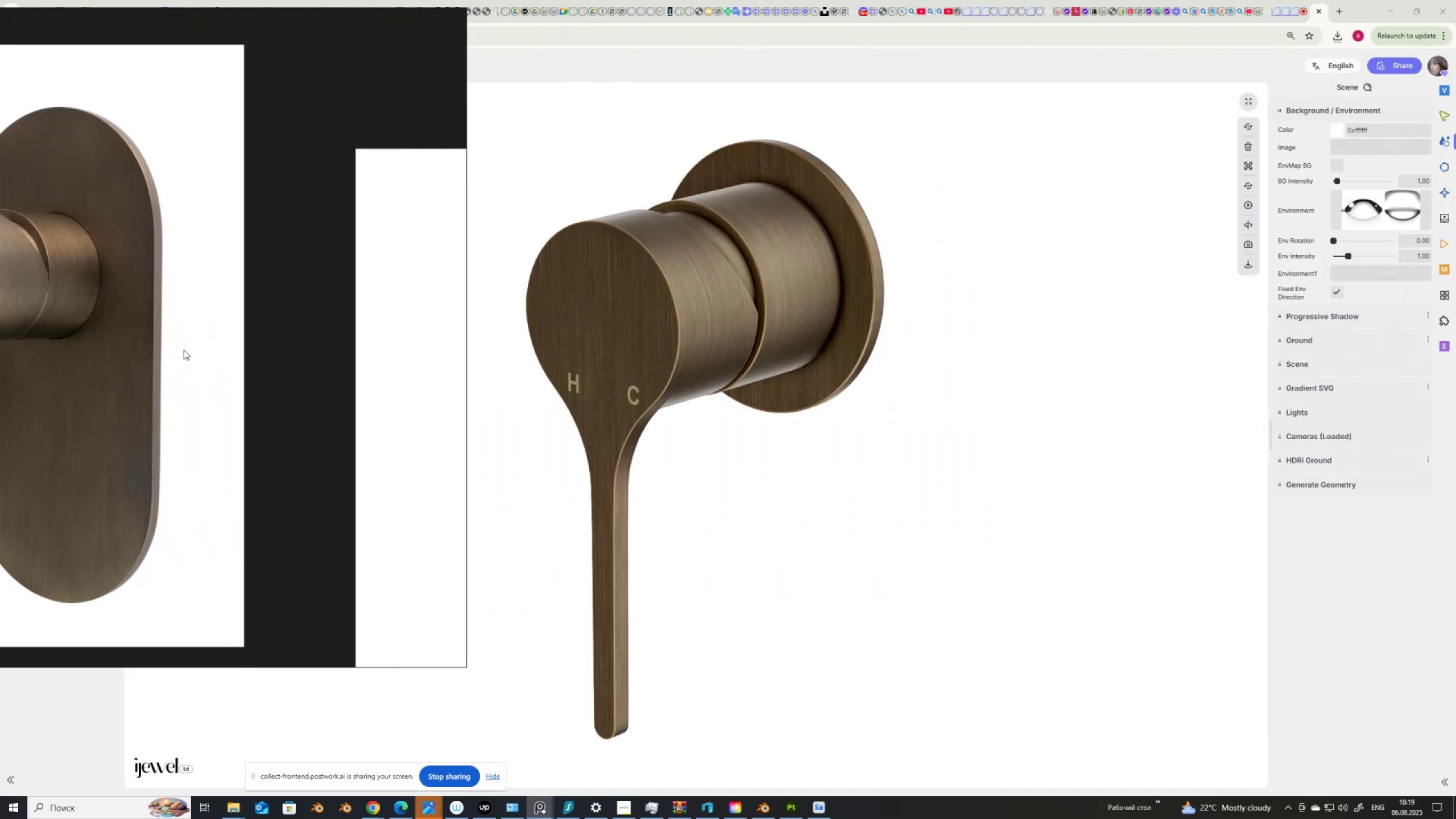 
left_click_drag(start_coordinate=[195, 365], to_coordinate=[481, 366])
 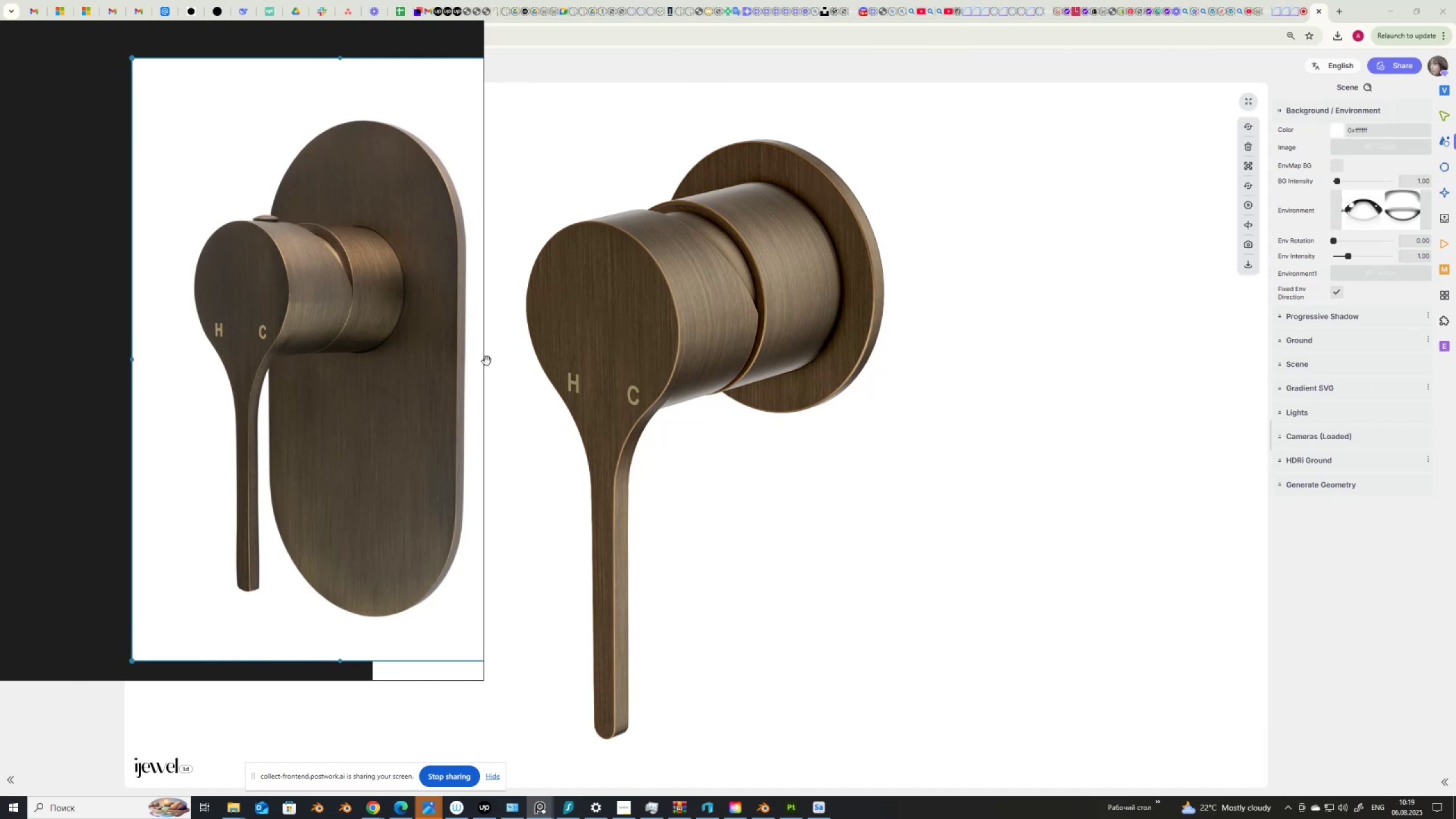 
wait(18.06)
 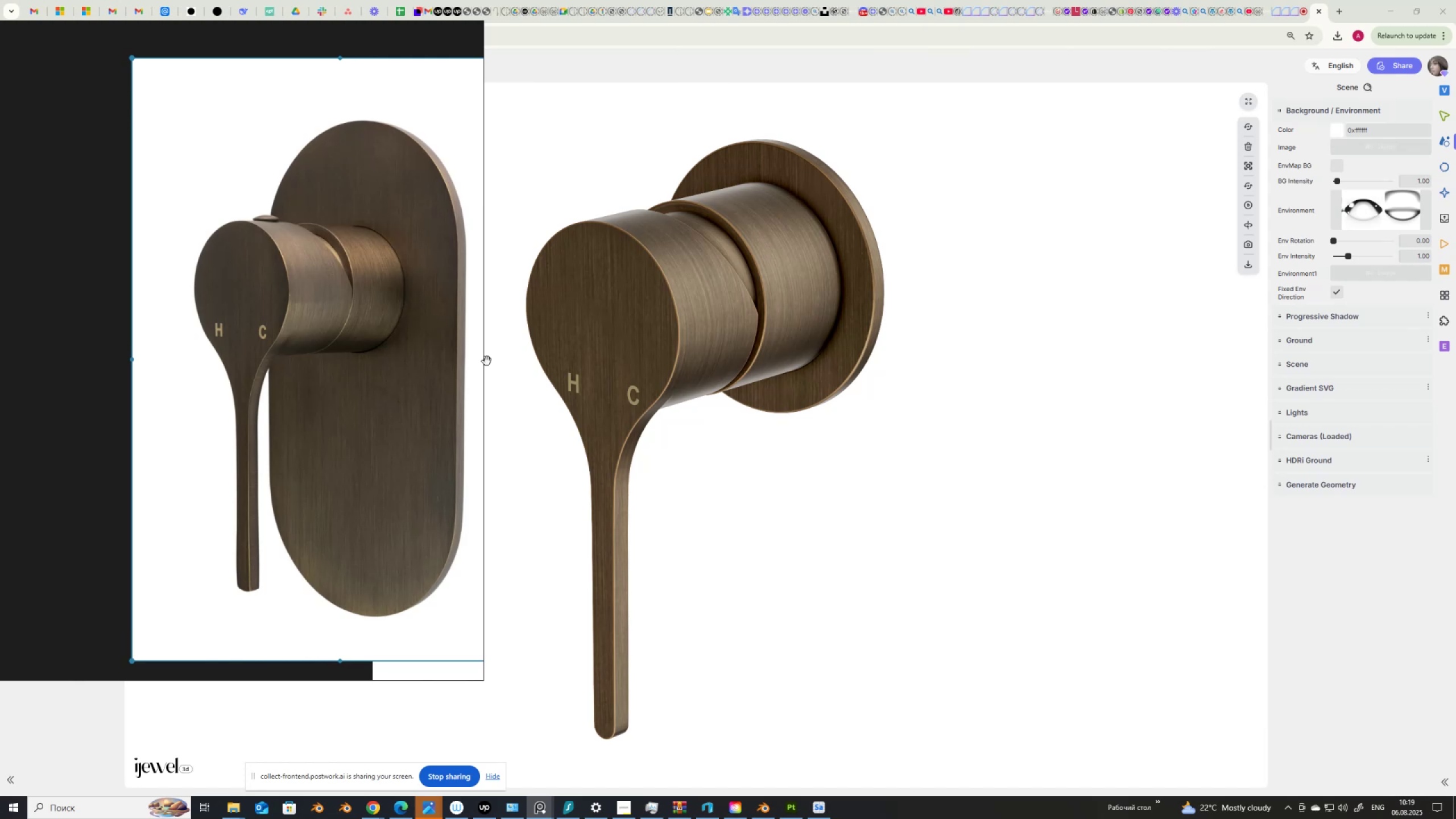 
scroll: coordinate [487, 361], scroll_direction: down, amount: 5.0
 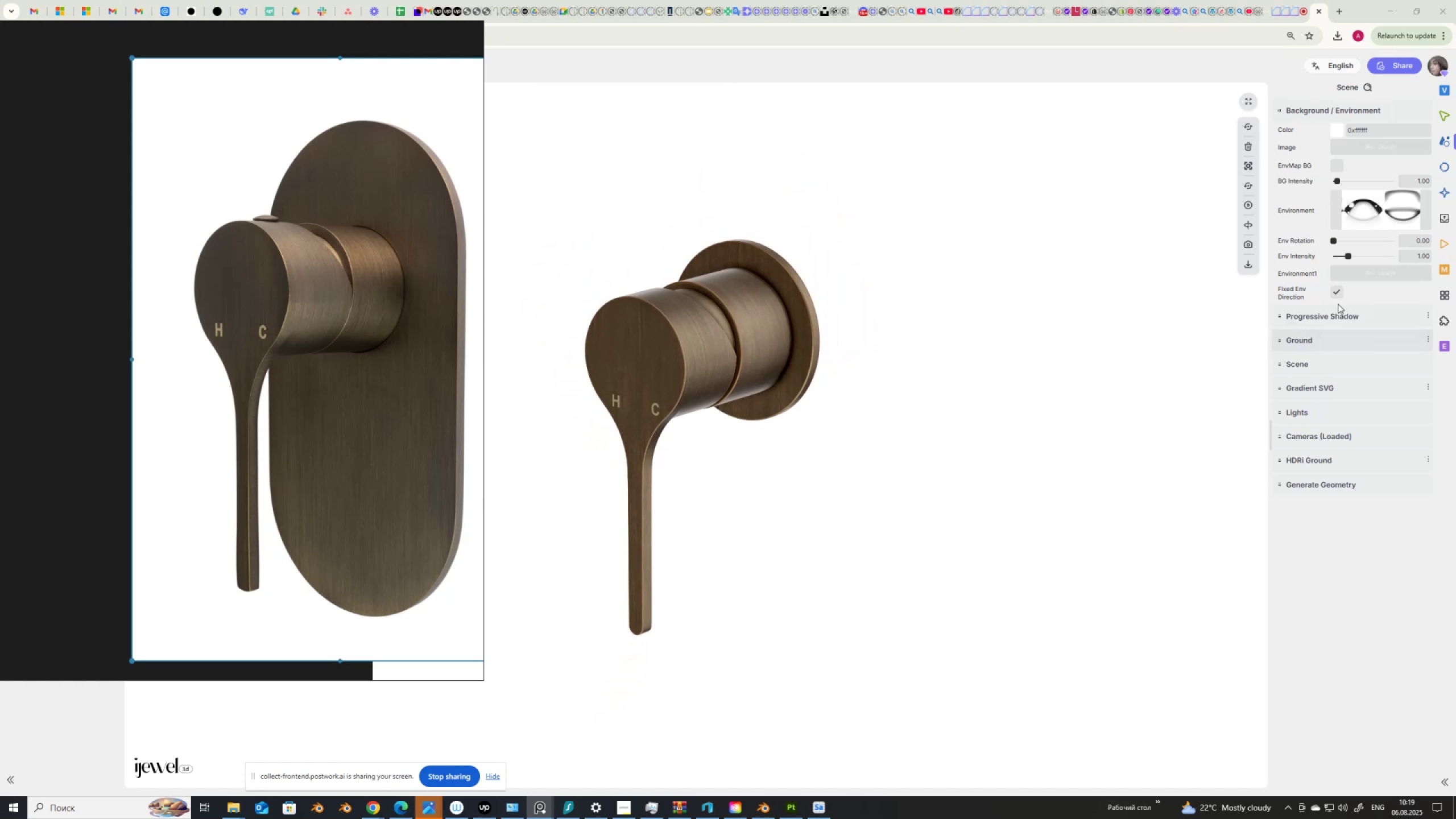 
scroll: coordinate [842, 392], scroll_direction: up, amount: 1.0
 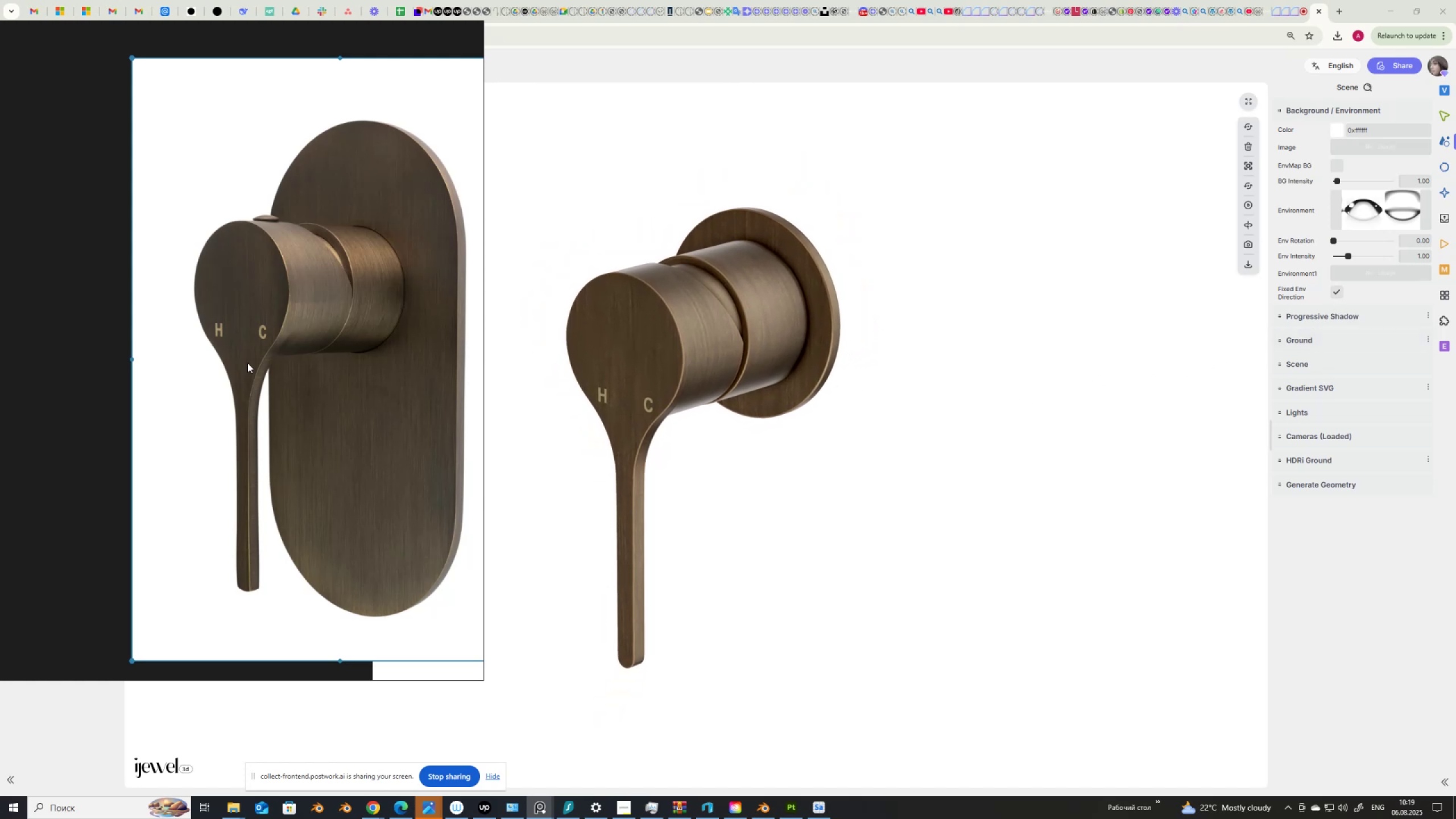 
scroll: coordinate [257, 362], scroll_direction: down, amount: 10.0
 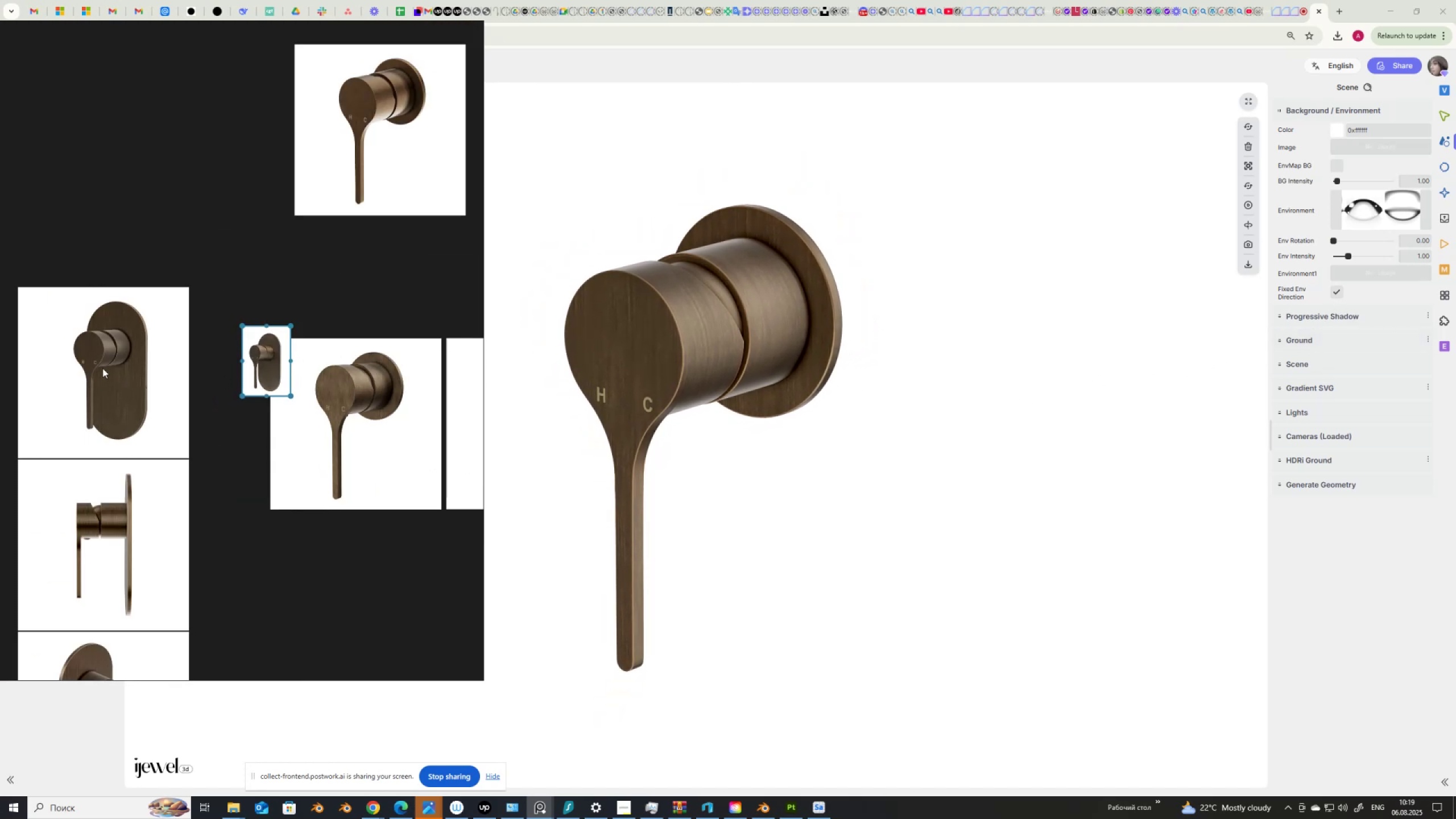 
scroll: coordinate [77, 389], scroll_direction: up, amount: 5.0
 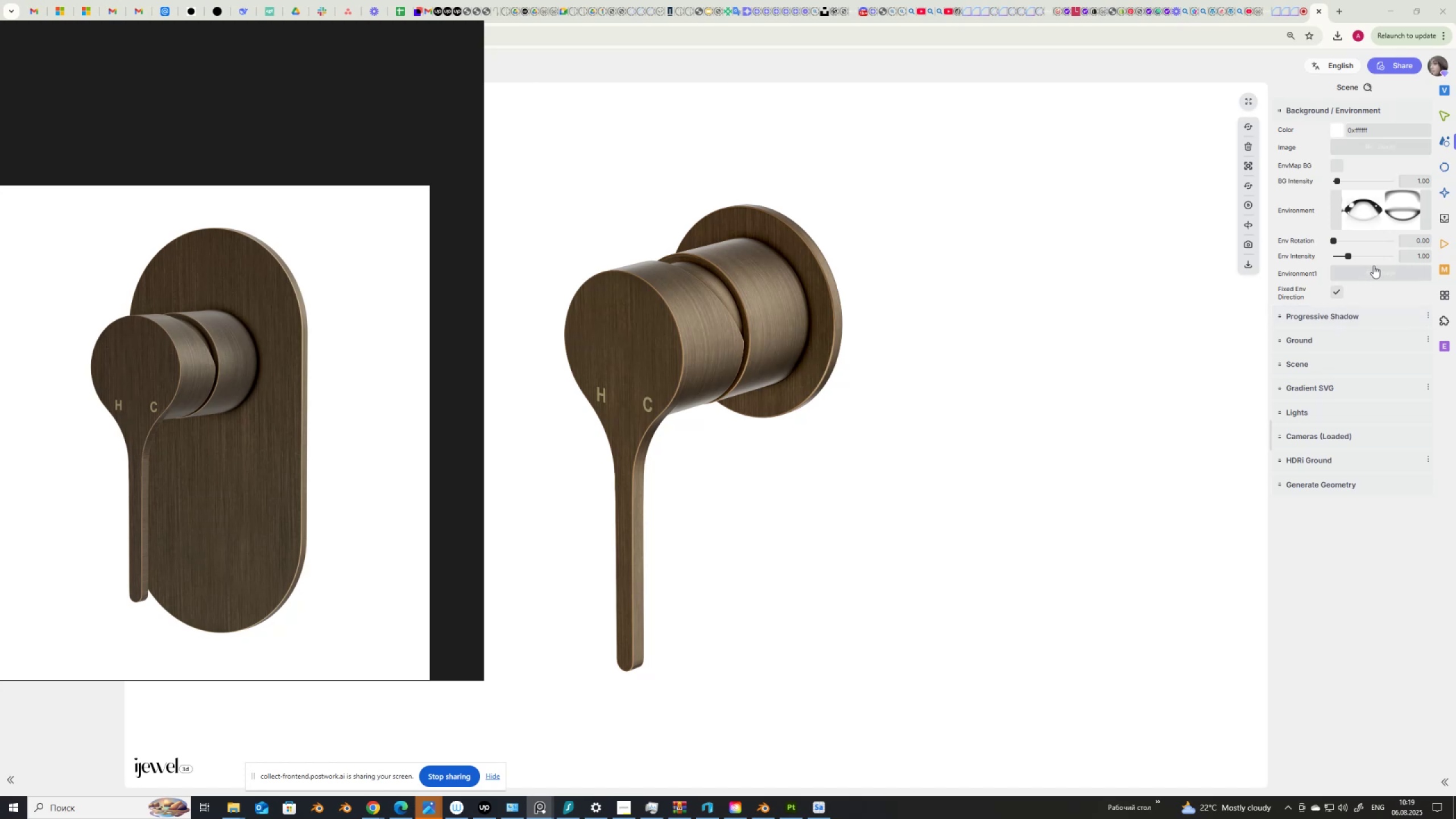 
wait(14.02)
 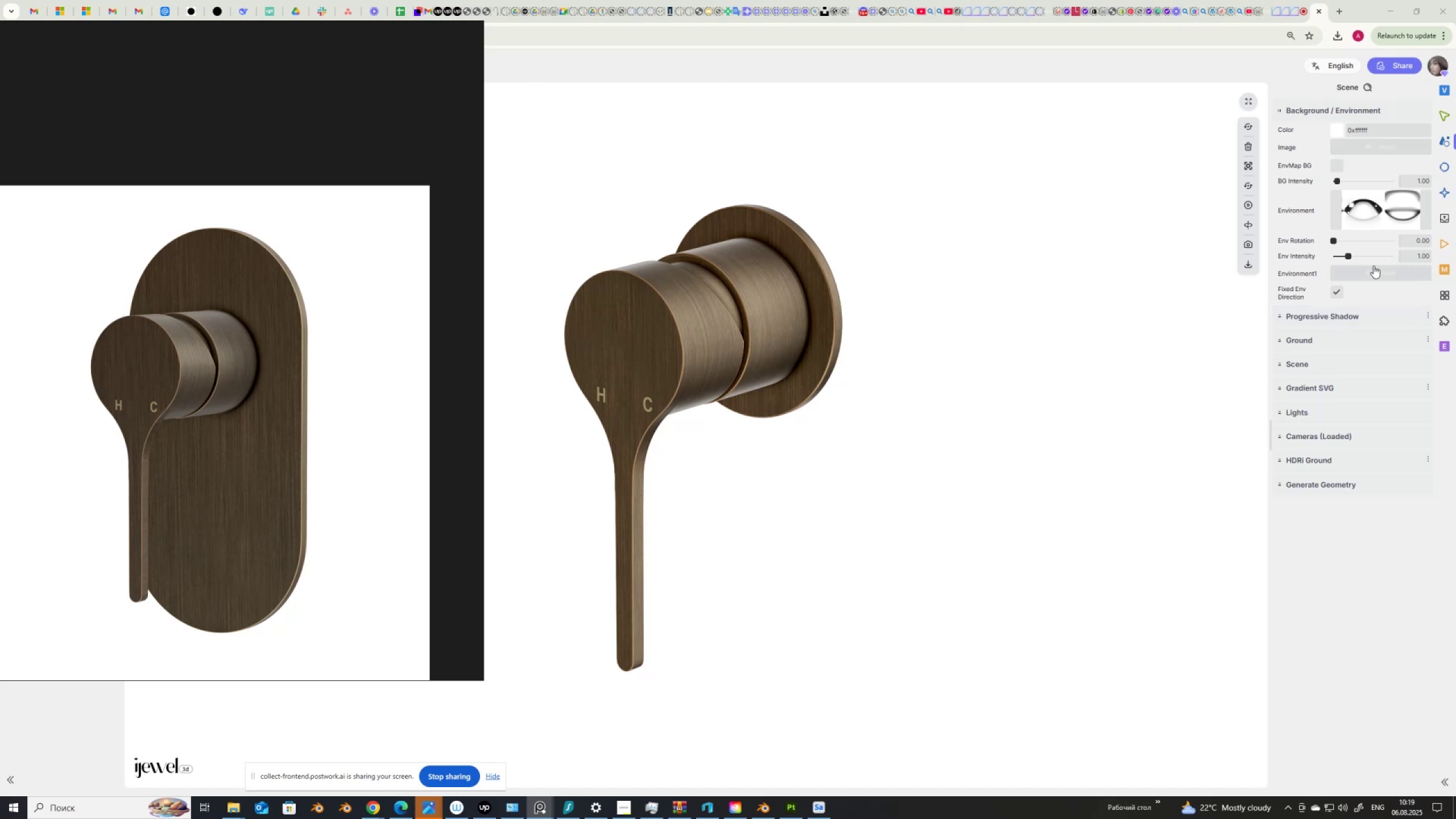 
left_click([1444, 246])
 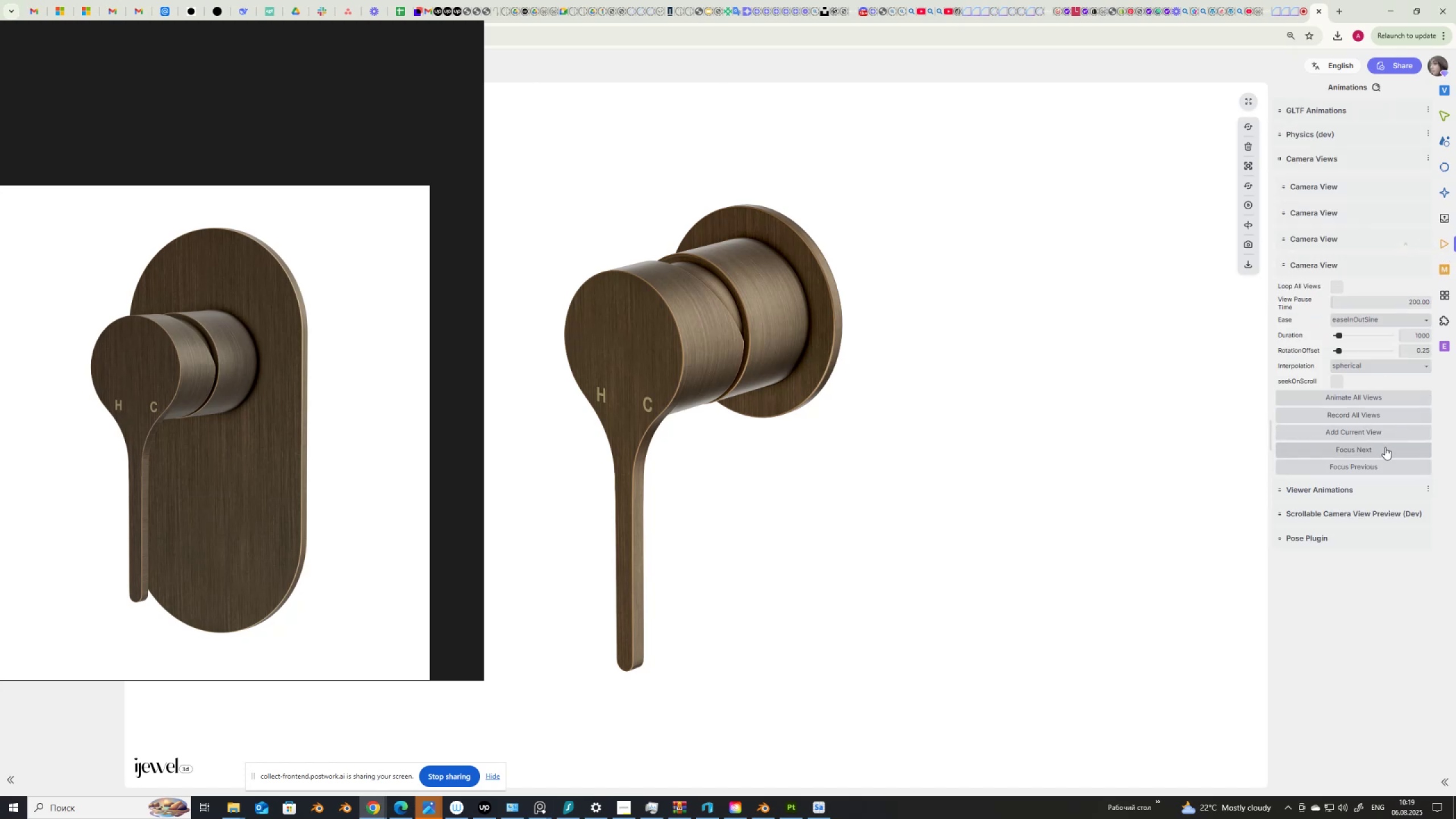 
left_click([1385, 447])
 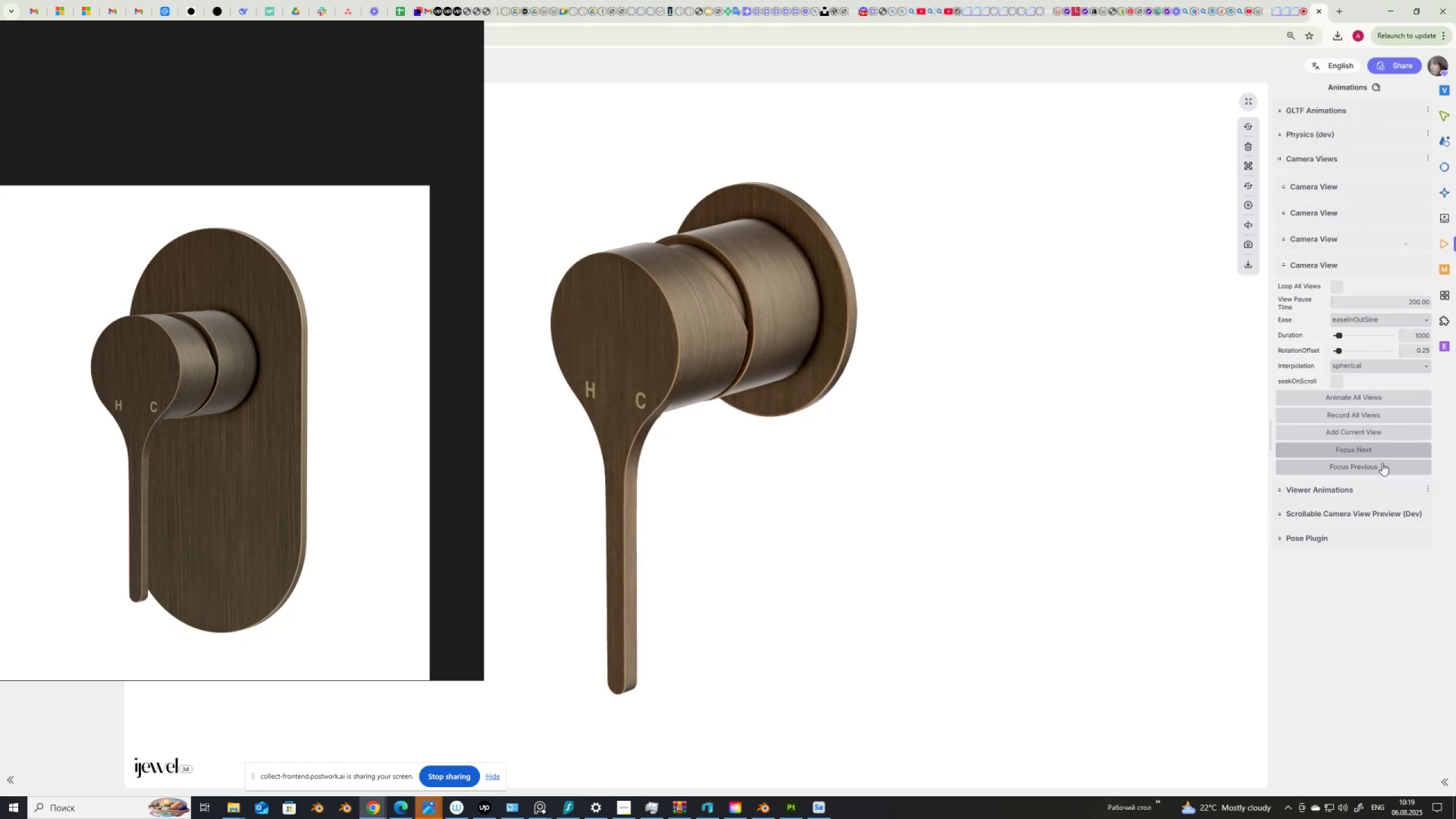 
left_click([1383, 462])
 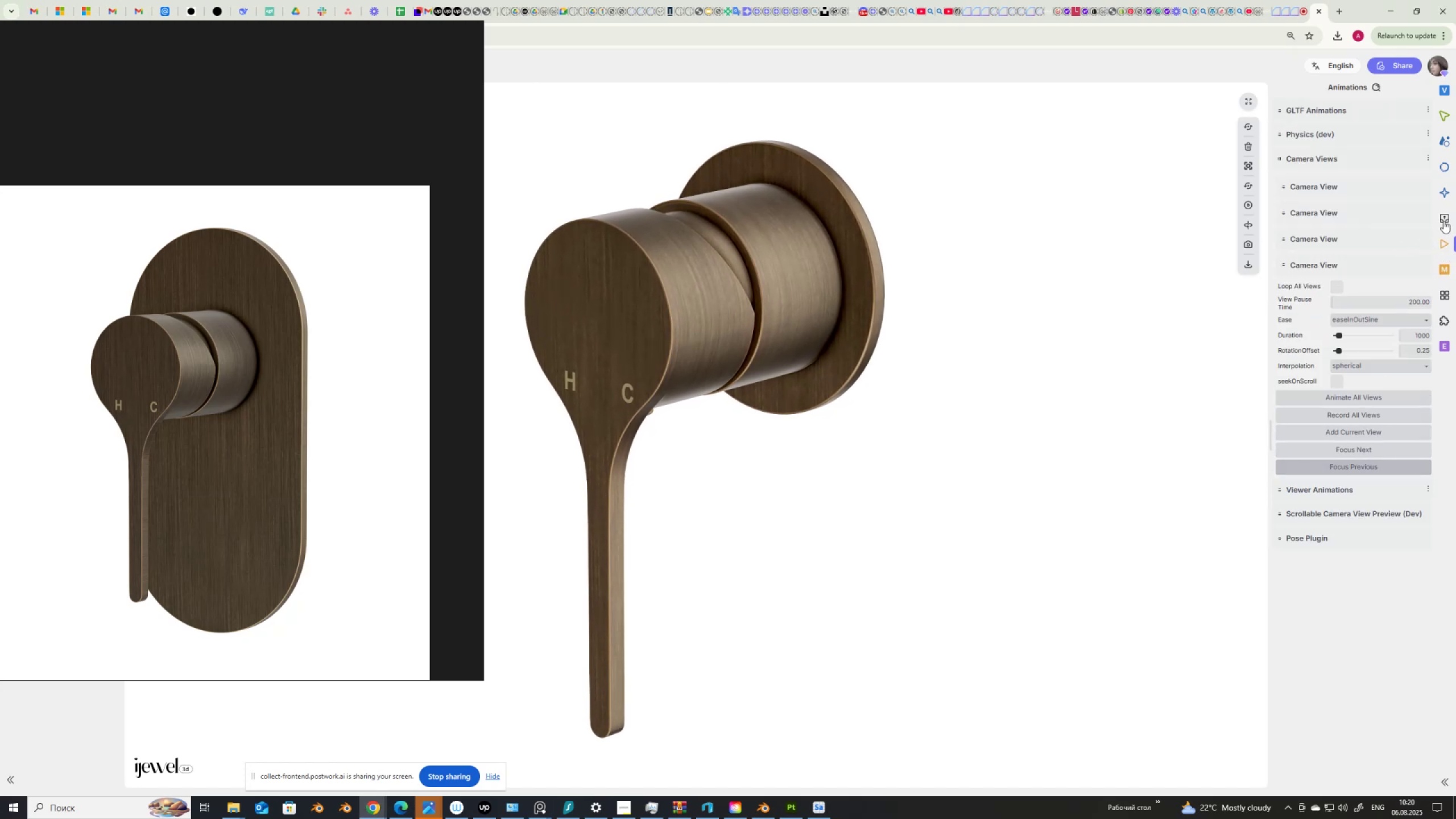 
wait(6.11)
 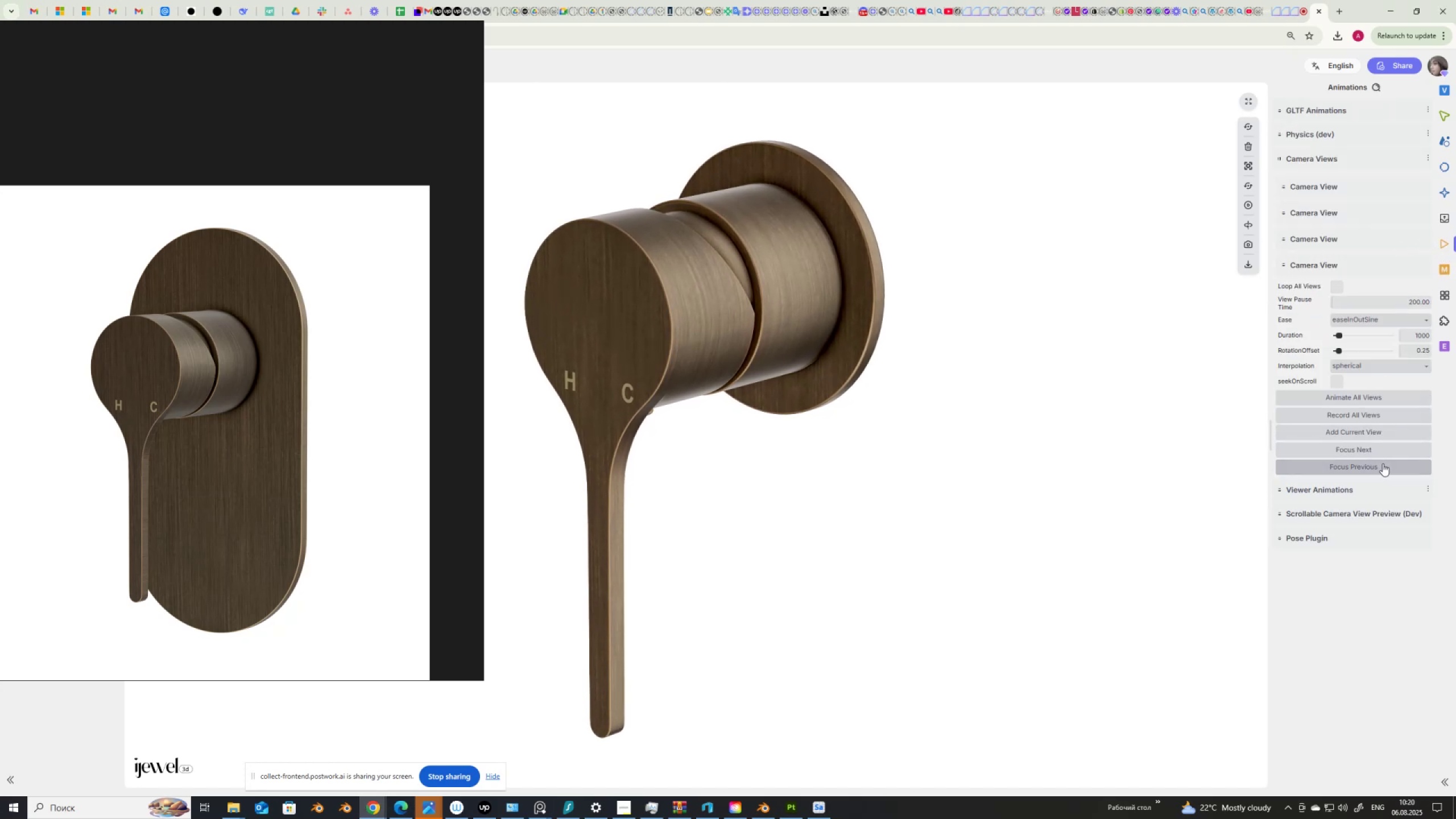 
left_click([1448, 193])
 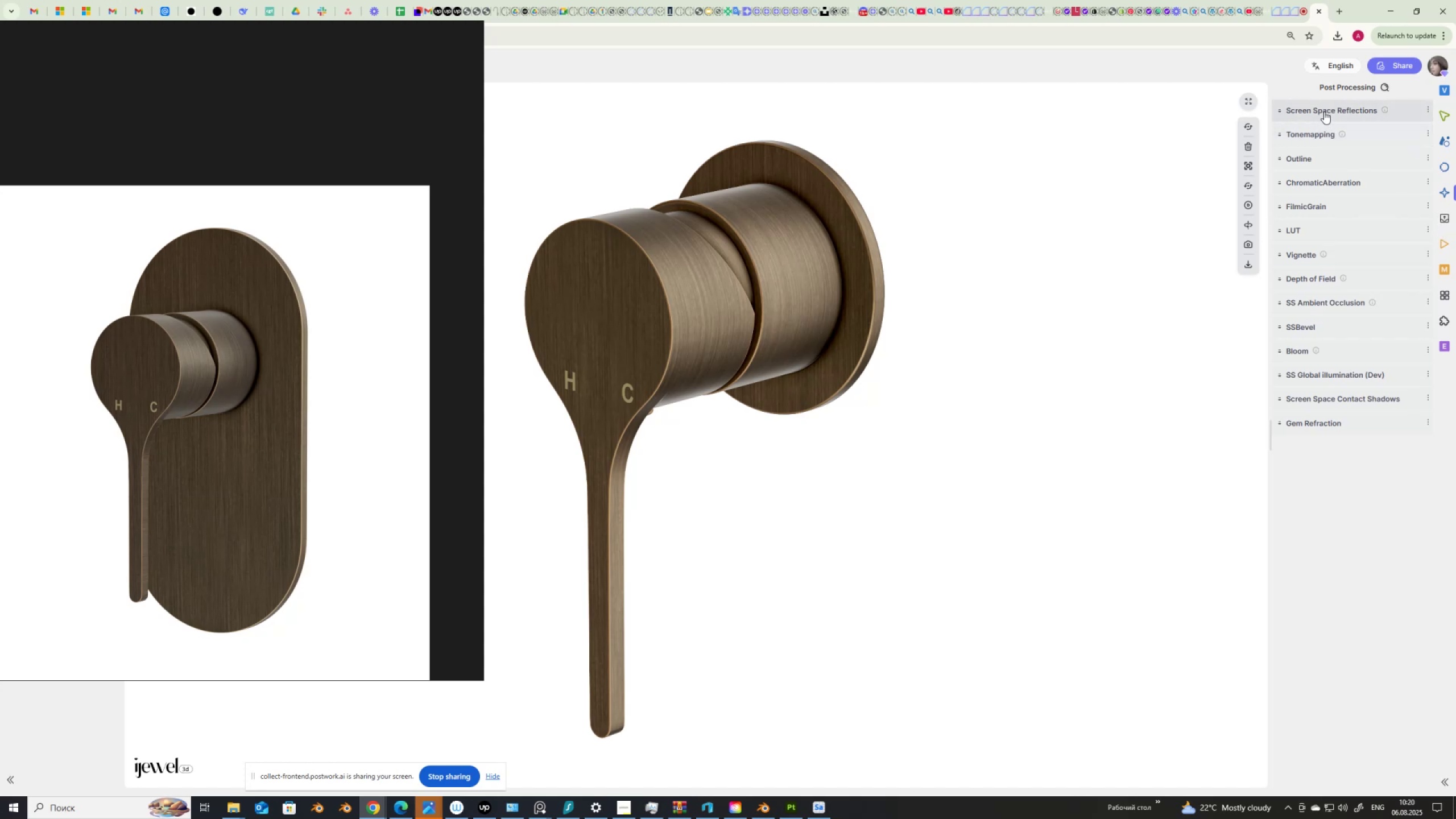 
wait(7.4)
 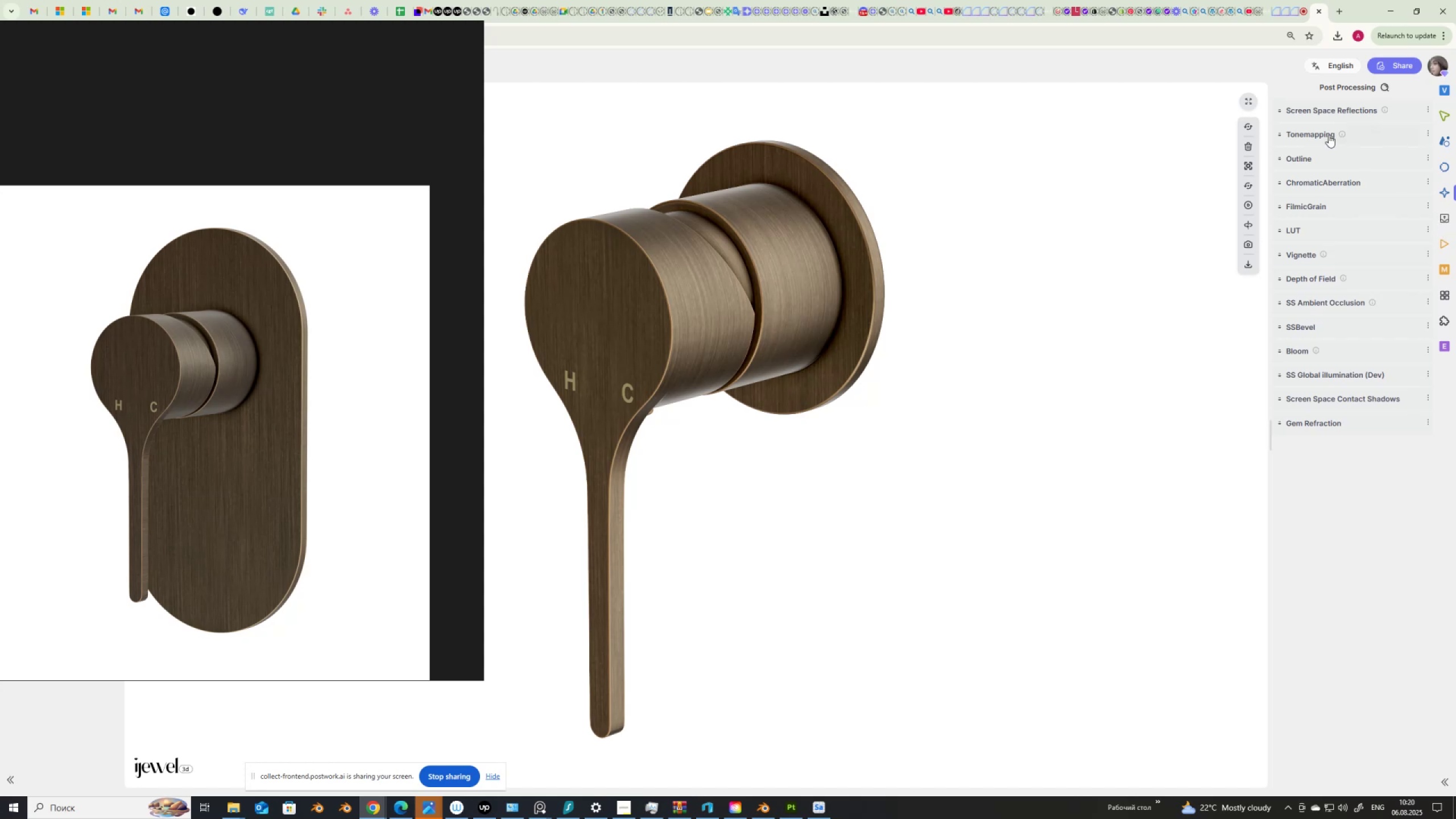 
left_click([1324, 110])
 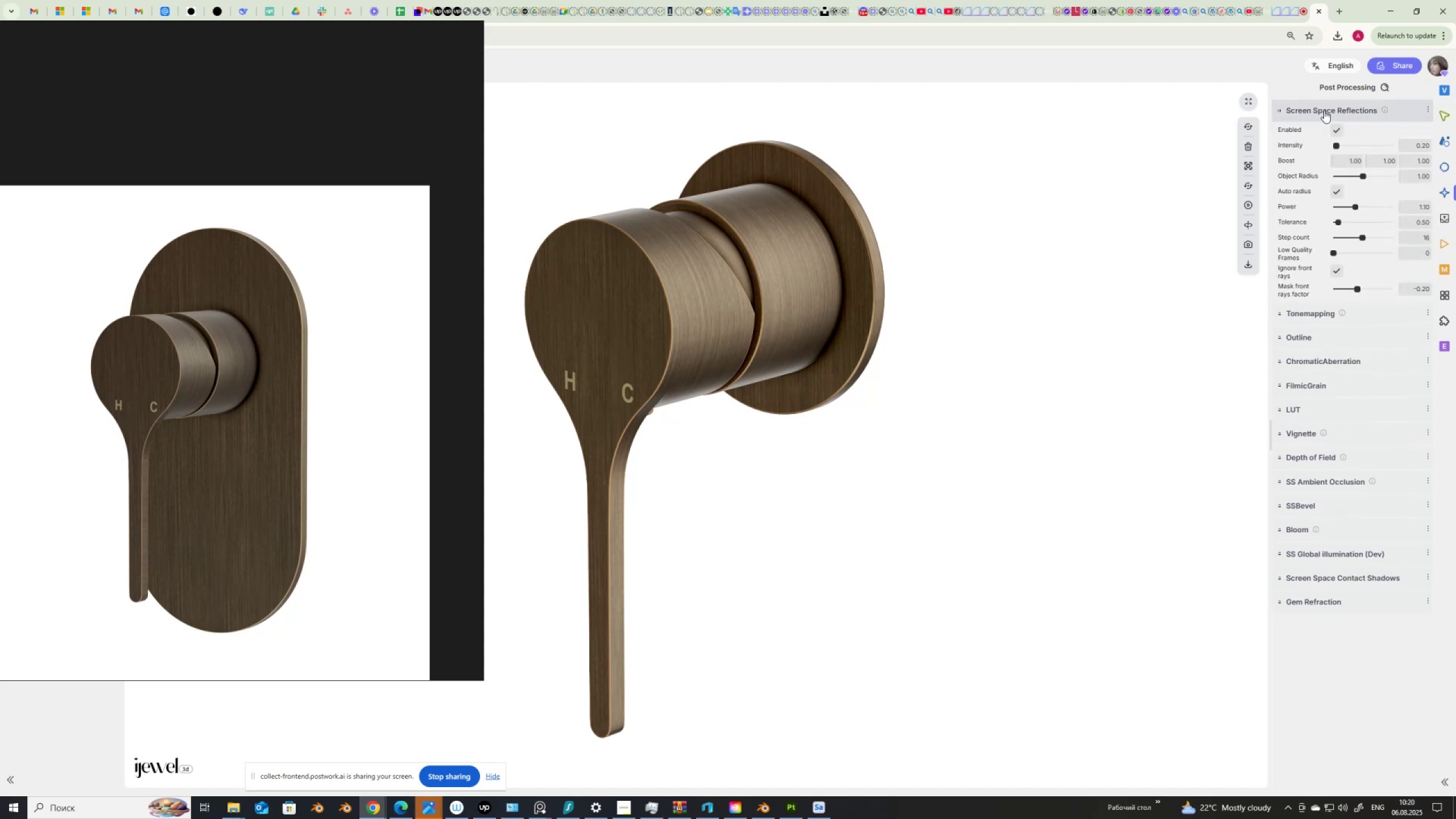 
left_click([1324, 110])
 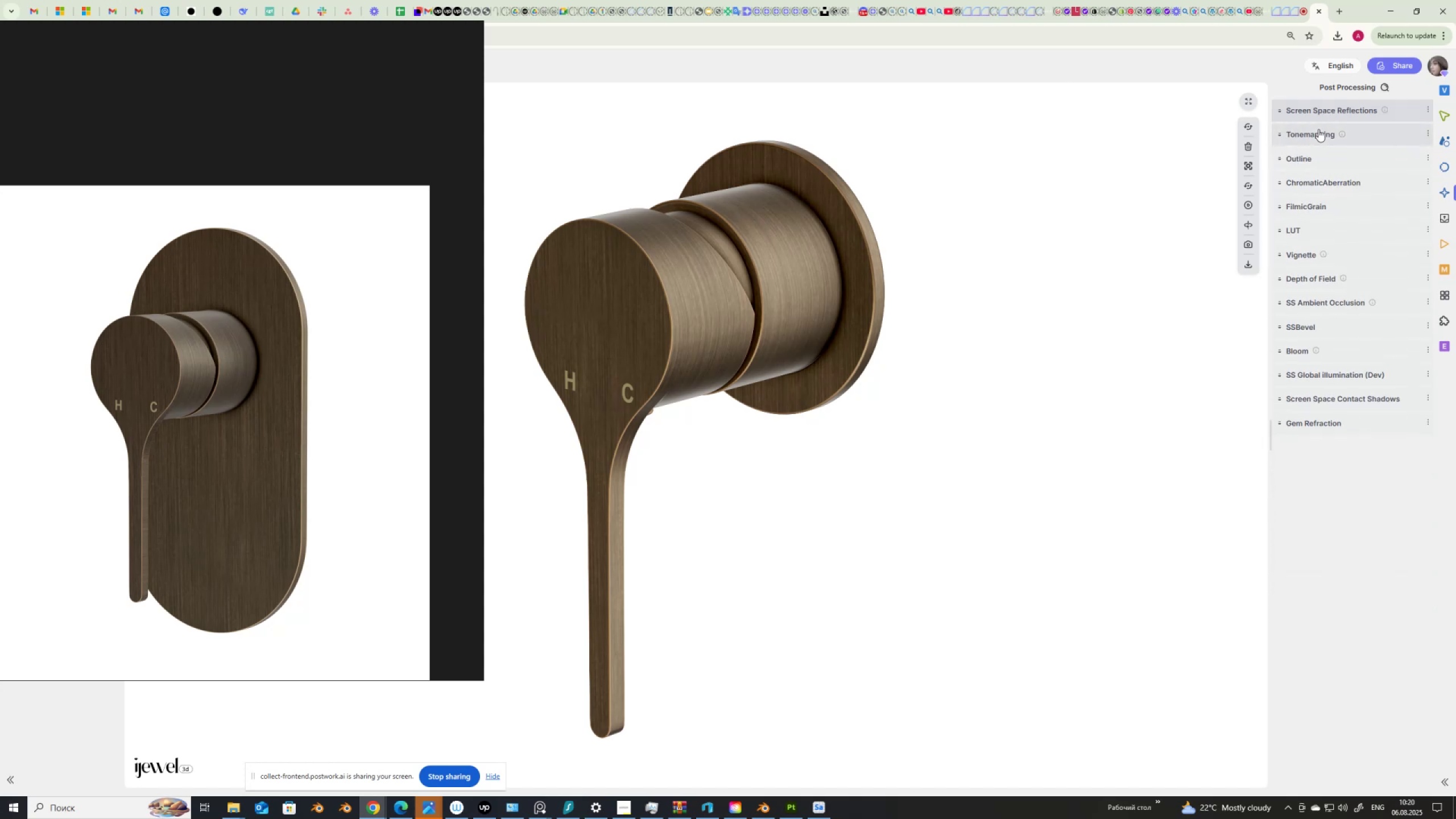 
left_click([1318, 127])
 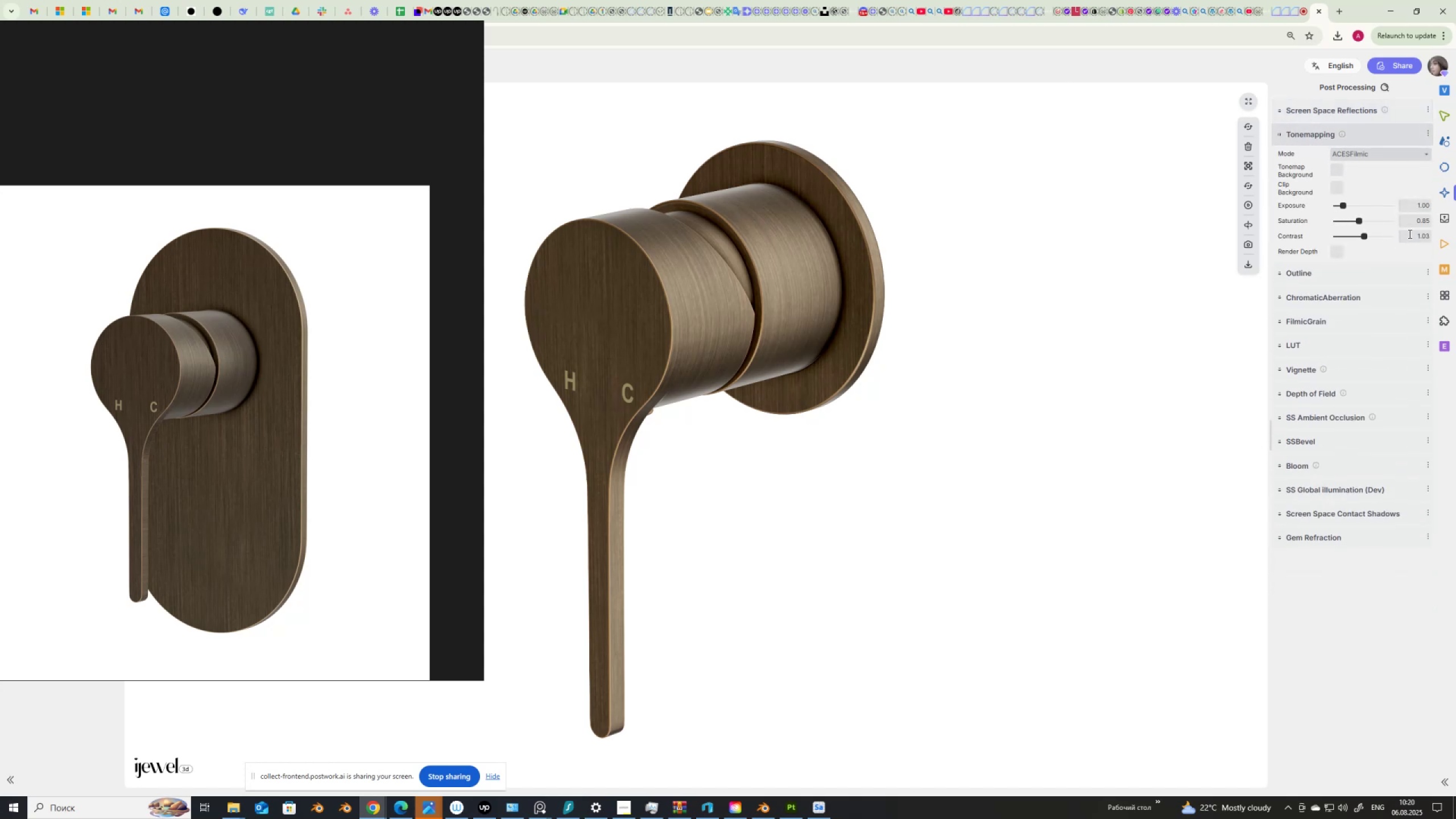 
left_click_drag(start_coordinate=[1414, 223], to_coordinate=[1441, 225])
 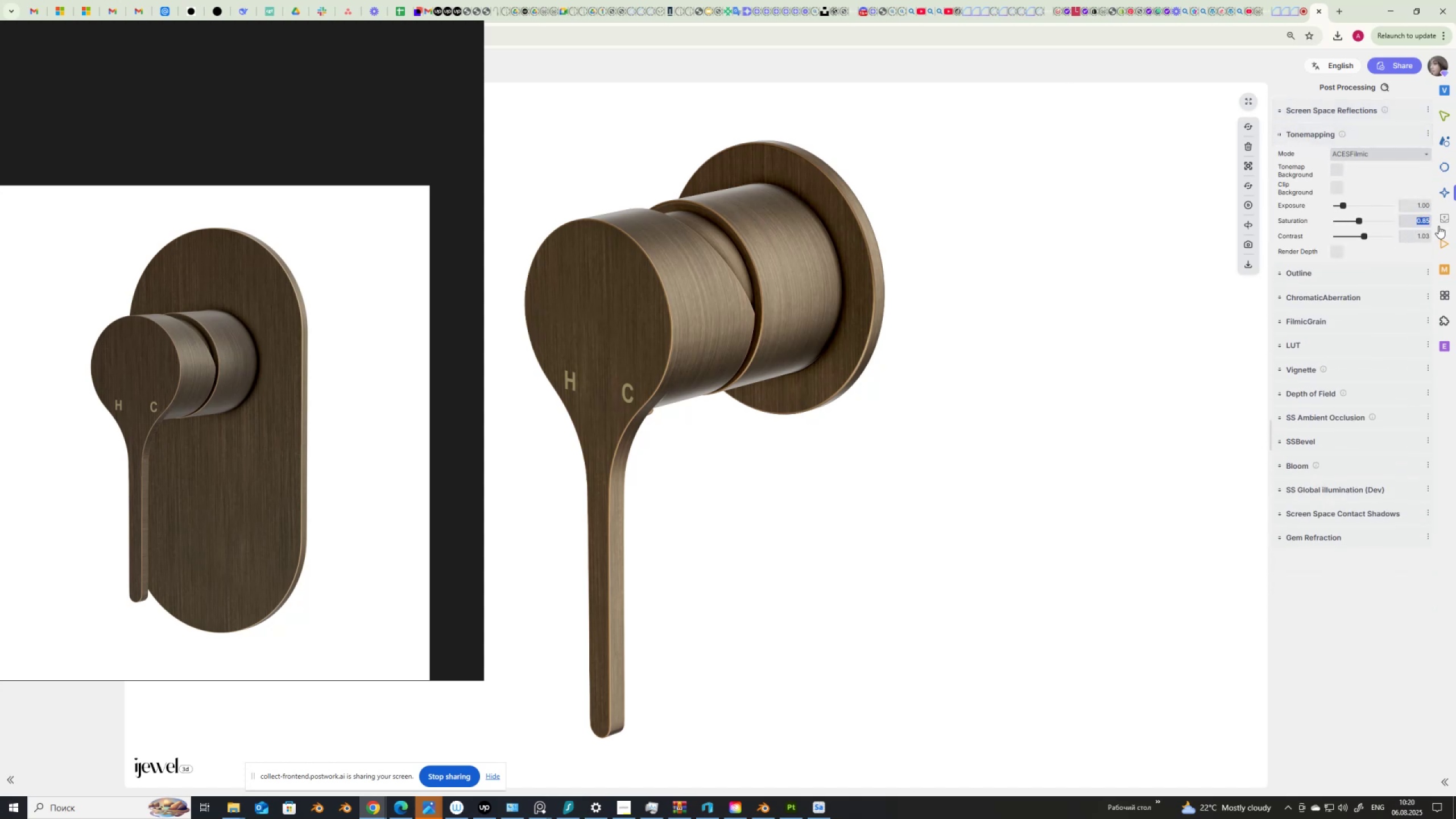 
key(Numpad0)
 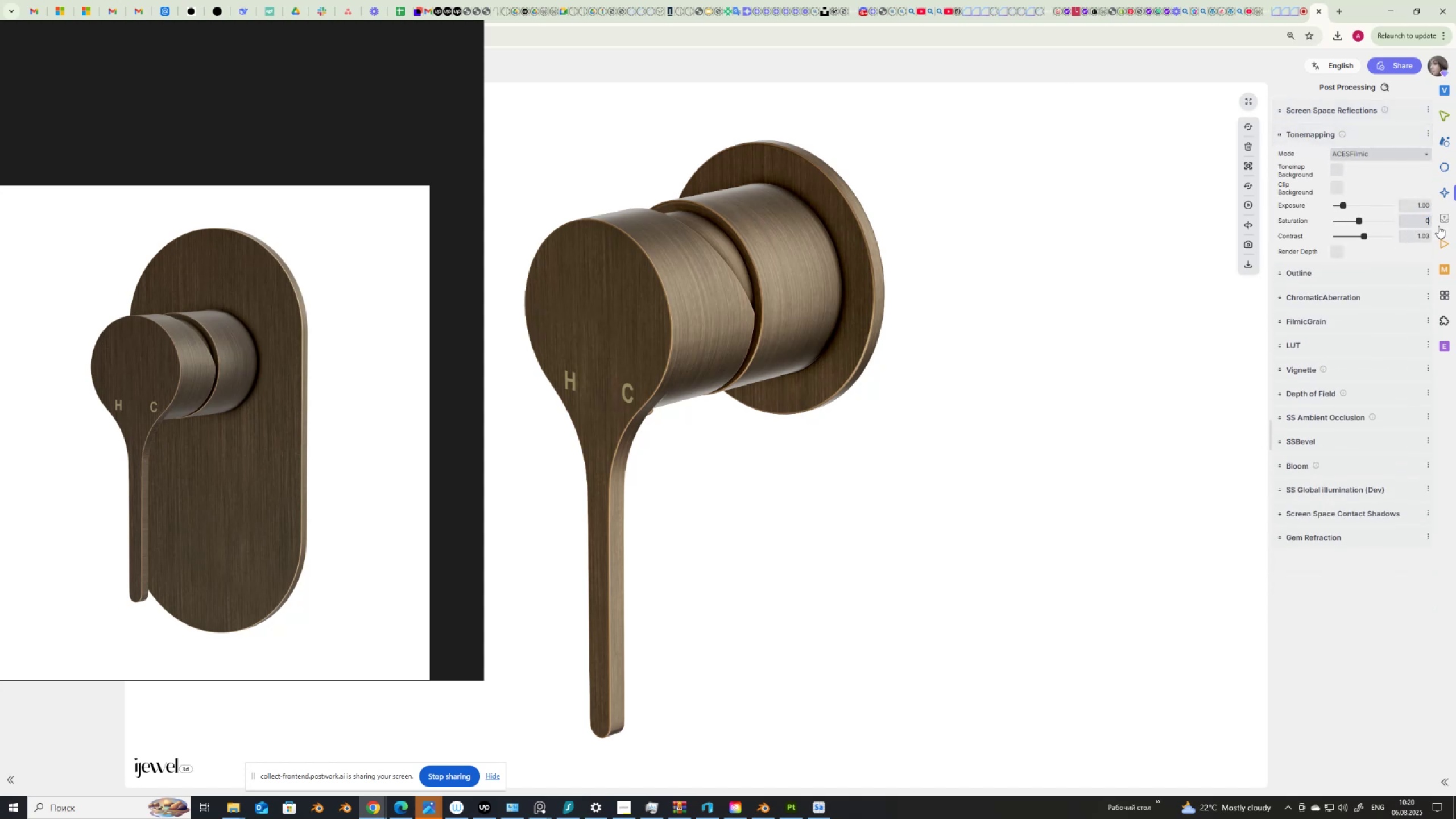 
key(NumpadDecimal)
 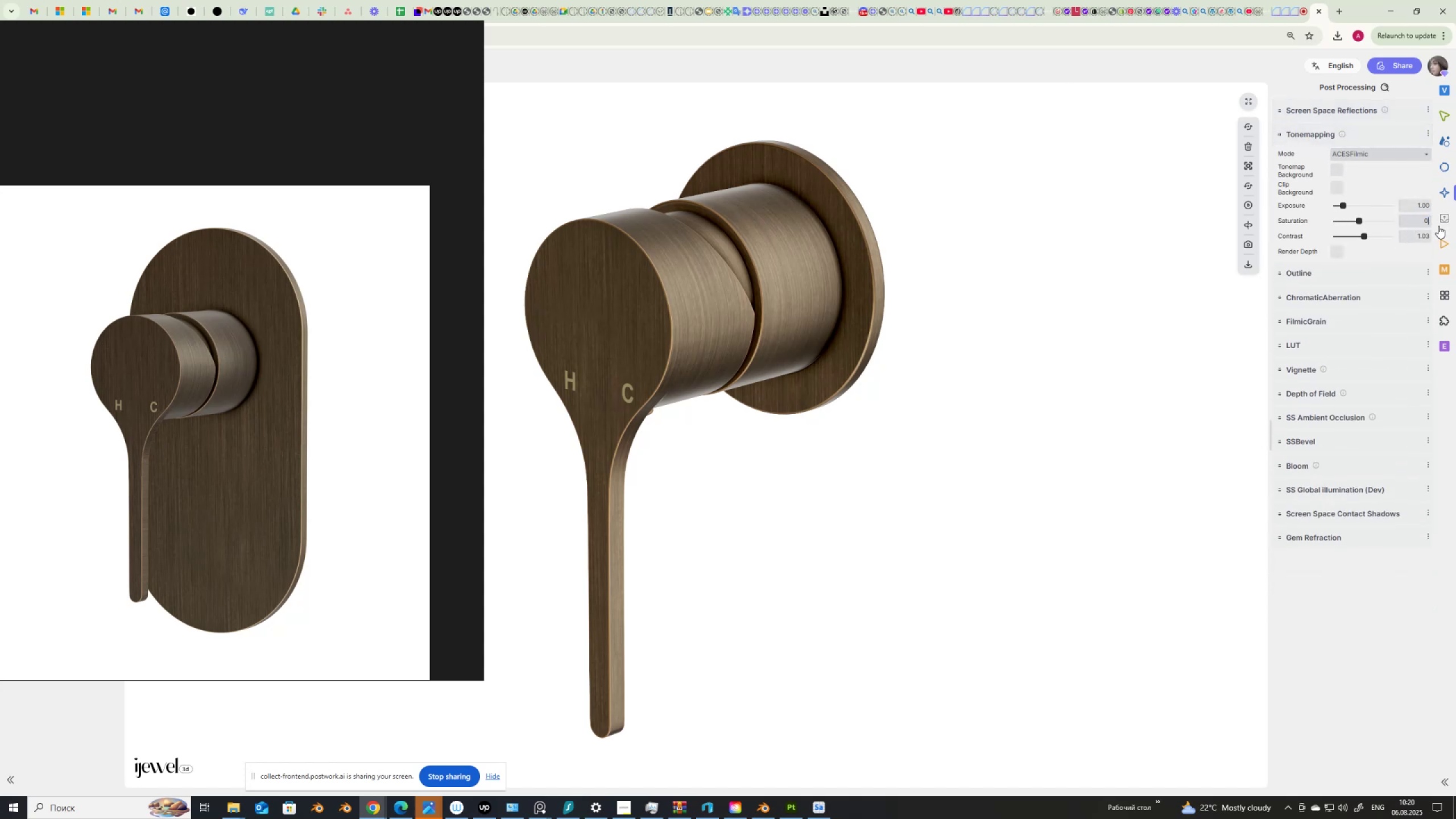 
key(Numpad7)
 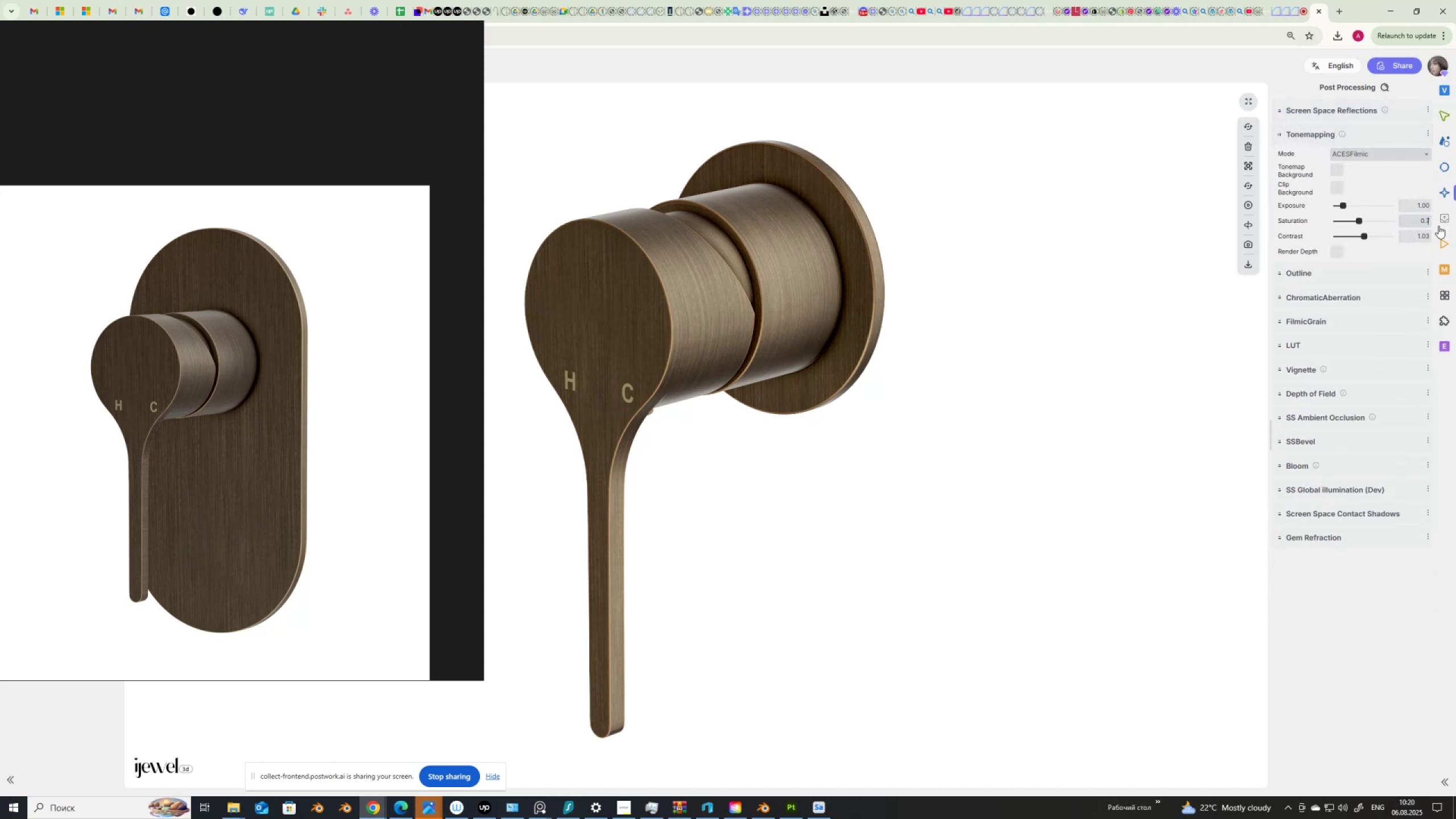 
key(Numpad5)
 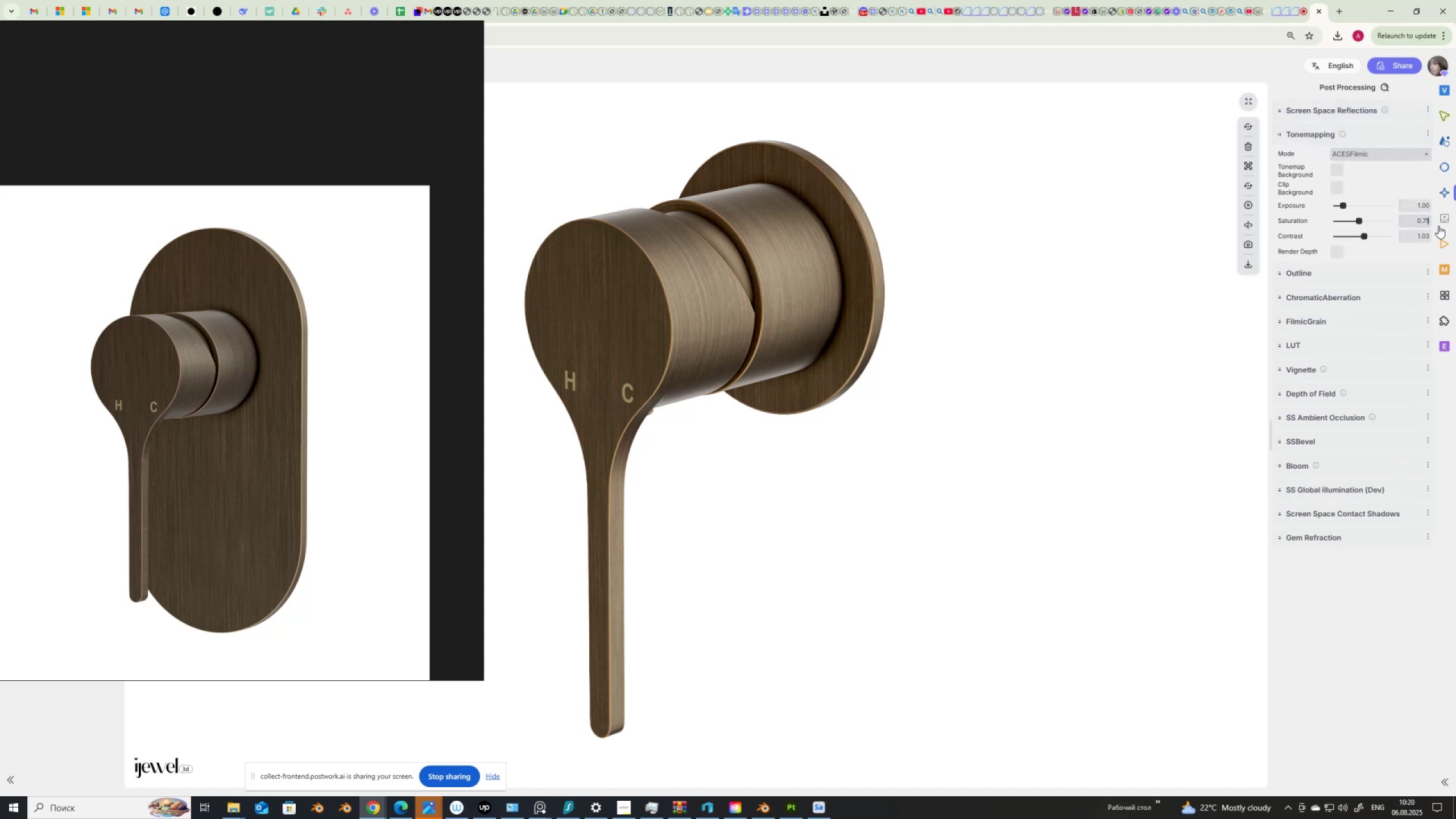 
key(NumpadEnter)
 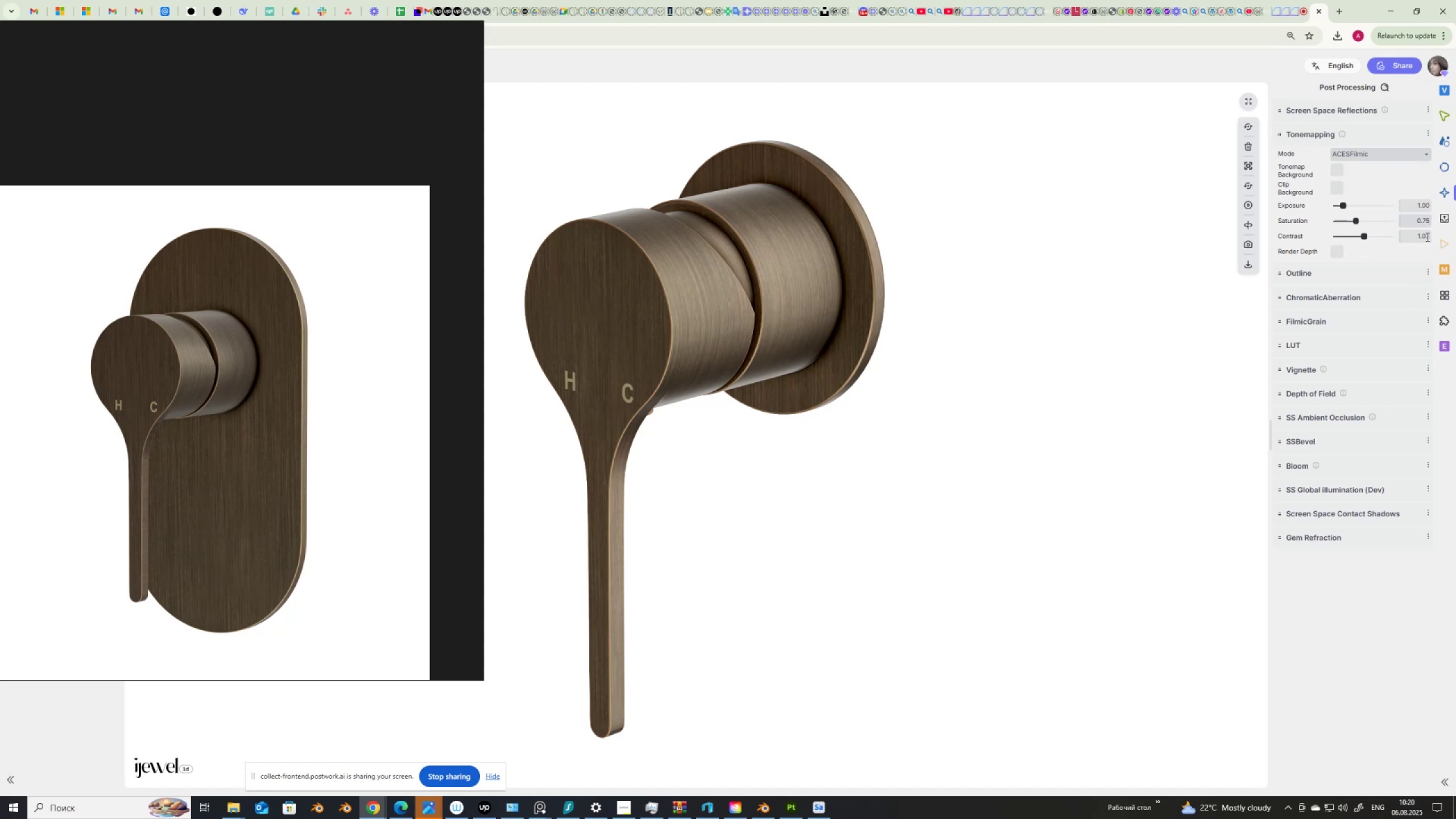 
left_click_drag(start_coordinate=[1416, 237], to_coordinate=[1445, 242])
 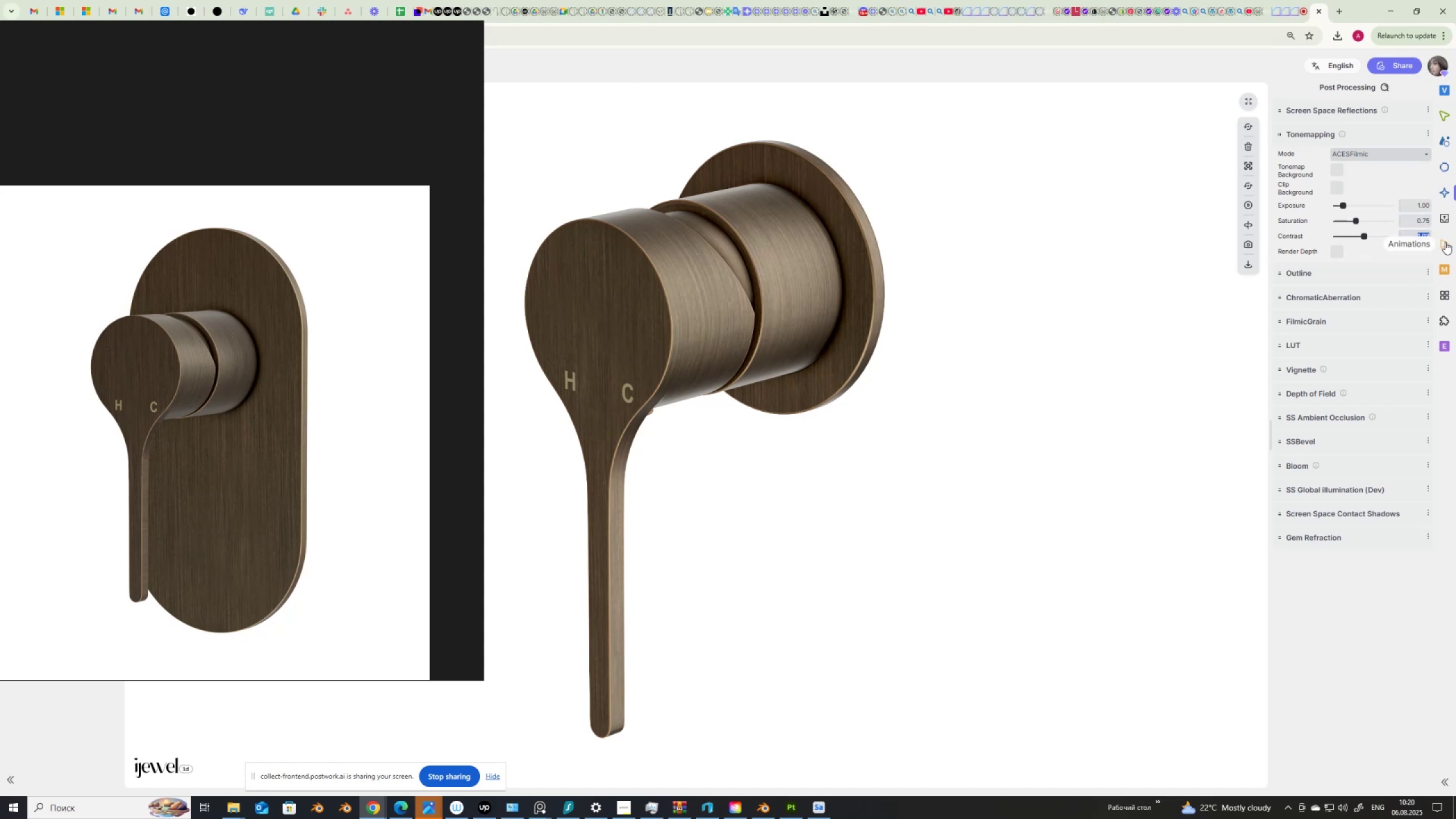 
key(Numpad1)
 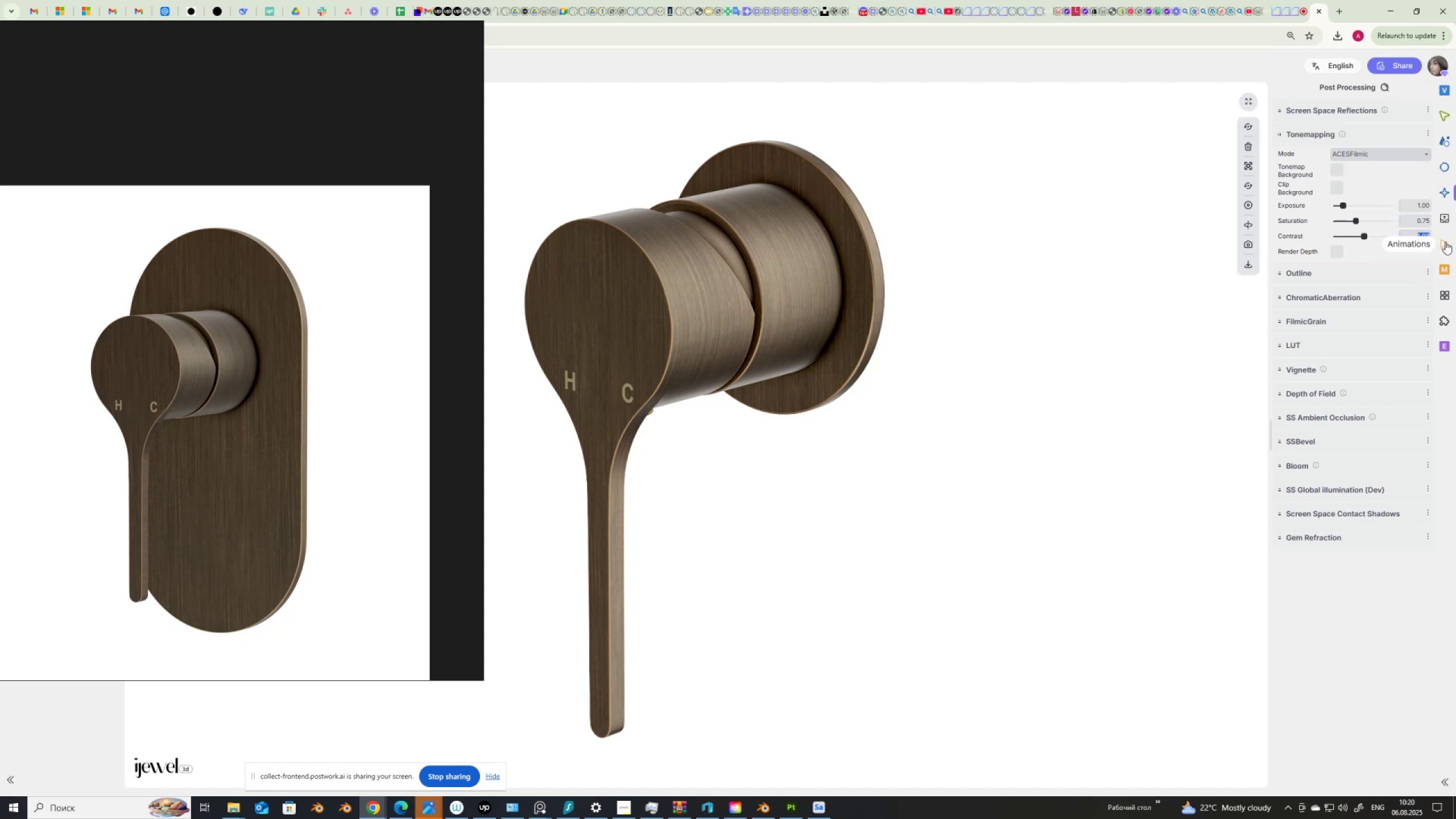 
key(NumpadDecimal)
 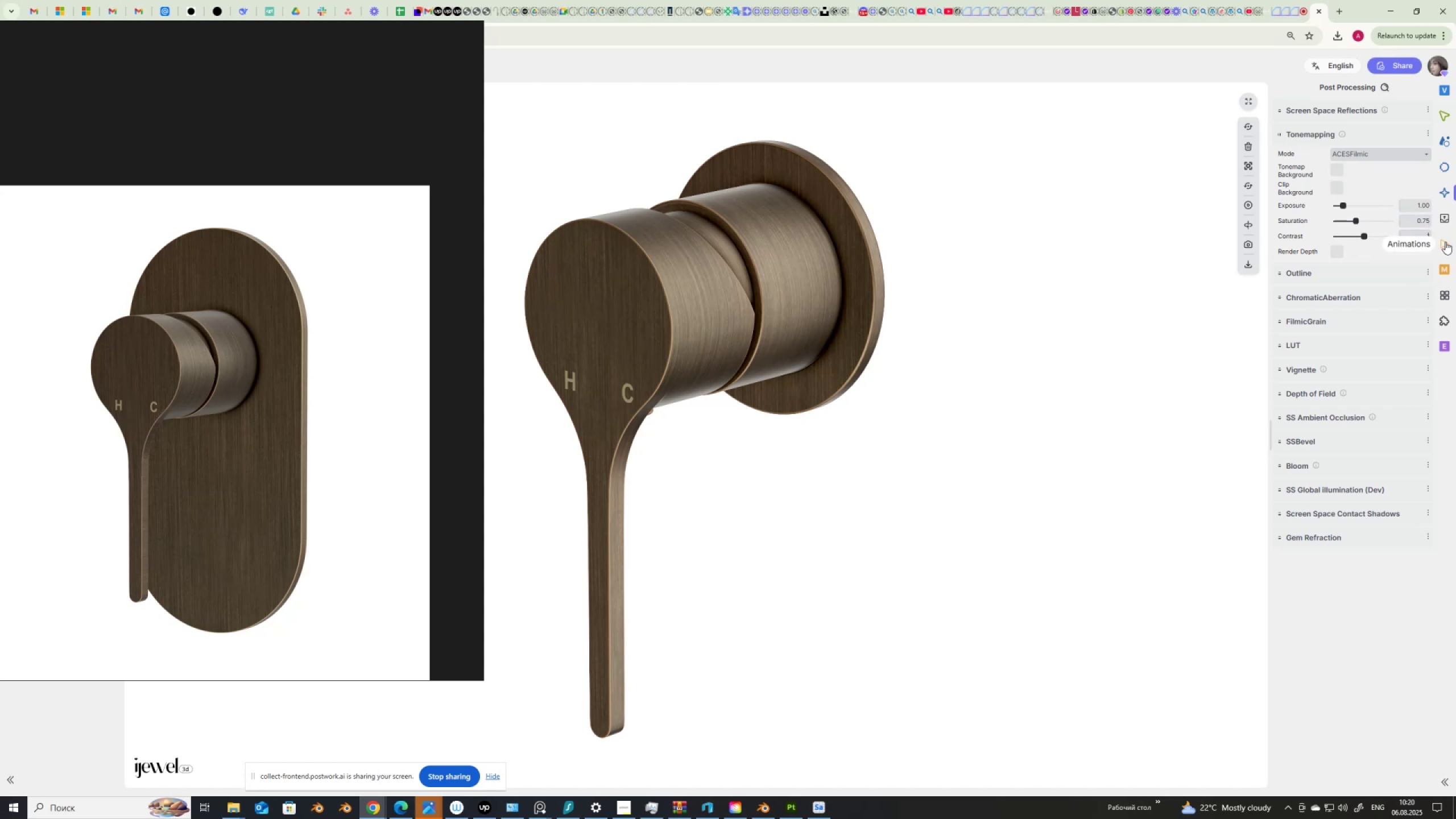 
key(Numpad0)
 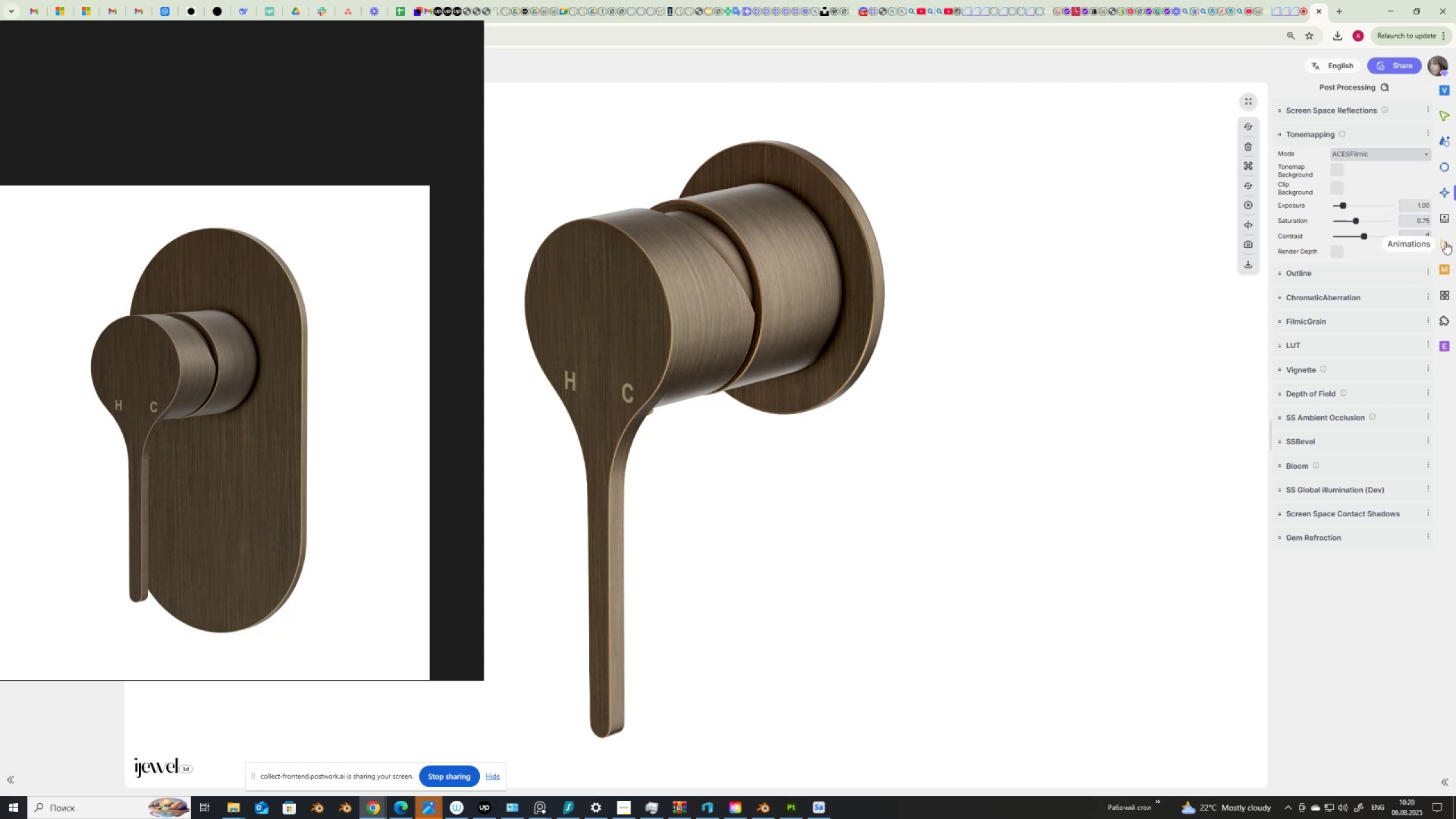 
key(Numpad1)
 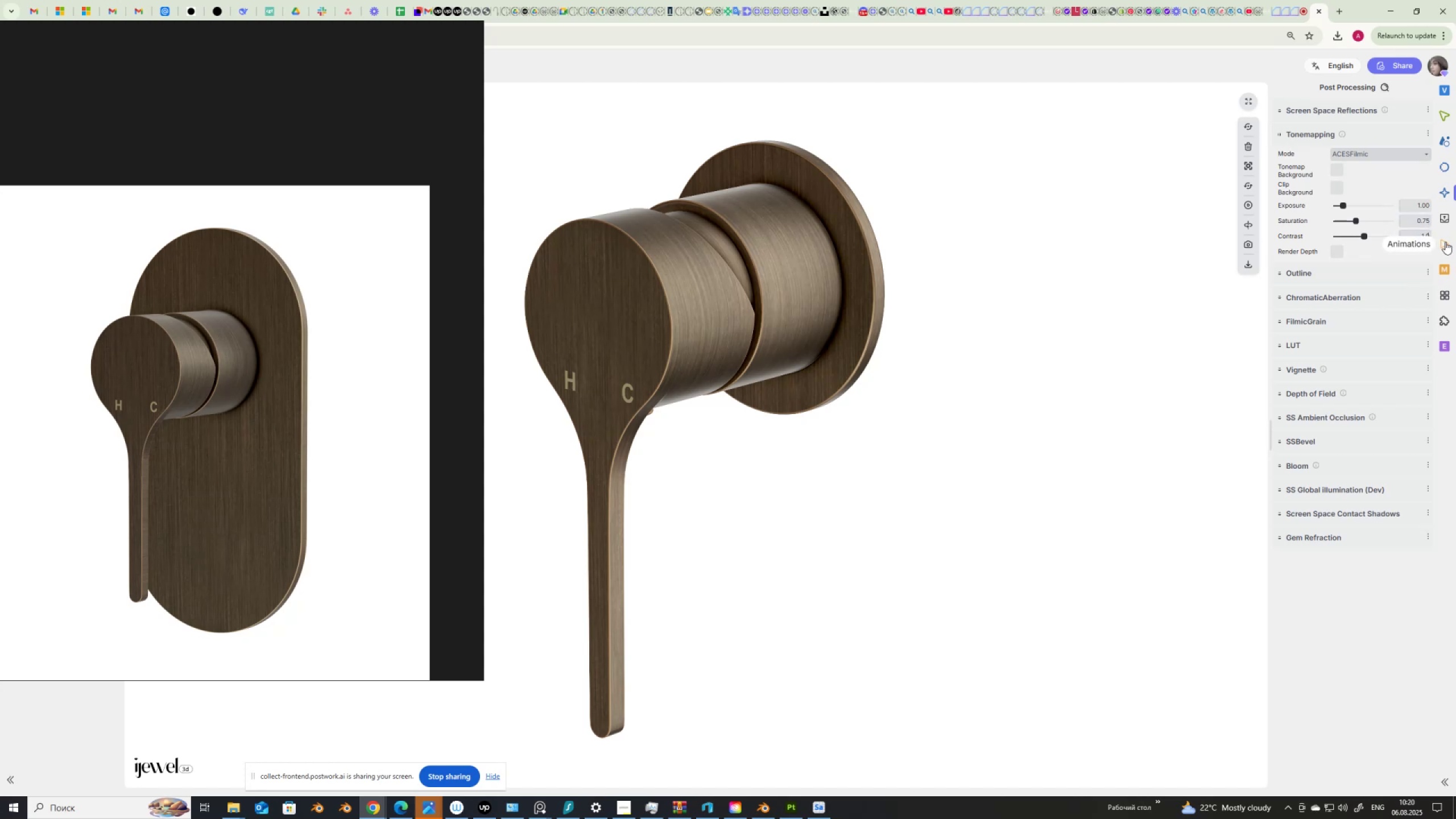 
key(NumpadEnter)
 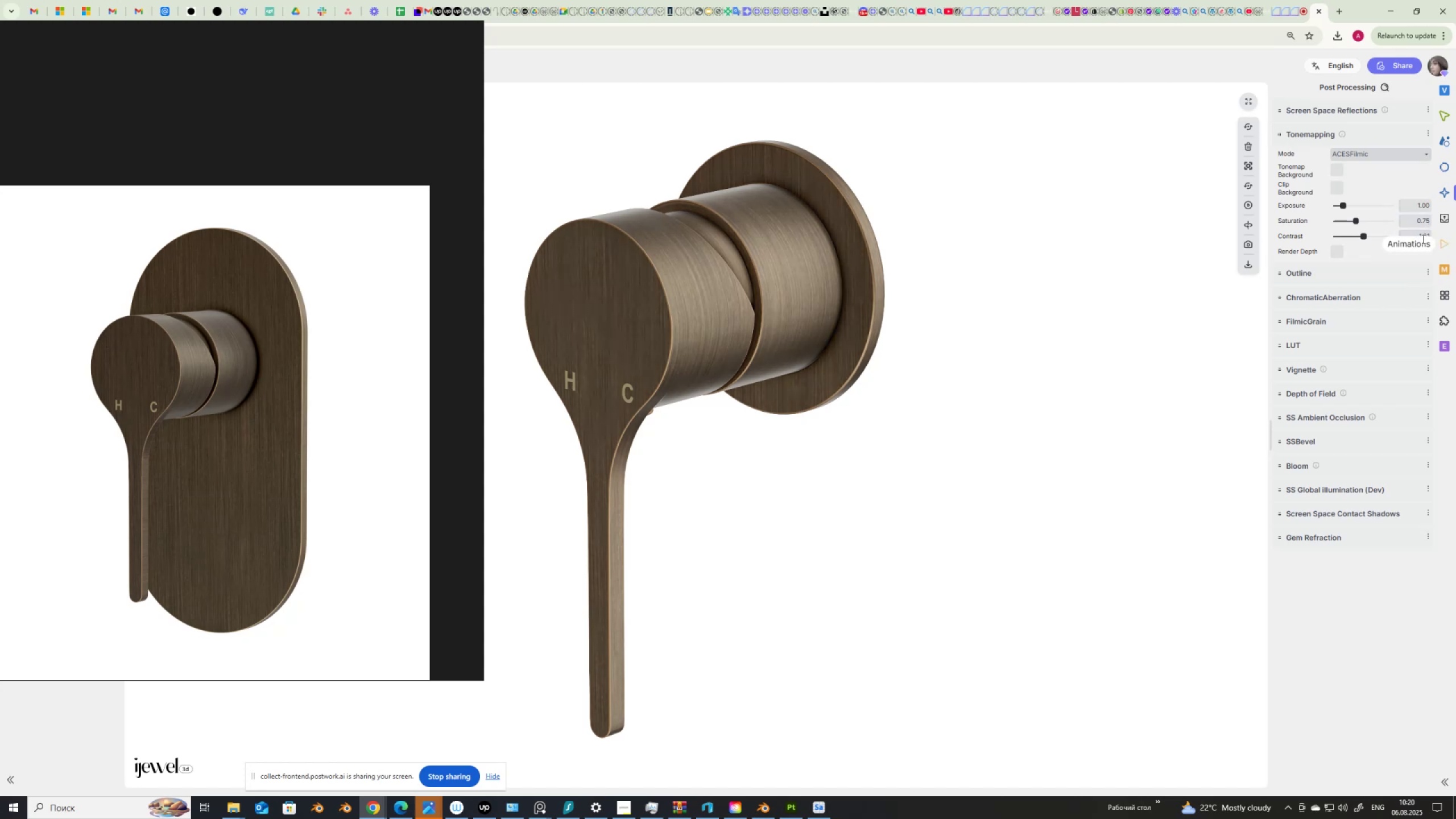 
left_click_drag(start_coordinate=[1416, 234], to_coordinate=[1439, 237])
 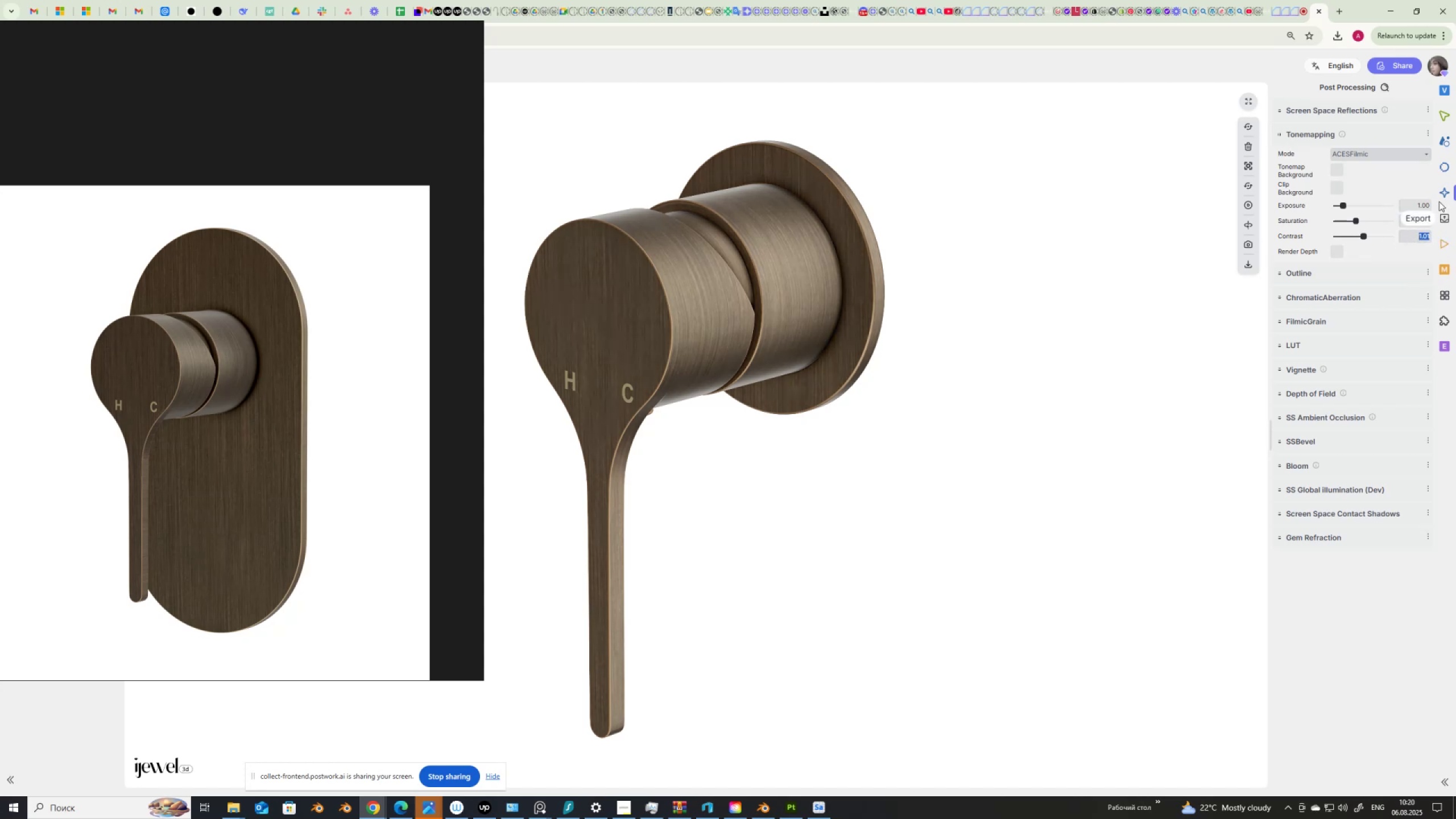 
left_click_drag(start_coordinate=[1417, 210], to_coordinate=[1439, 212])
 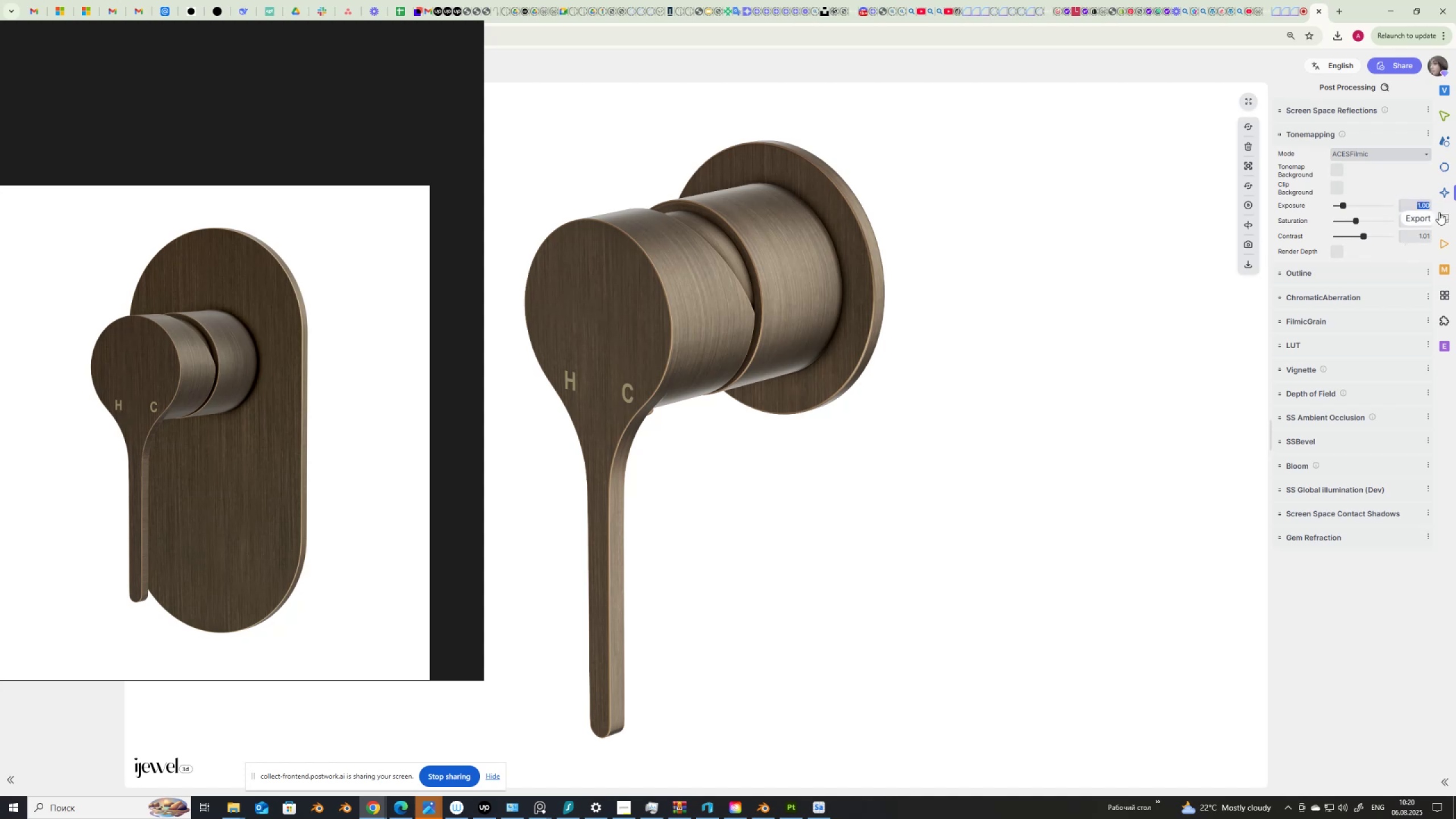 
key(Numpad0)
 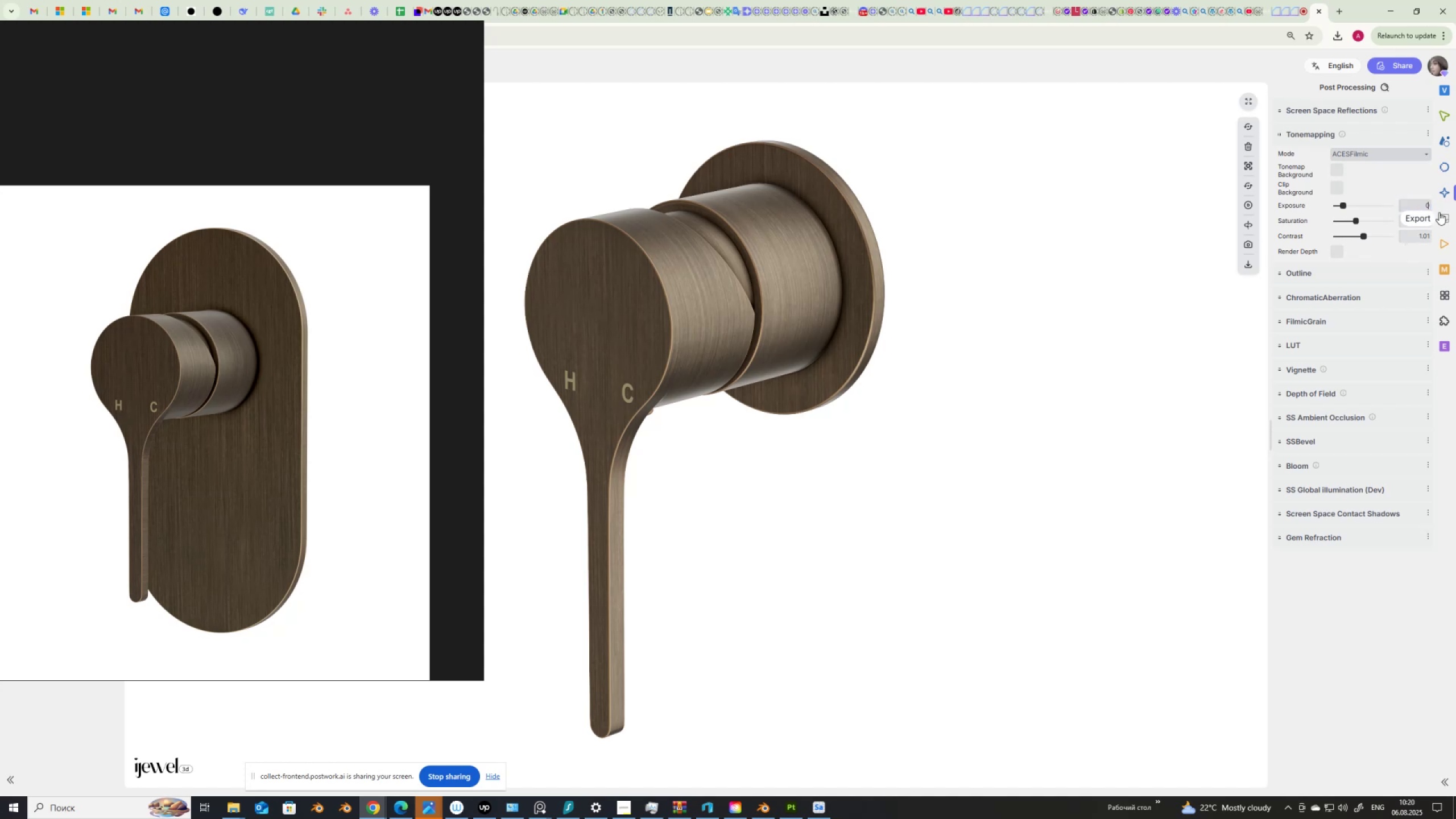 
key(NumpadDecimal)
 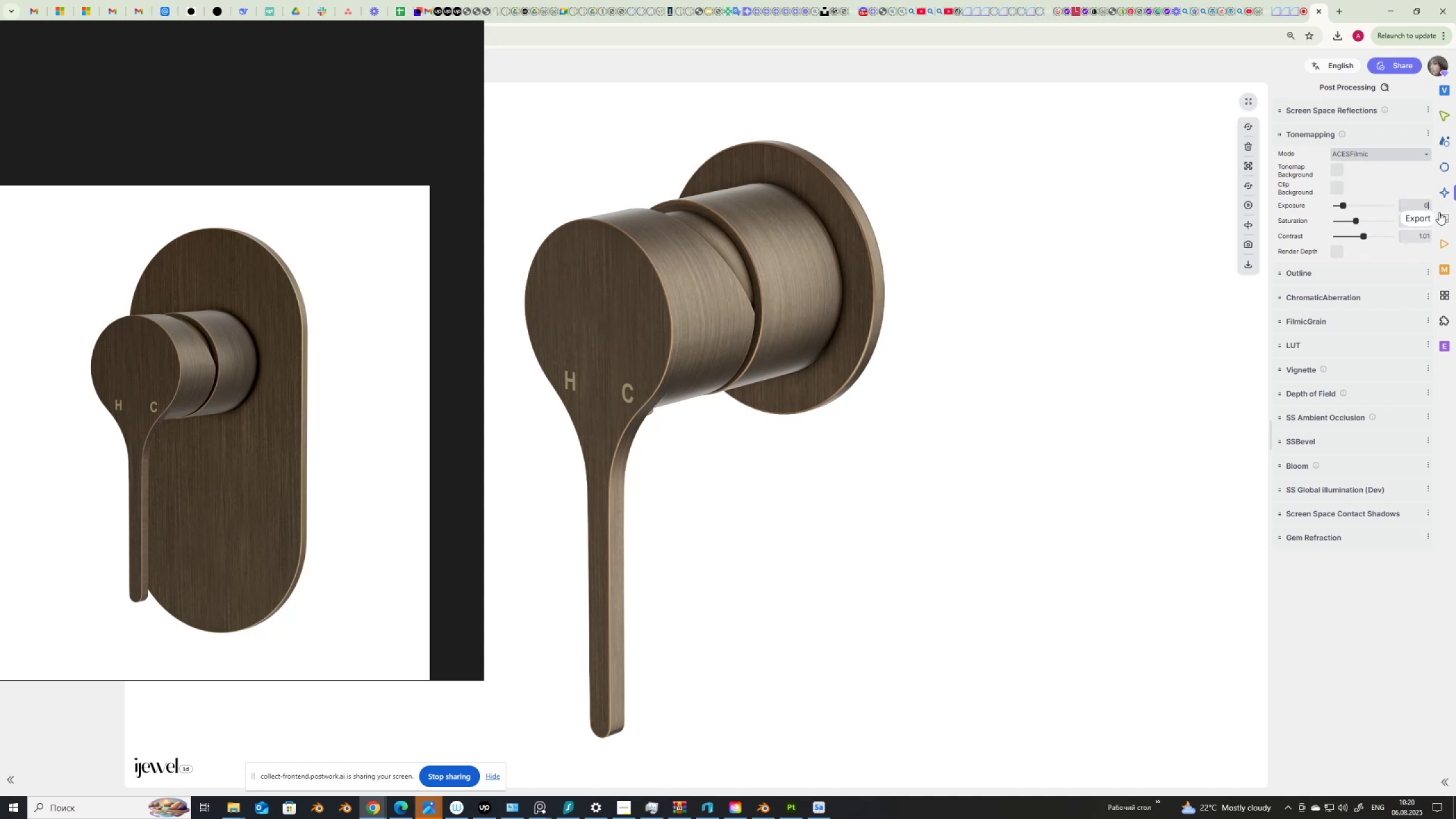 
key(Numpad9)
 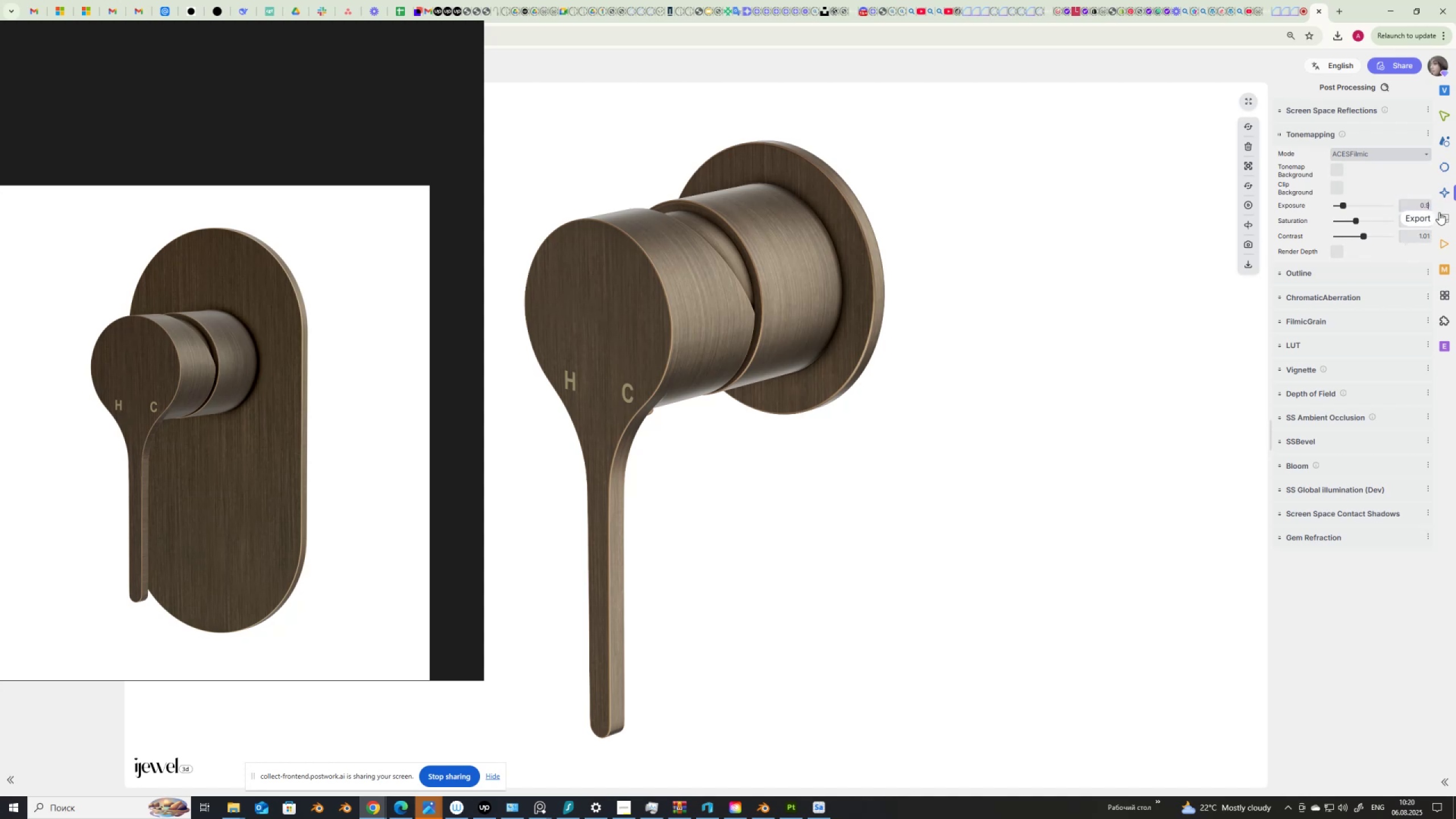 
key(NumpadEnter)
 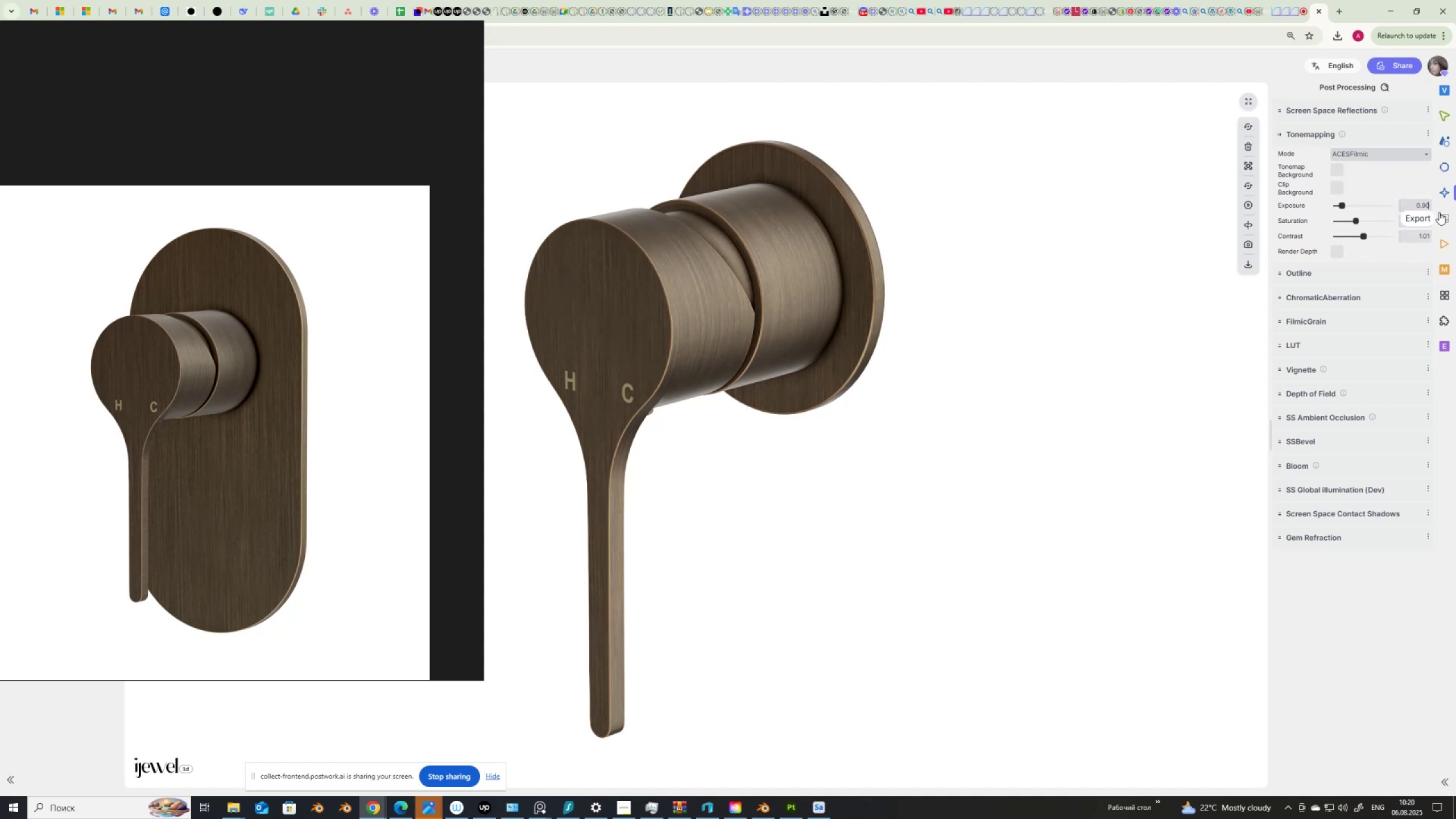 
wait(7.8)
 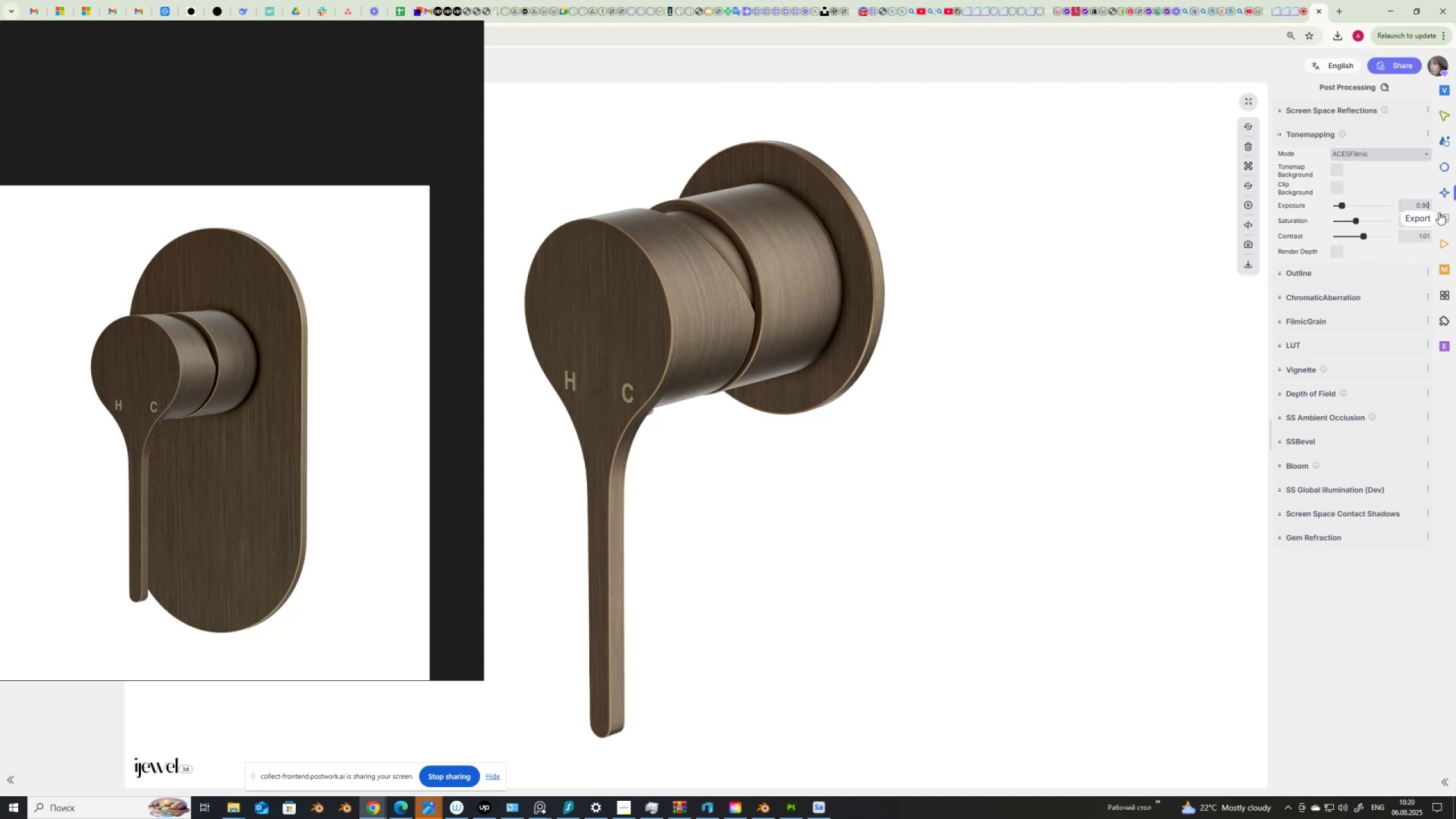 
scroll: coordinate [188, 397], scroll_direction: up, amount: 3.0
 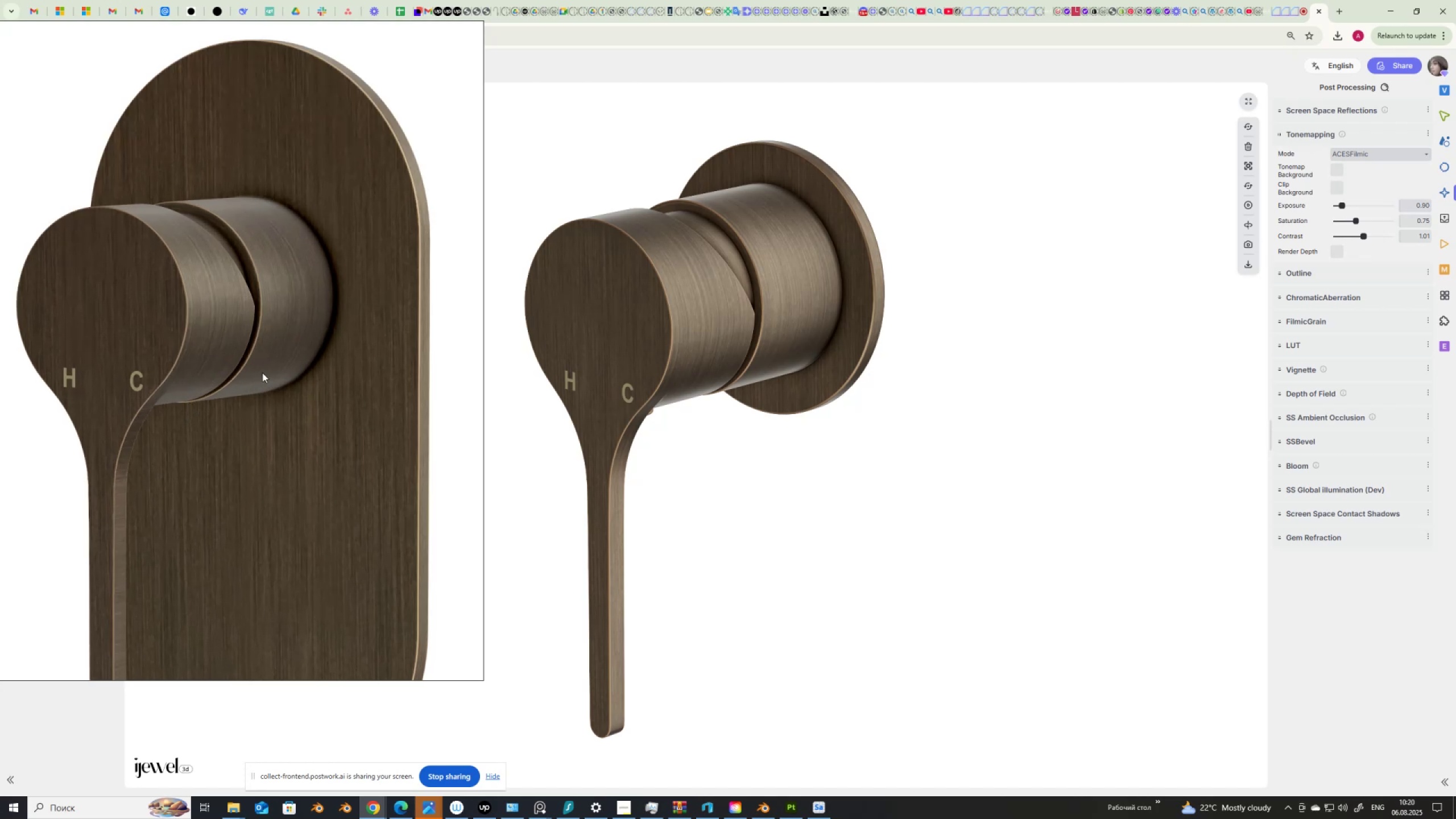 
scroll: coordinate [311, 538], scroll_direction: down, amount: 8.0
 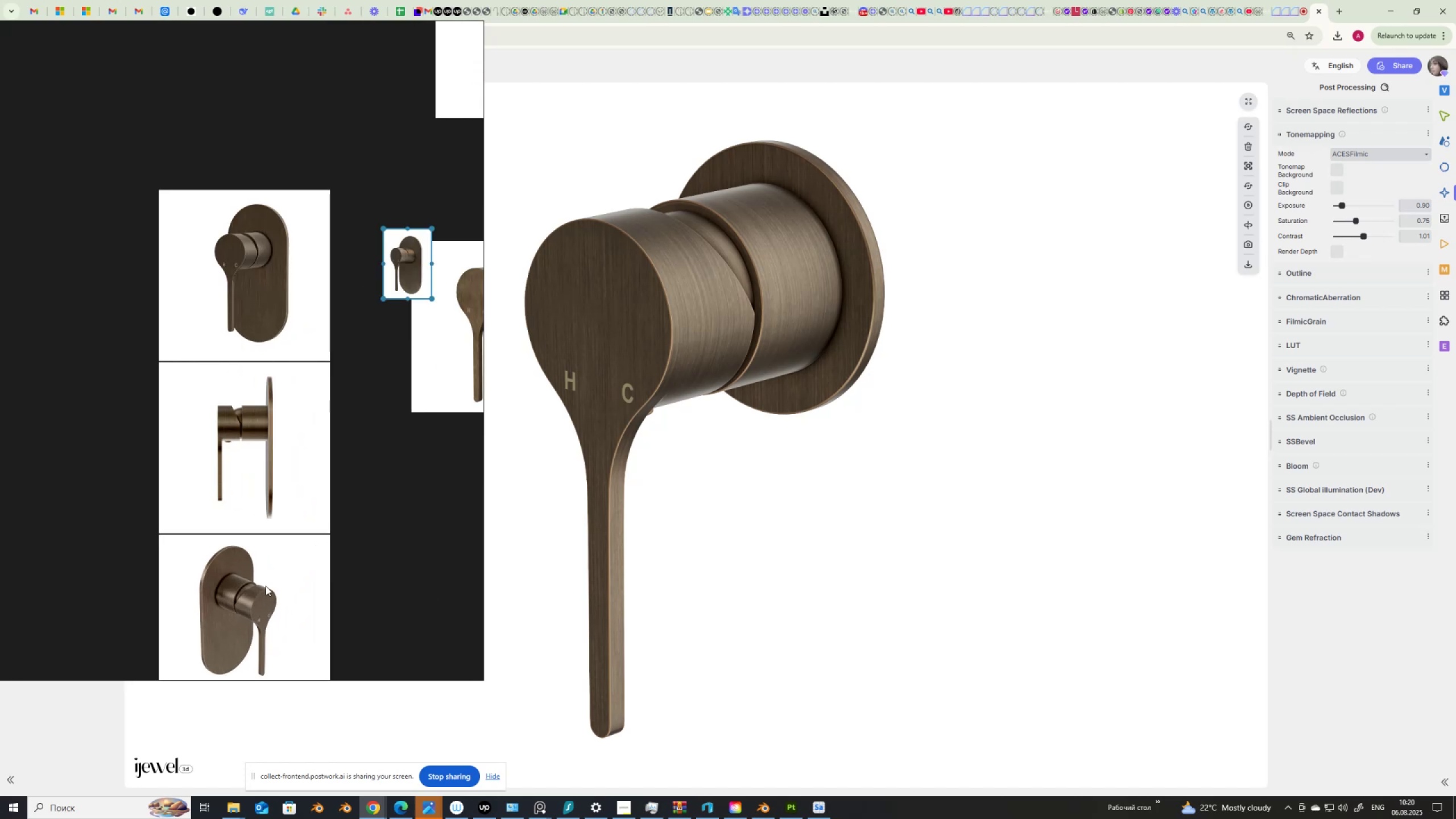 
scroll: coordinate [234, 421], scroll_direction: up, amount: 3.0
 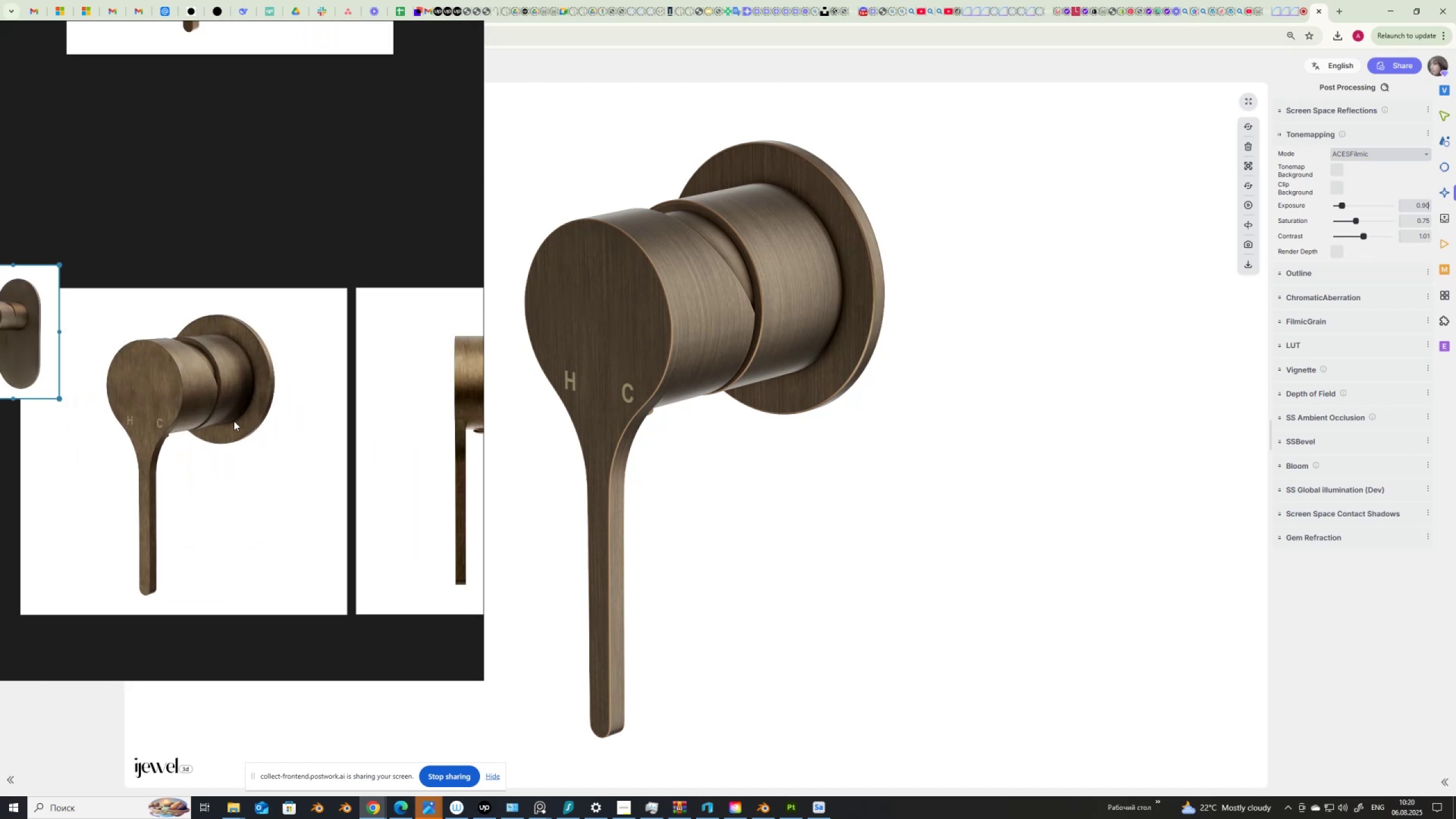 
scroll: coordinate [234, 421], scroll_direction: down, amount: 6.0
 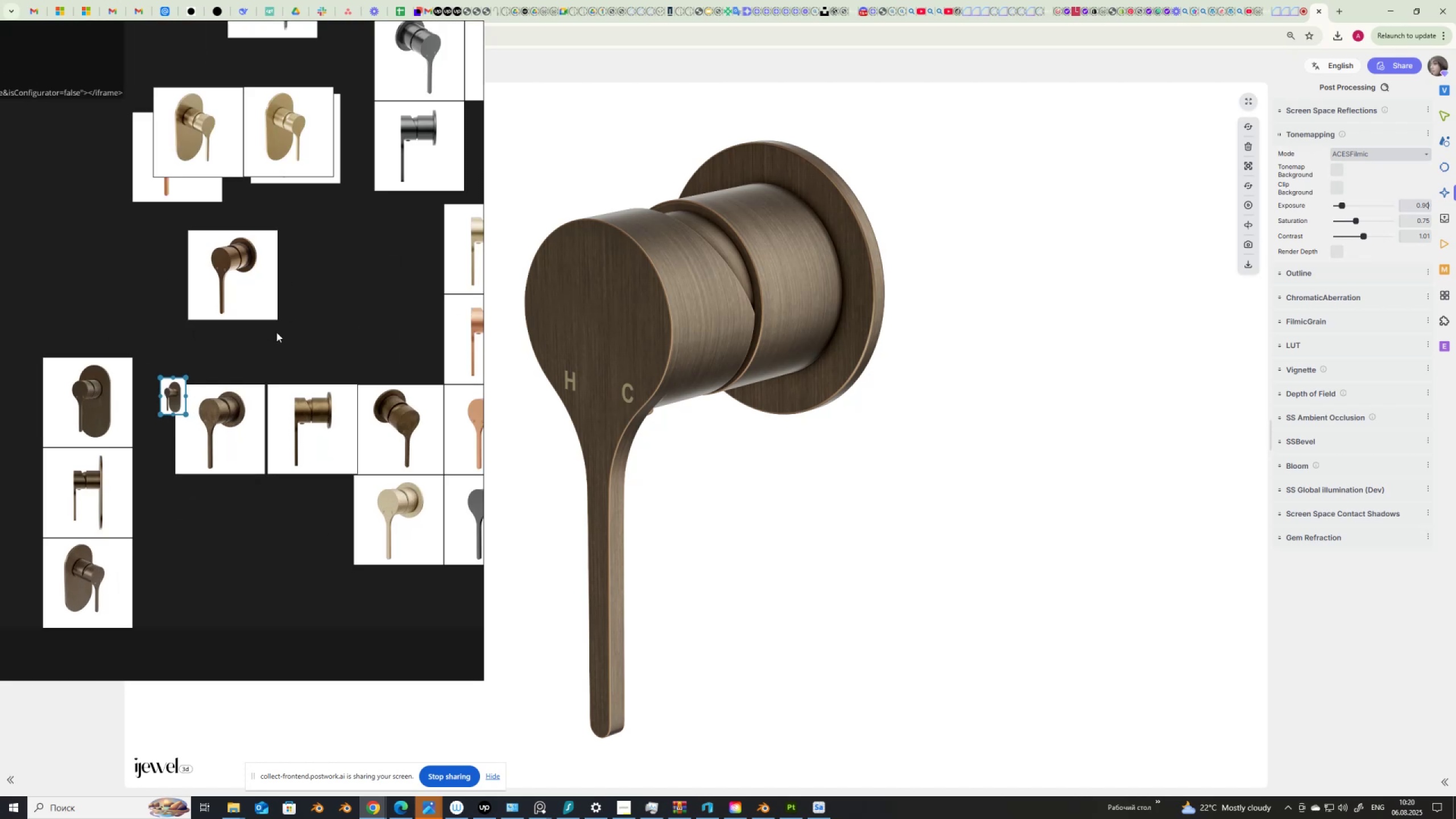 
scroll: coordinate [142, 400], scroll_direction: up, amount: 13.0
 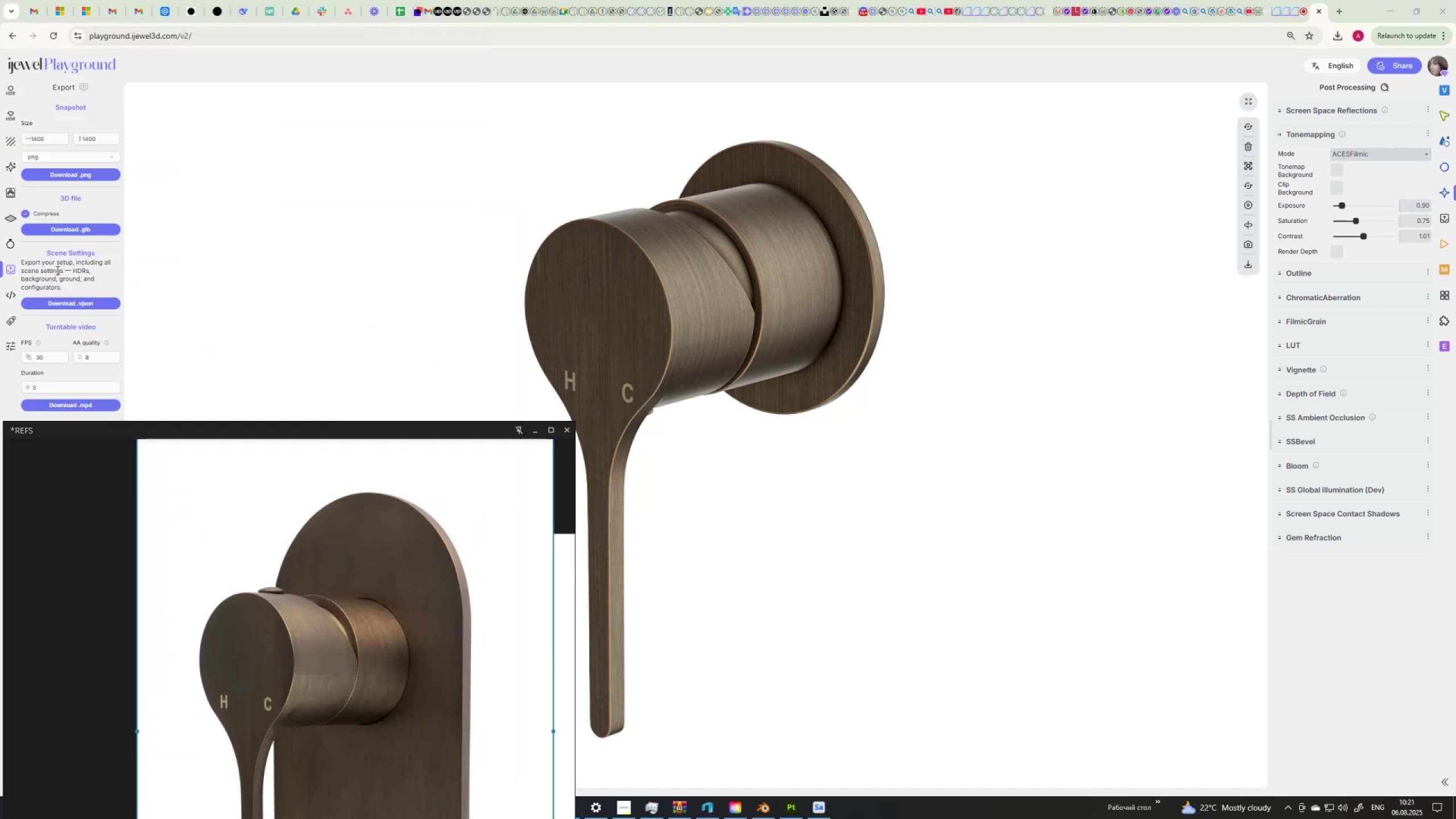 
wait(6.61)
 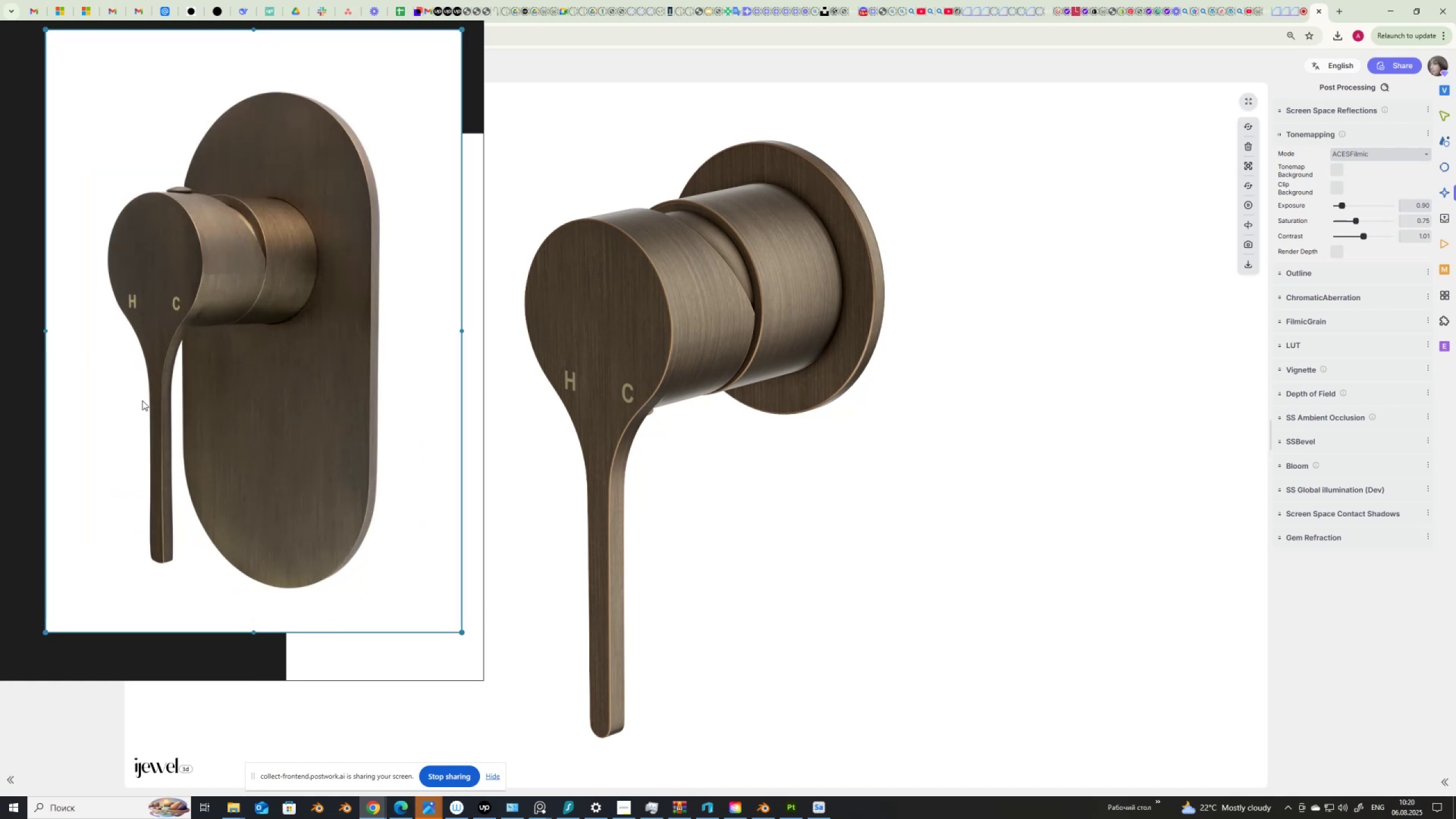 
left_click([63, 173])
 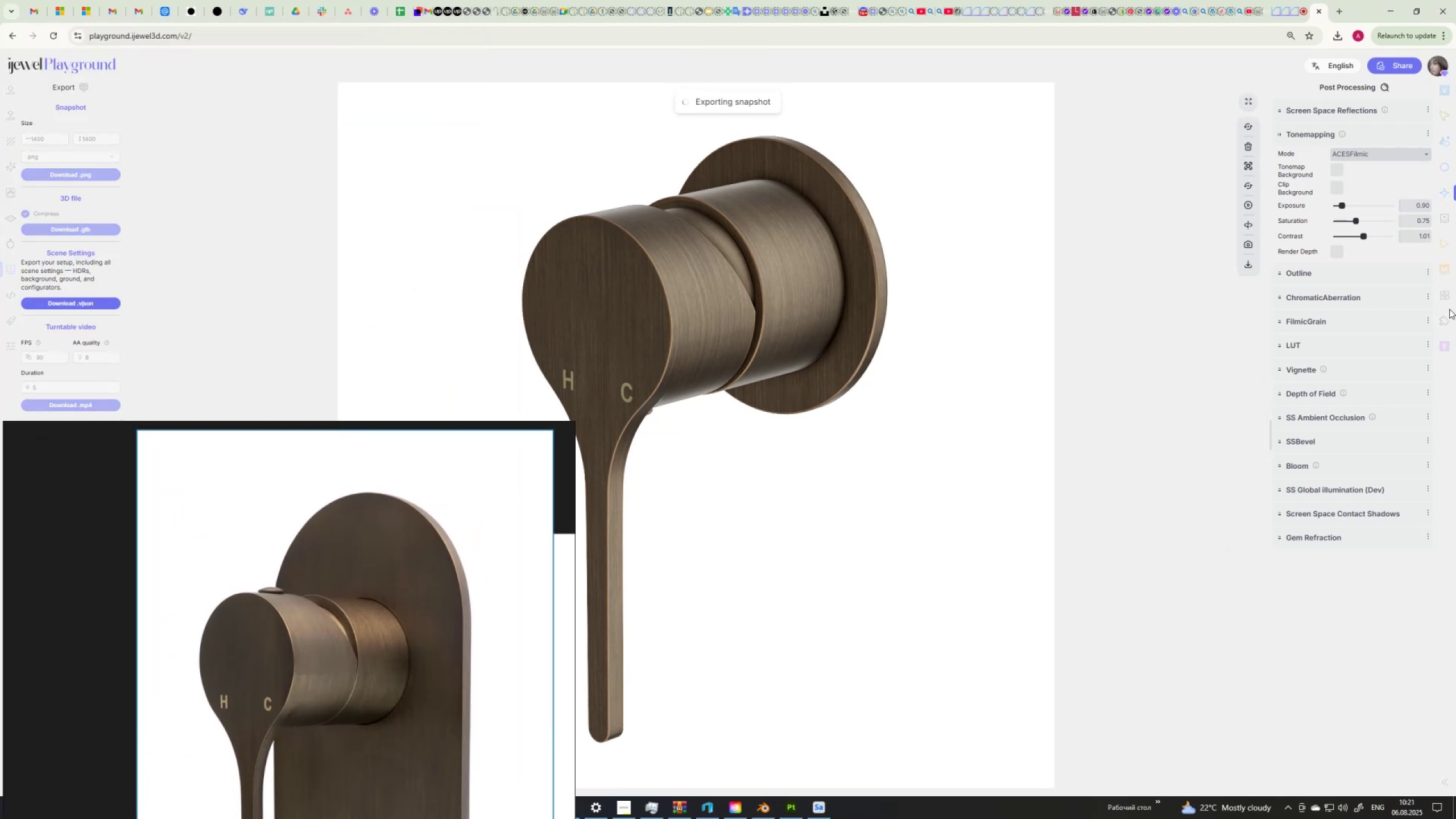 
mouse_move([1450, 264])
 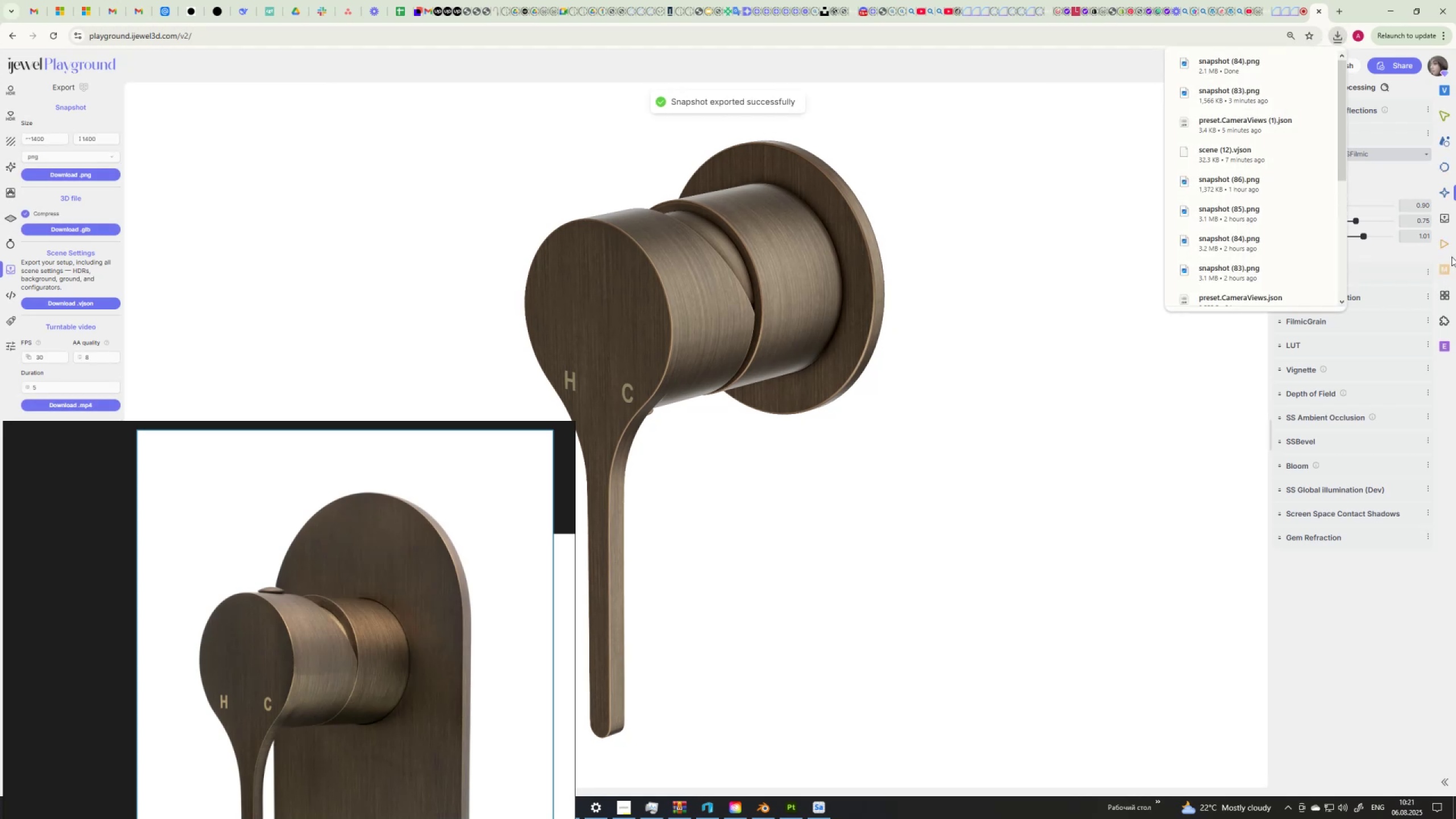 
mouse_move([1438, 270])
 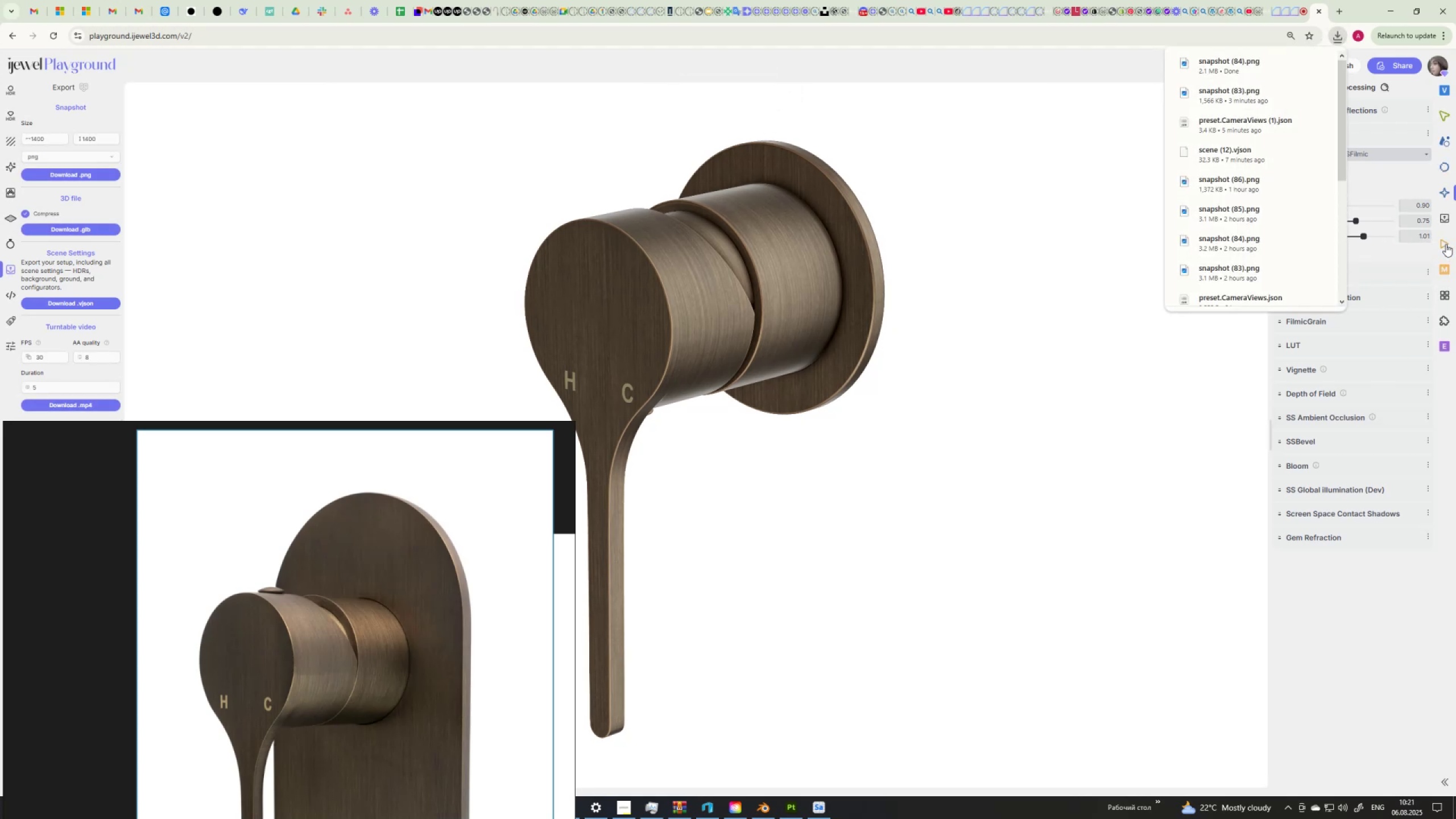 
left_click([1446, 244])
 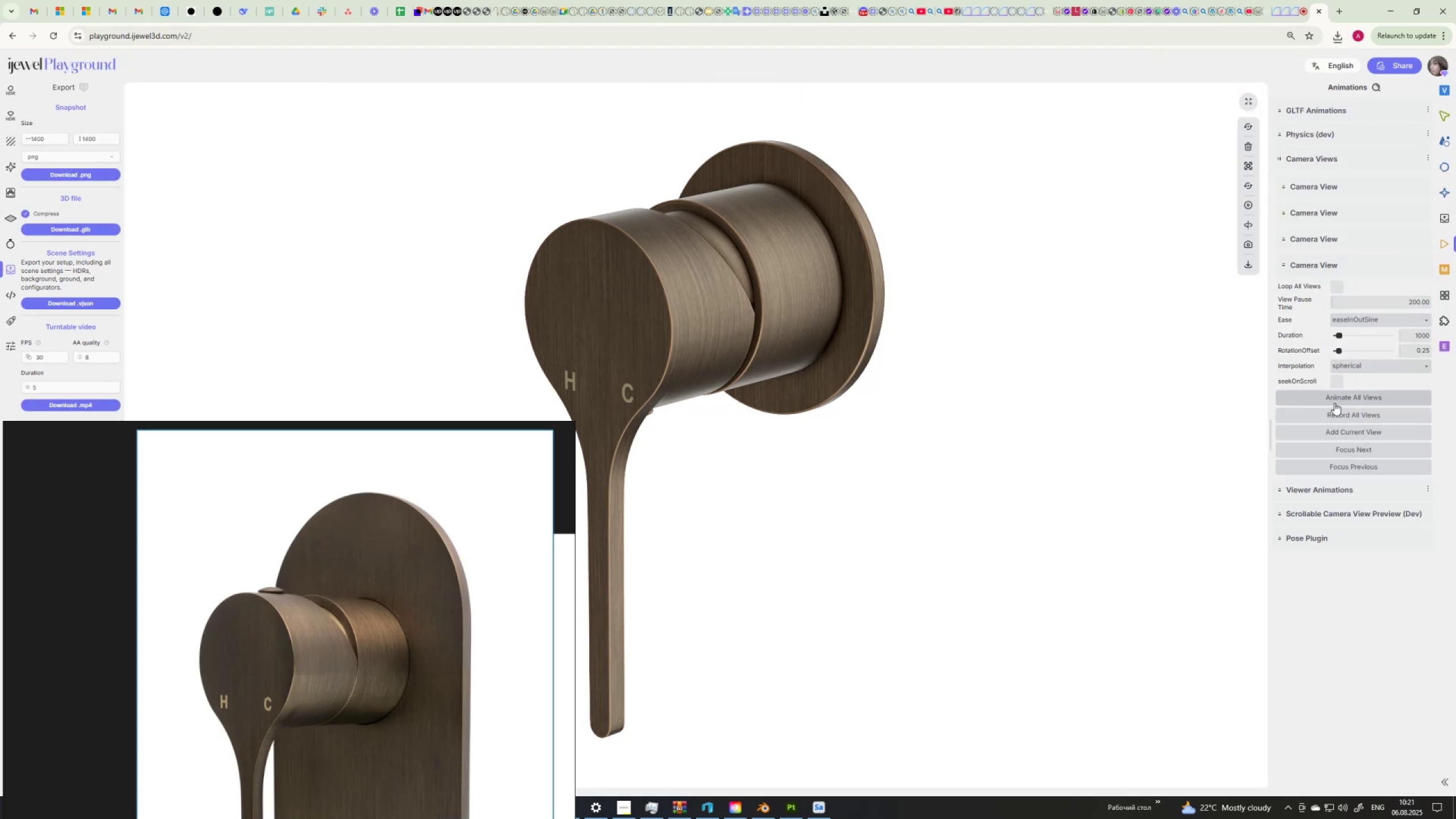 
left_click([1351, 450])
 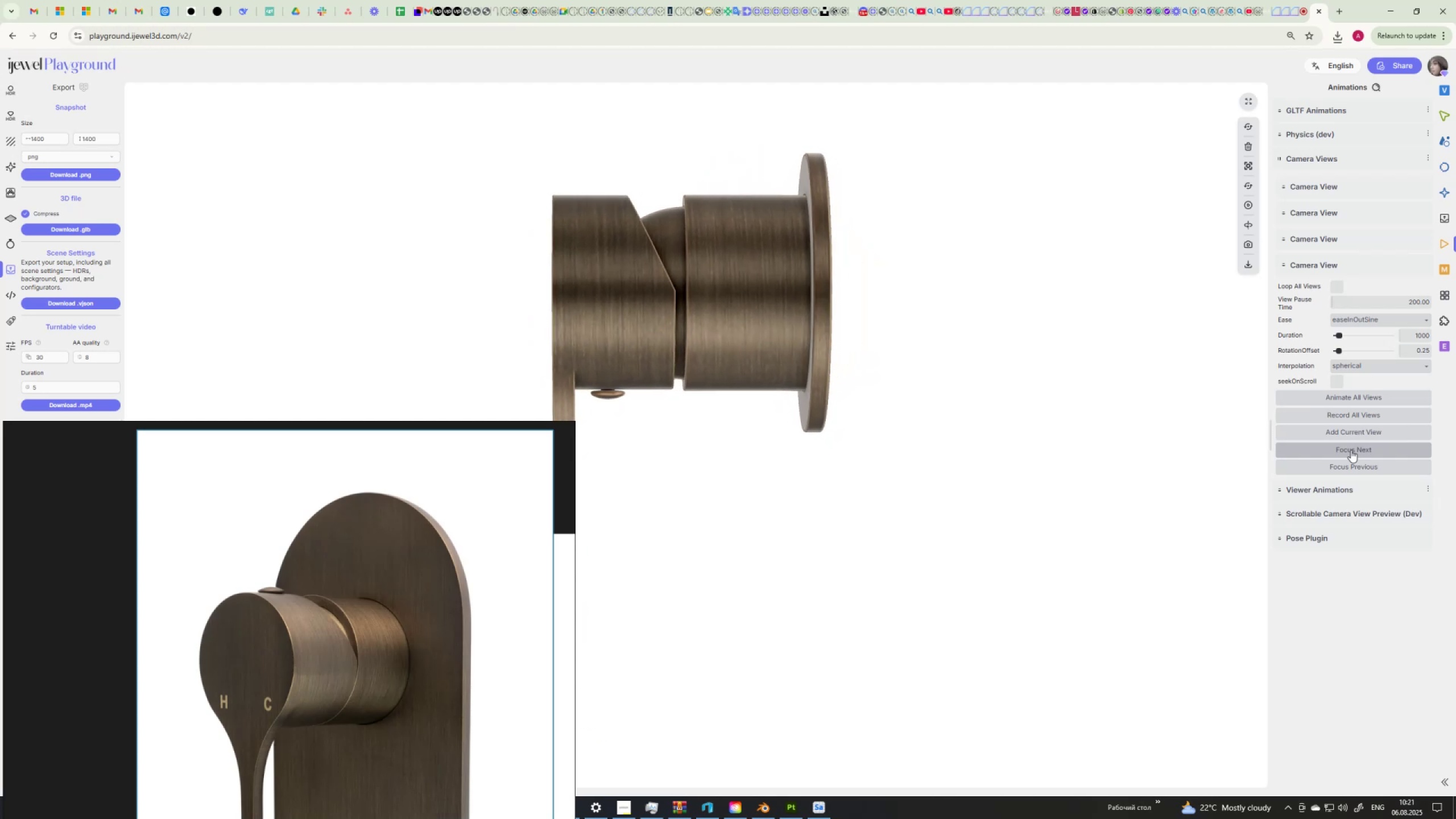 
left_click([1351, 450])
 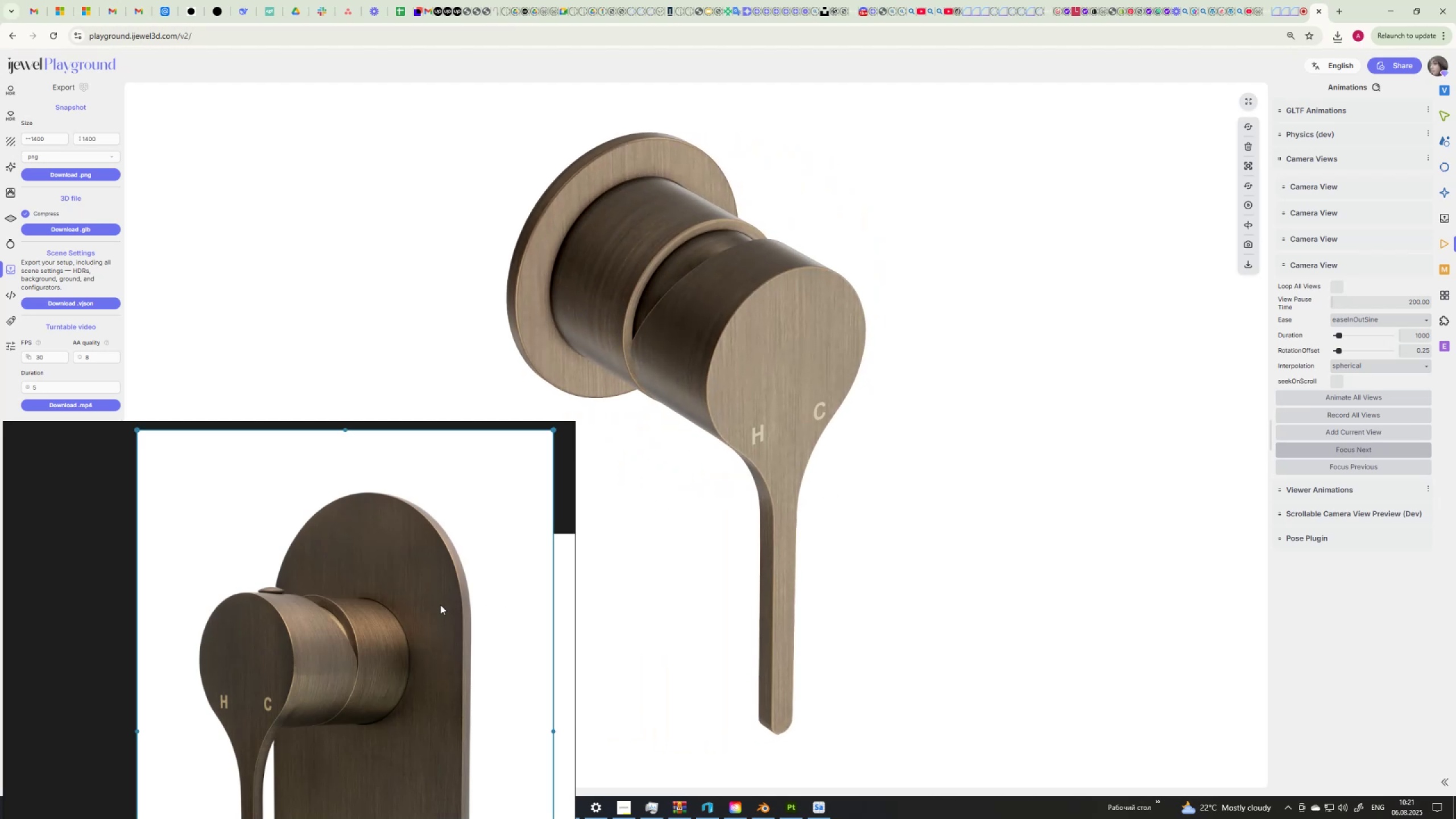 
scroll: coordinate [377, 382], scroll_direction: down, amount: 11.0
 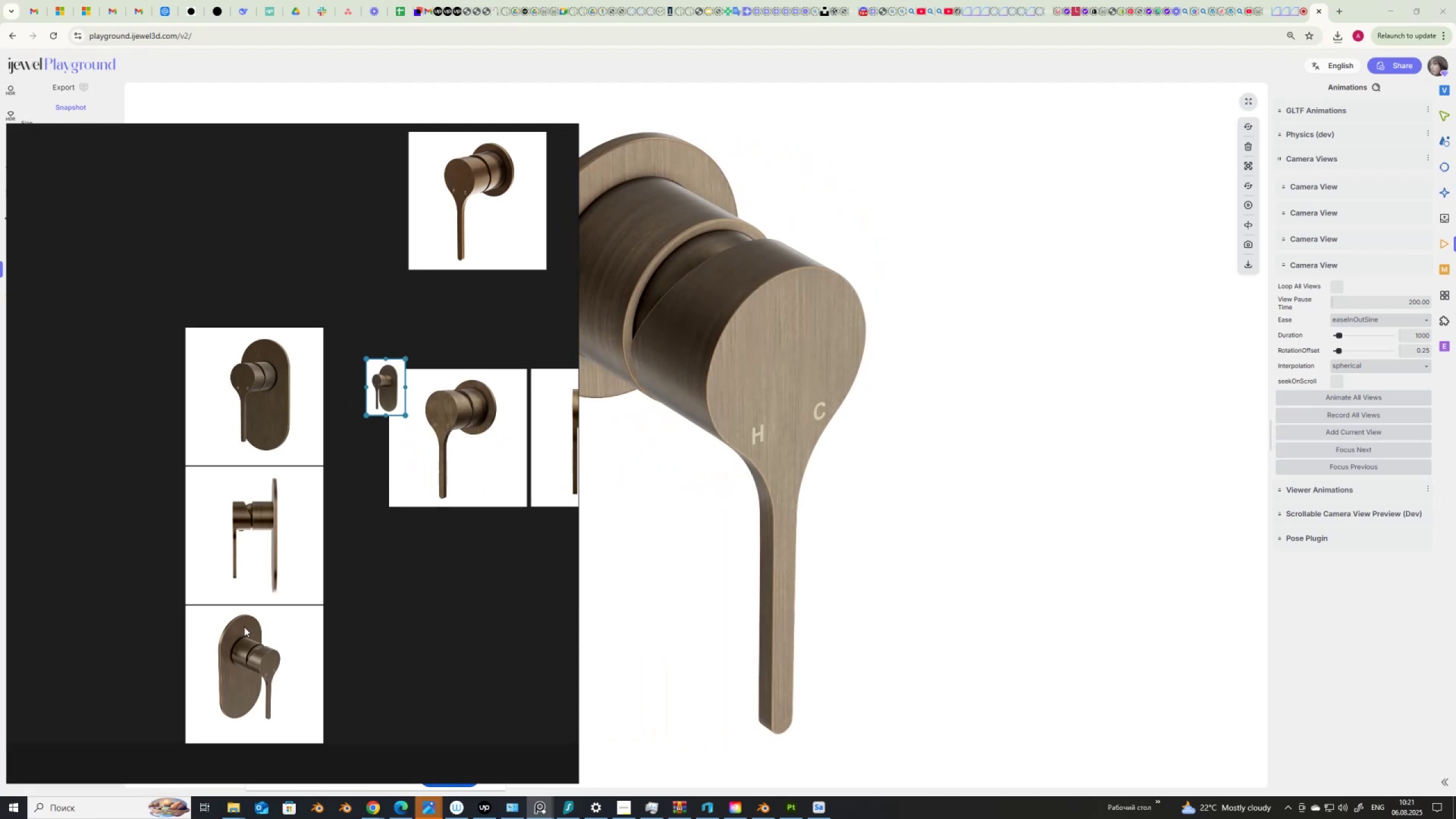 
scroll: coordinate [235, 690], scroll_direction: up, amount: 1.0
 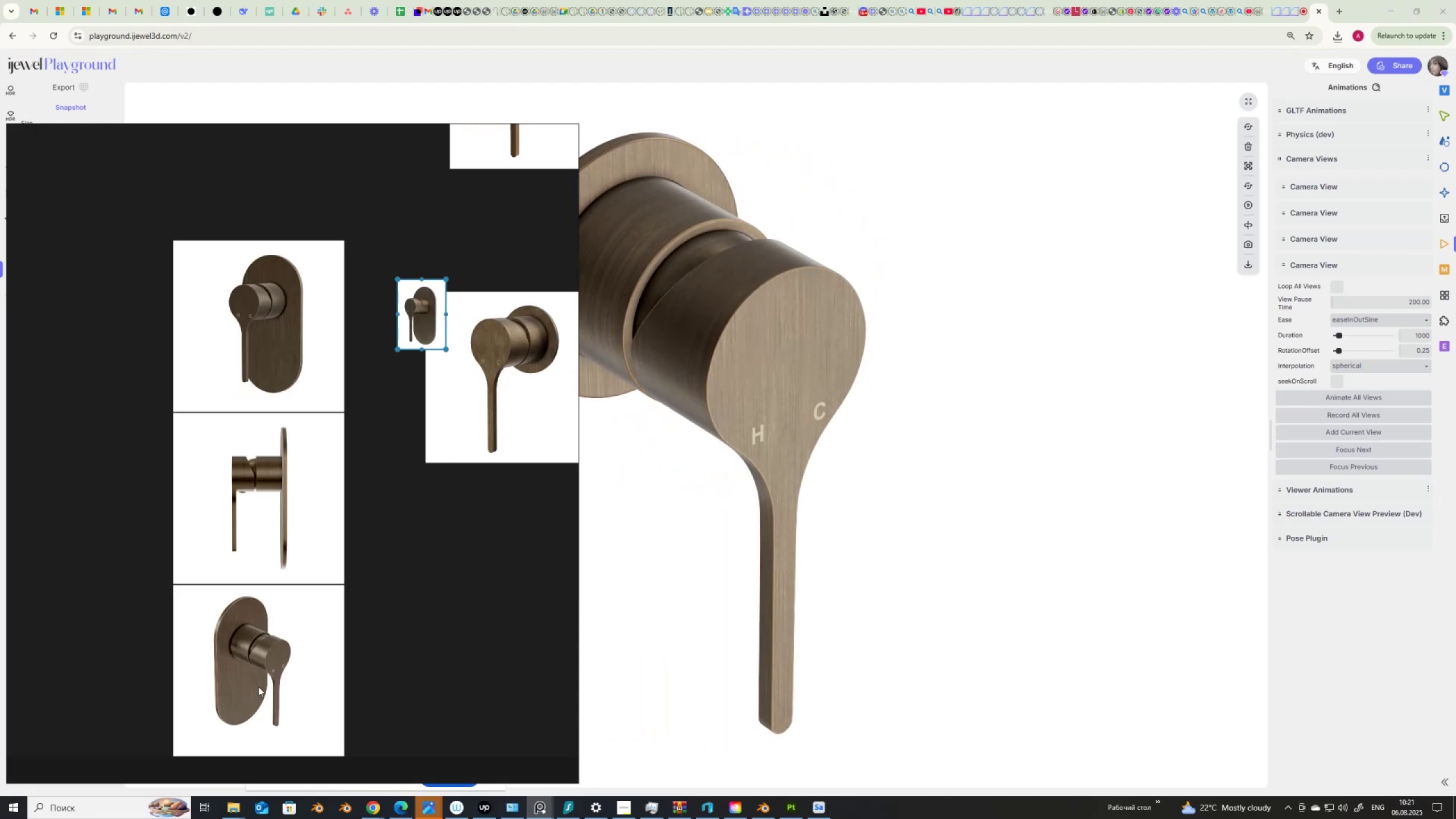 
scroll: coordinate [335, 625], scroll_direction: down, amount: 5.0
 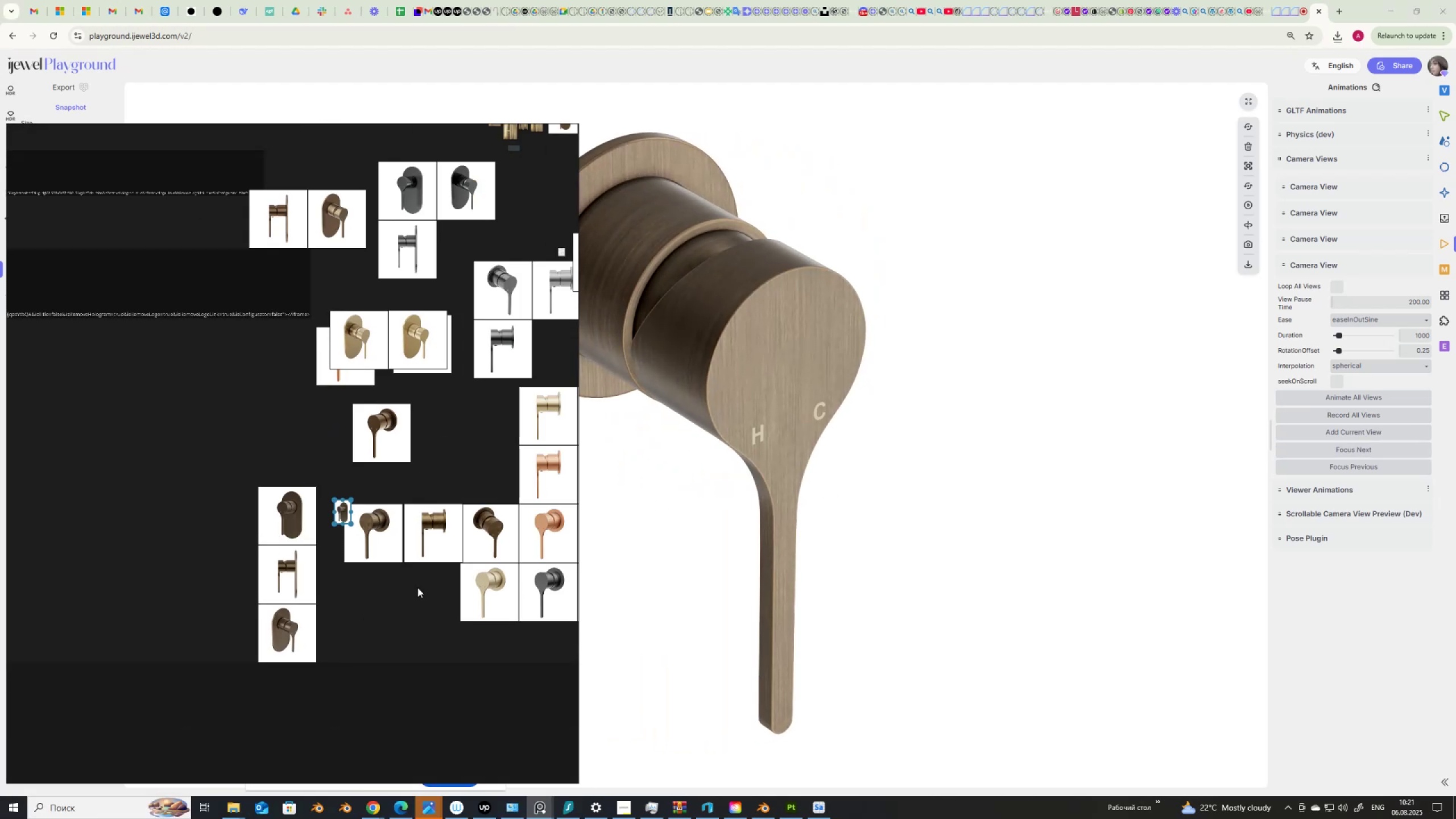 
scroll: coordinate [486, 507], scroll_direction: up, amount: 10.0
 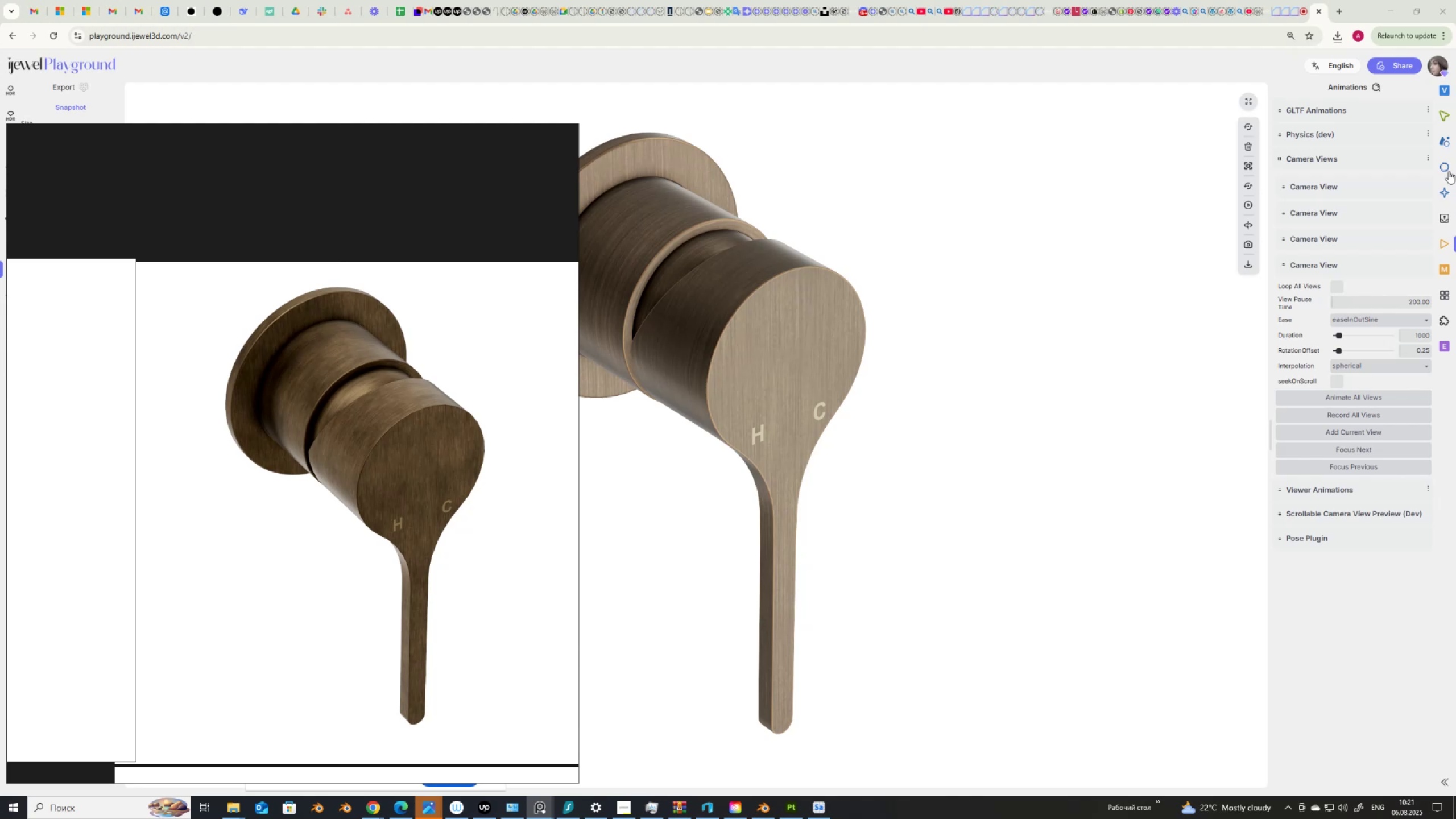 
left_click([1442, 142])
 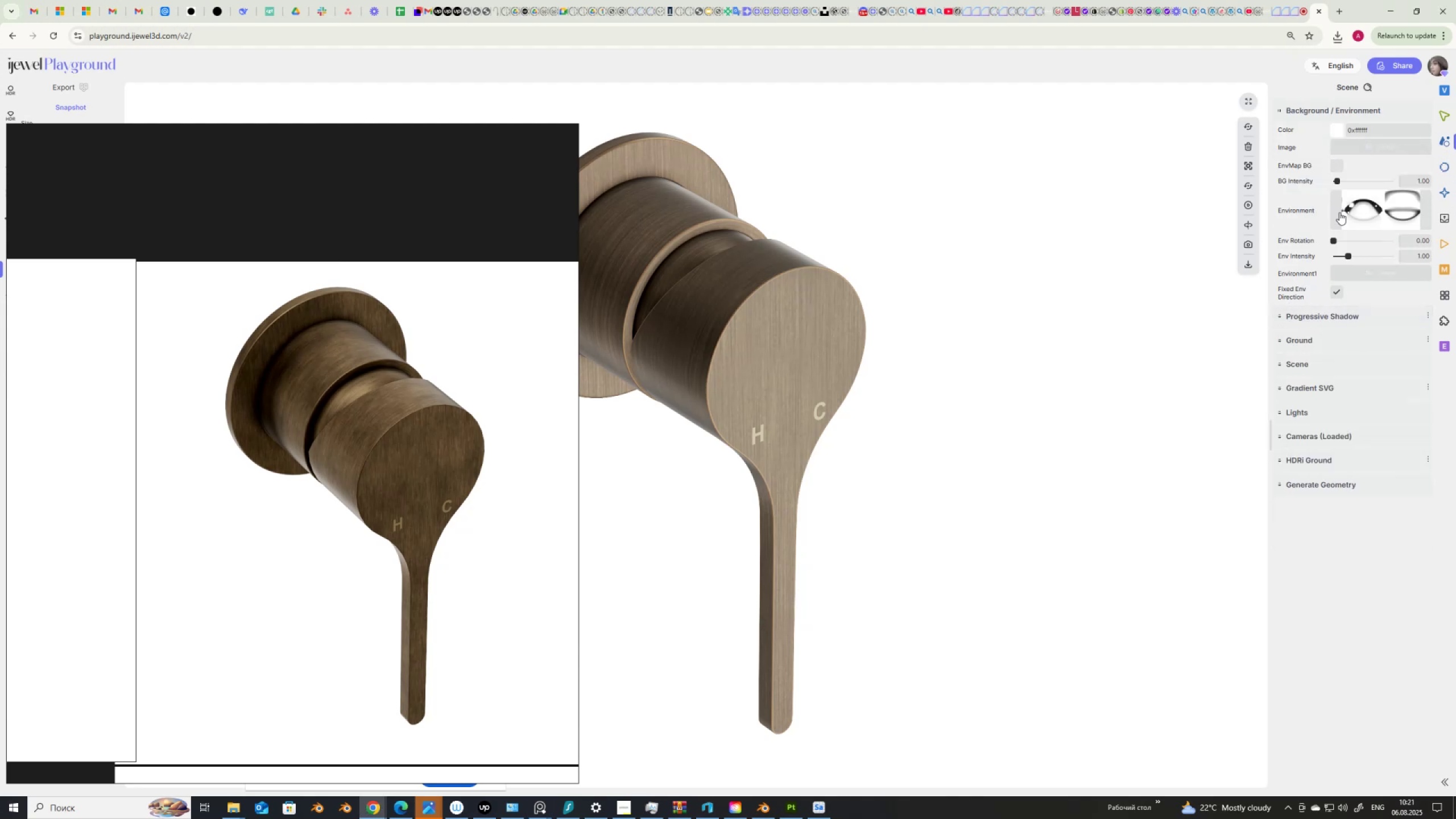 
left_click_drag(start_coordinate=[1337, 241], to_coordinate=[1371, 253])
 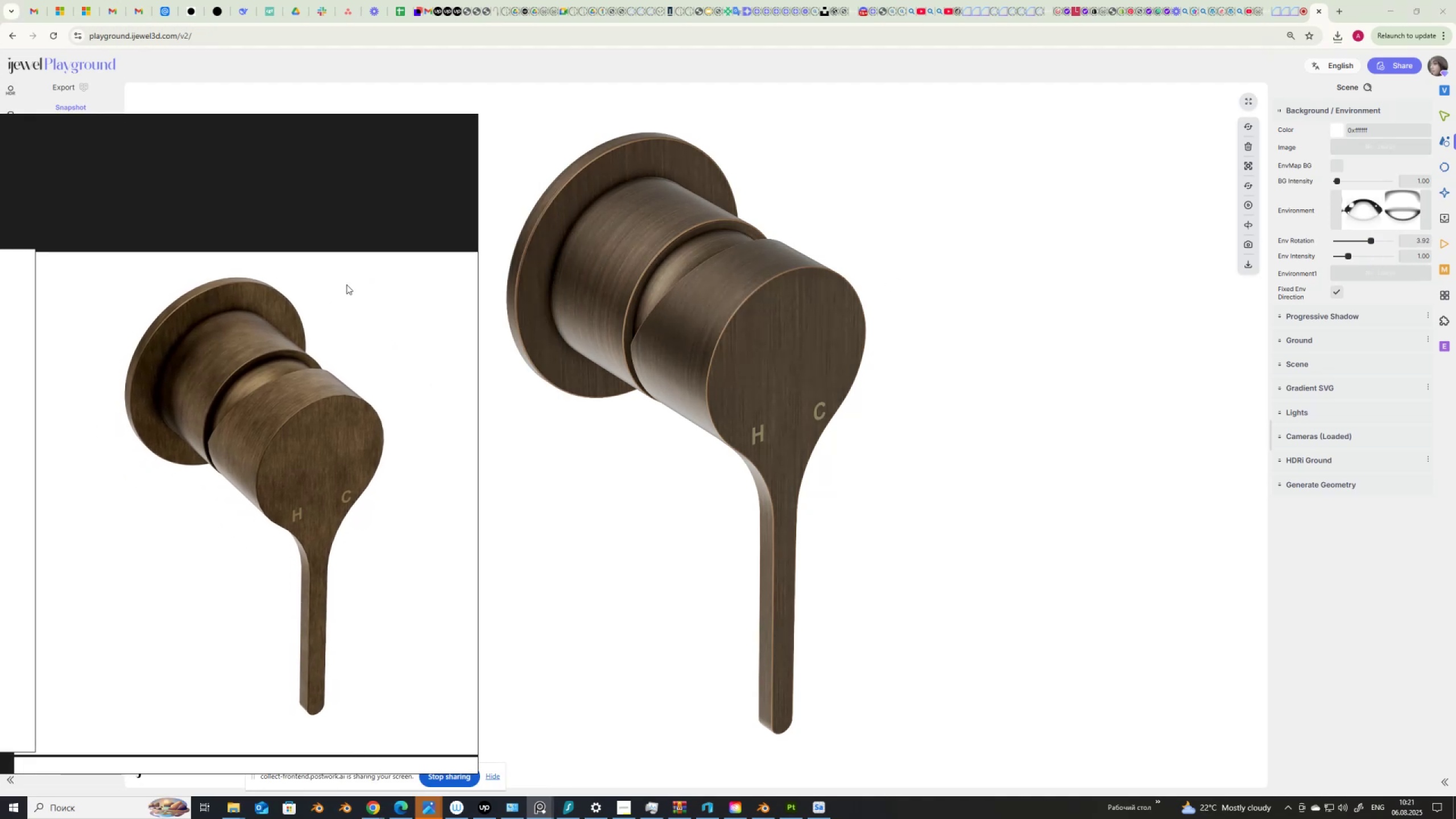 
wait(9.2)
 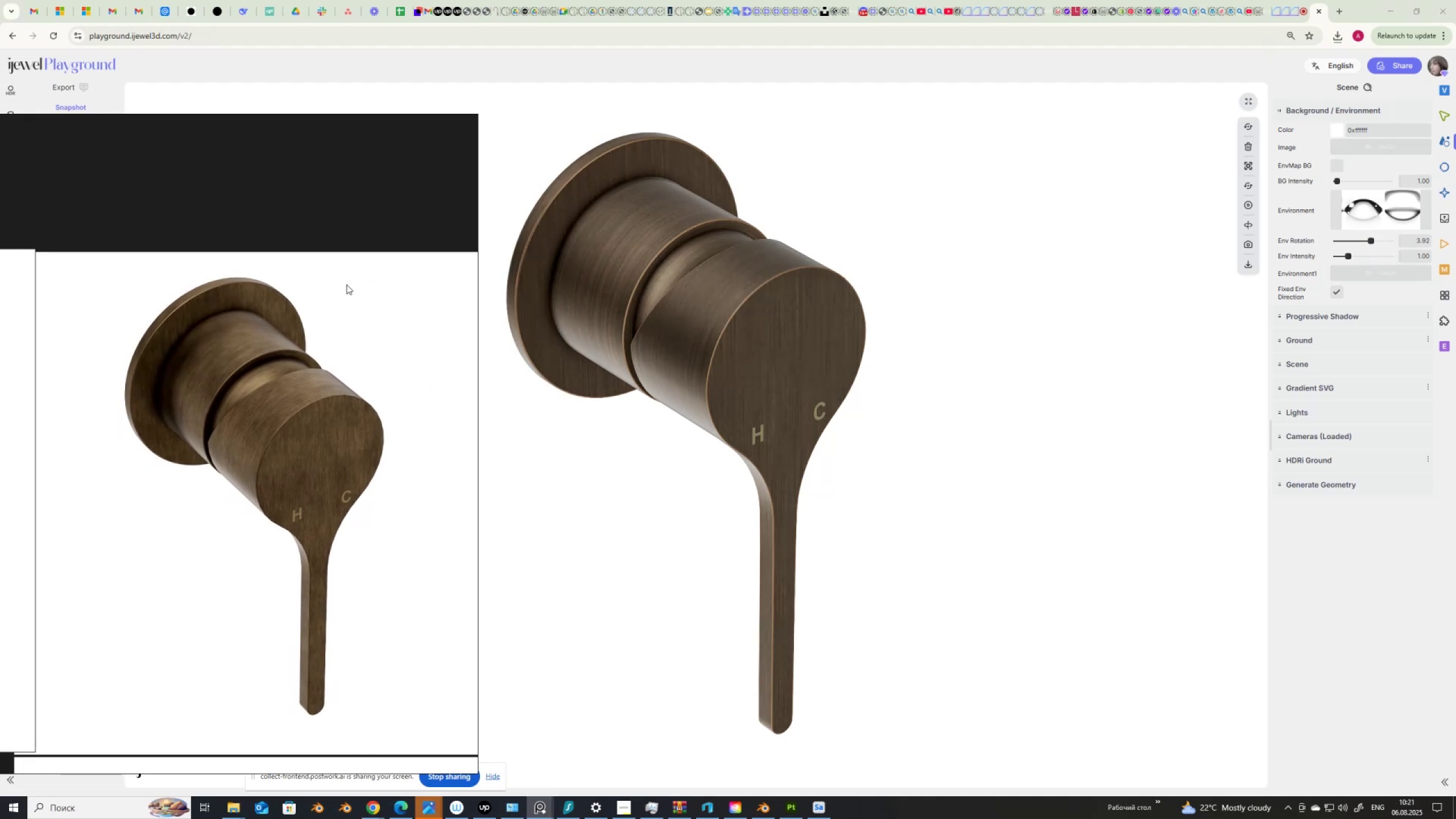 
scroll: coordinate [520, 237], scroll_direction: down, amount: 7.0
 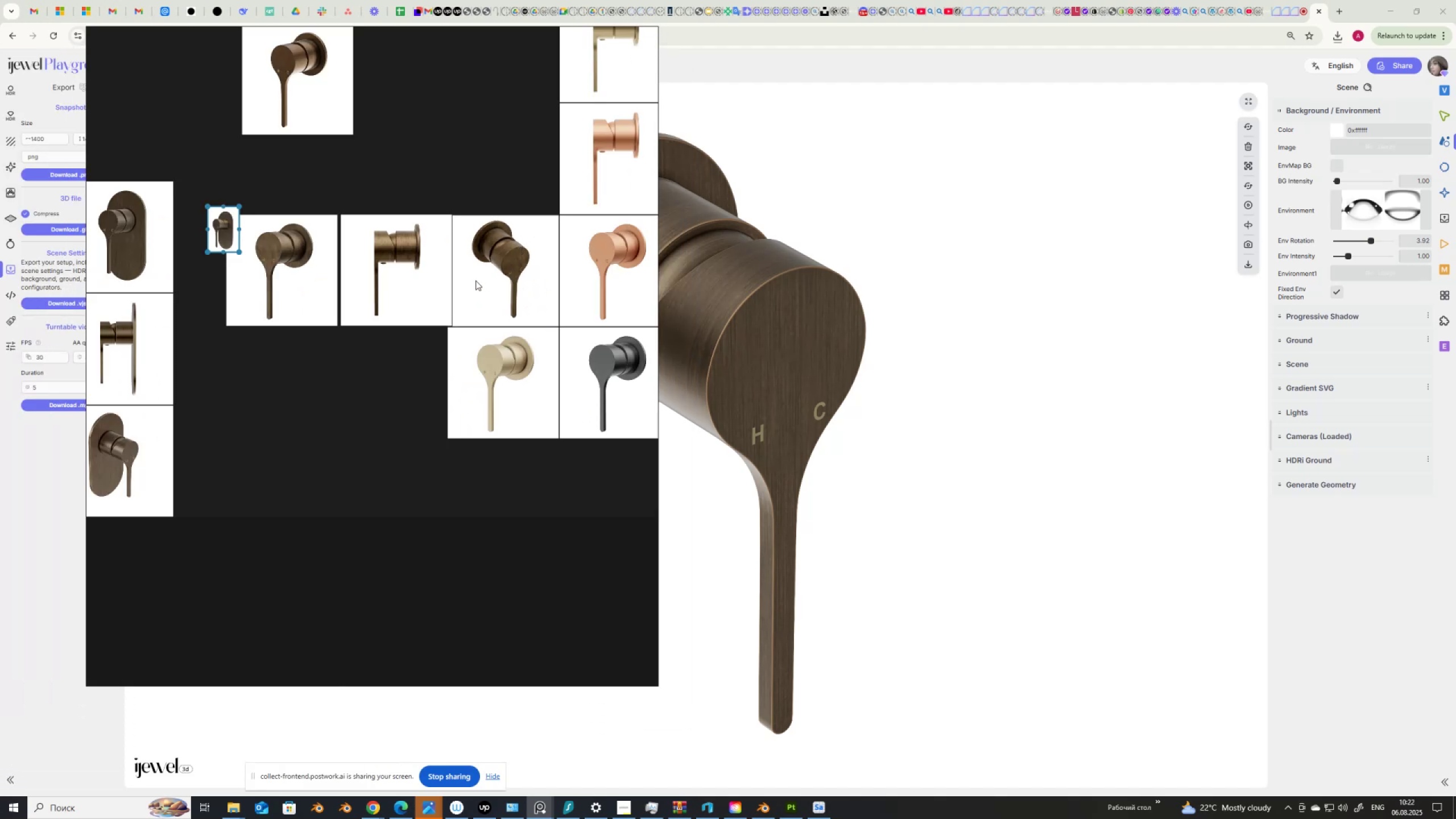 
scroll: coordinate [351, 413], scroll_direction: up, amount: 8.0
 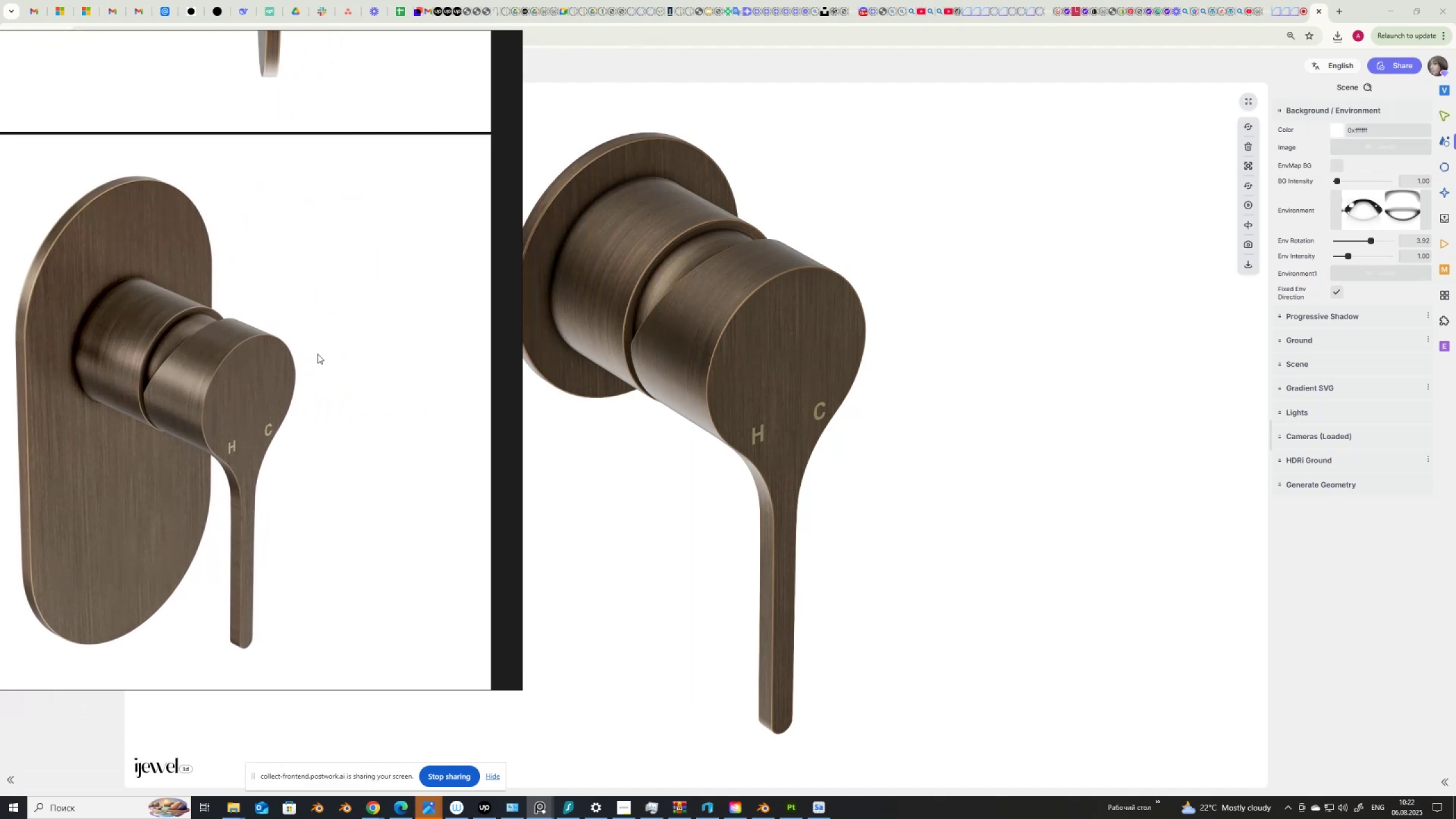 
scroll: coordinate [293, 296], scroll_direction: down, amount: 10.0
 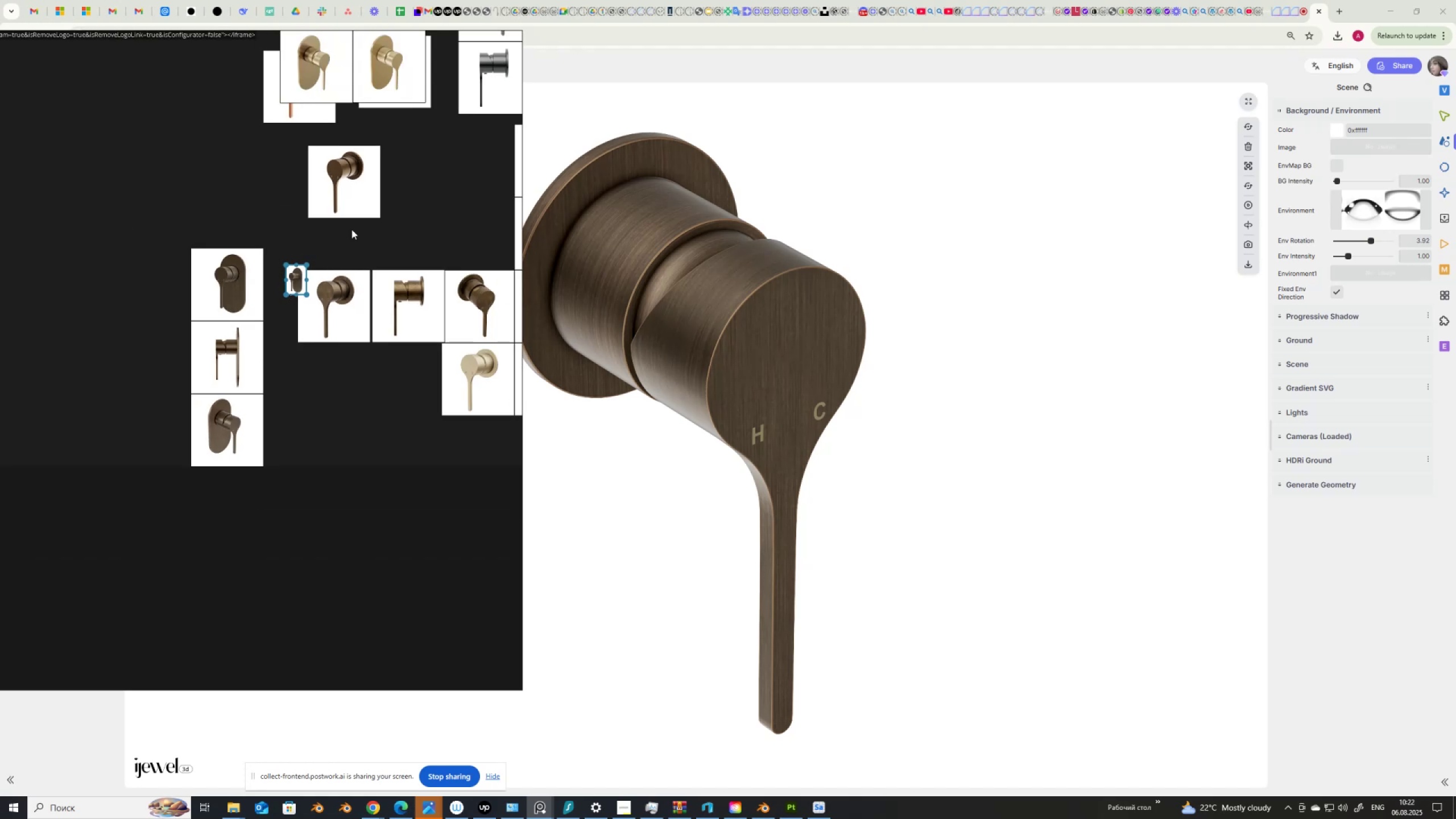 
scroll: coordinate [425, 304], scroll_direction: up, amount: 4.0
 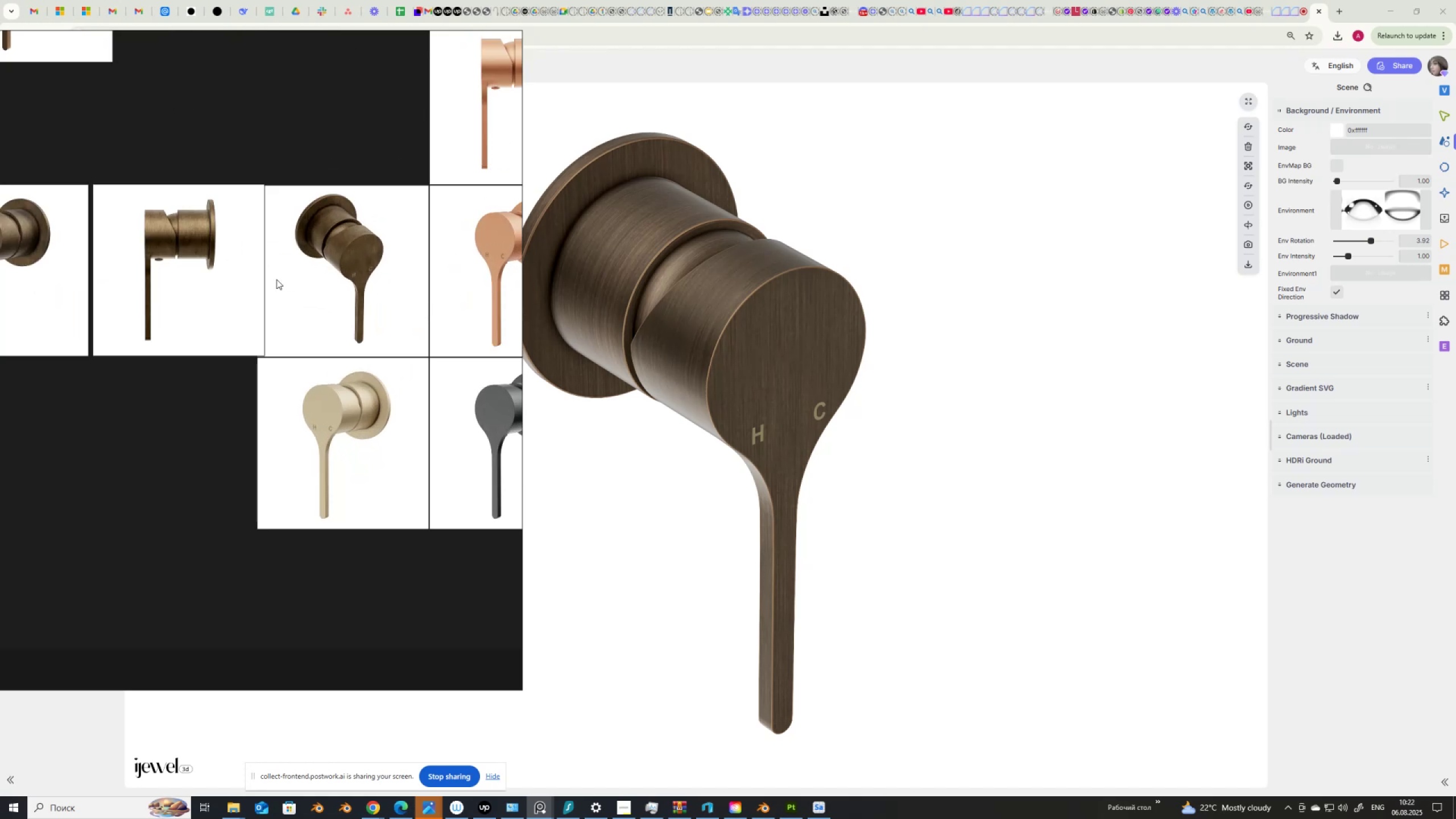 
scroll: coordinate [337, 303], scroll_direction: down, amount: 4.0
 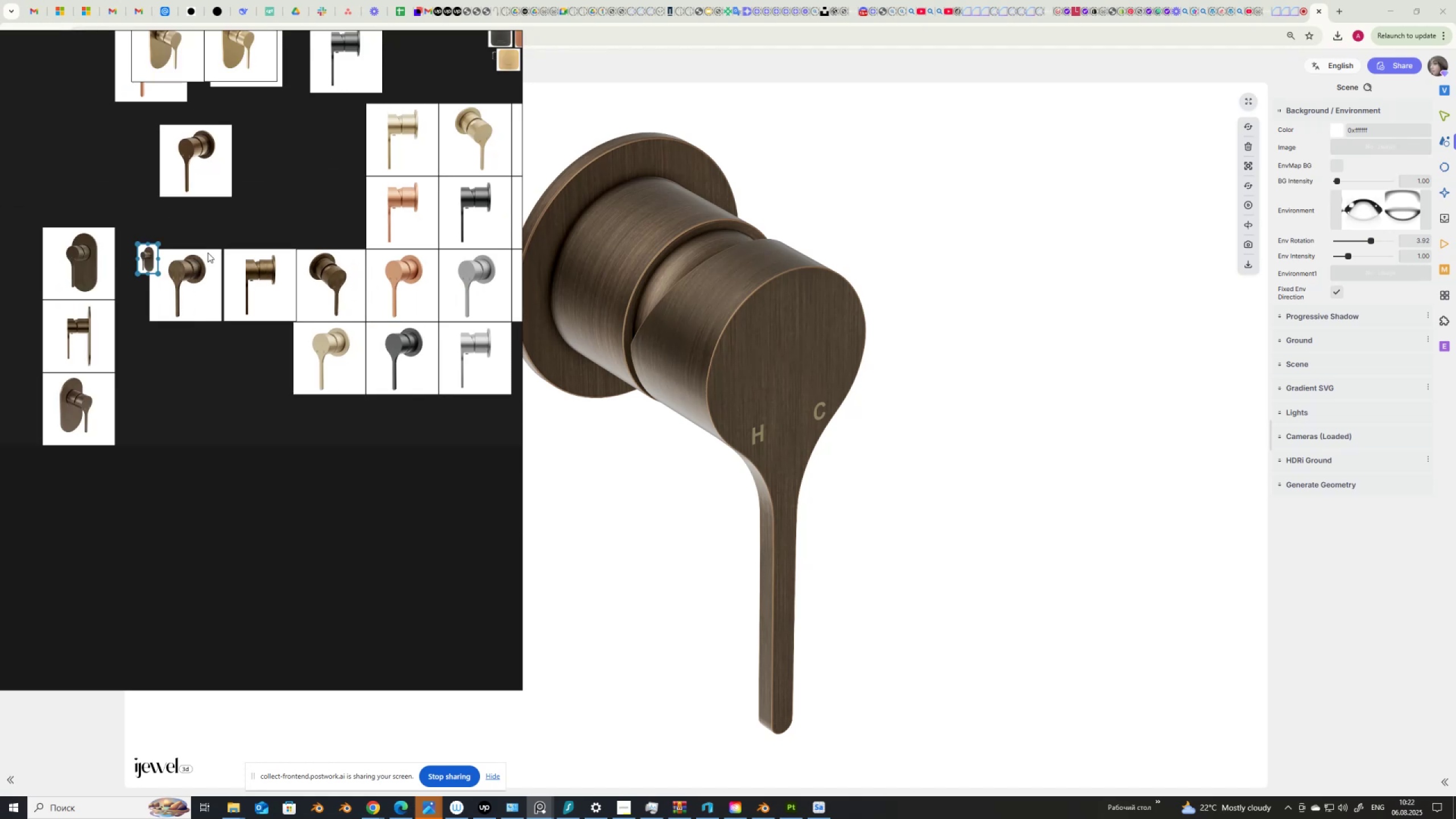 
scroll: coordinate [146, 296], scroll_direction: up, amount: 13.0
 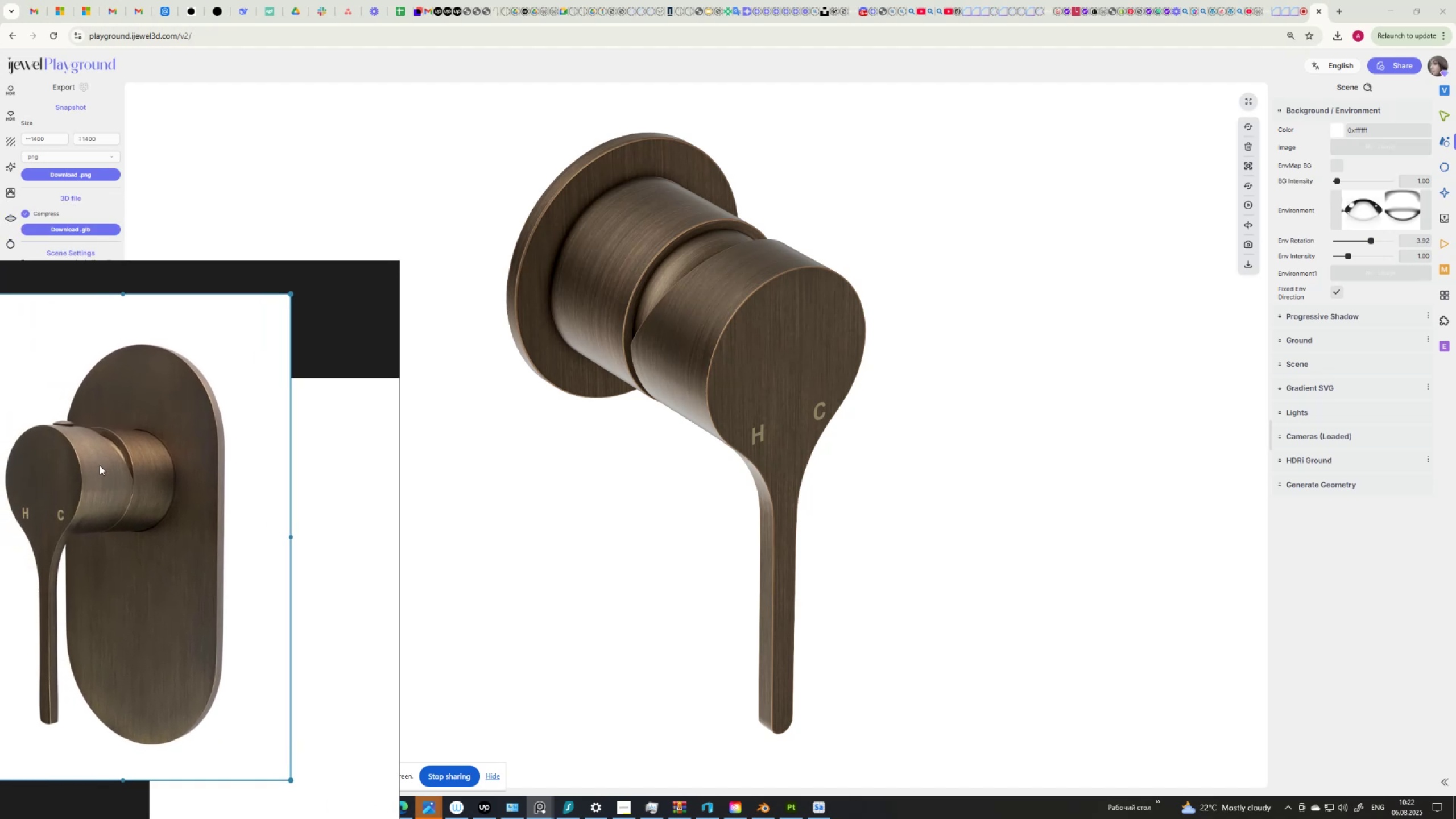 
wait(6.76)
 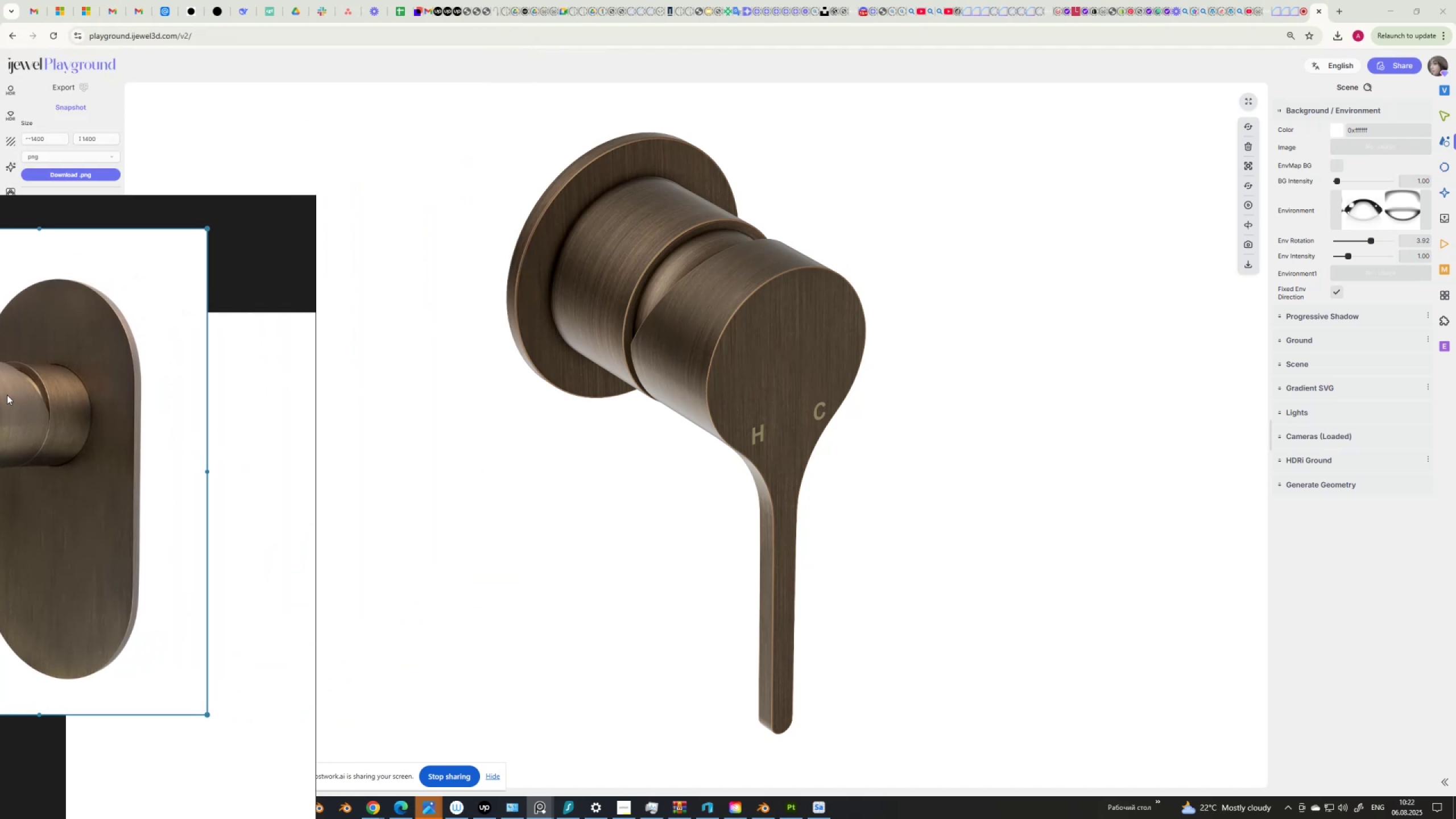 
left_click([60, 171])
 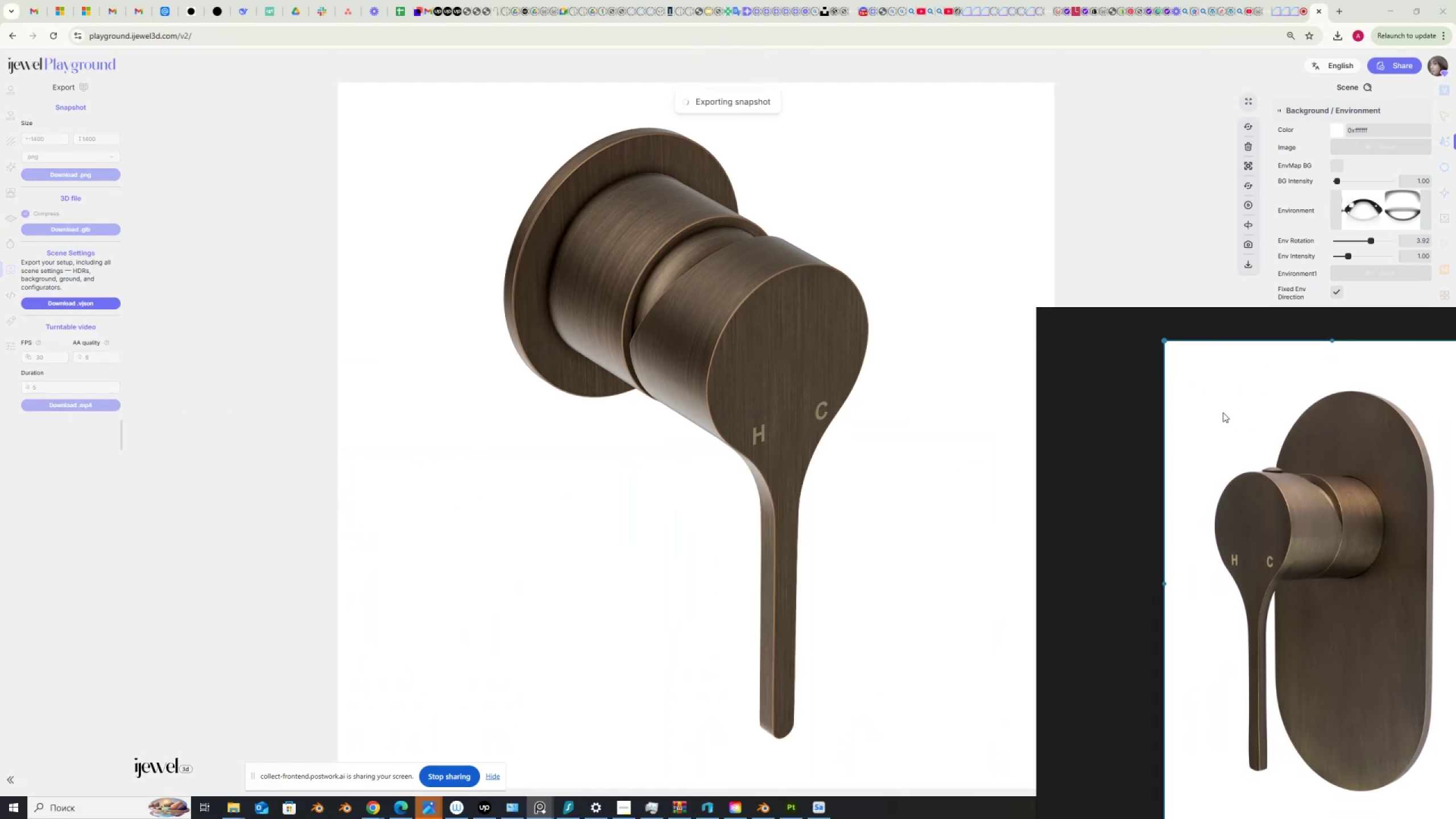 
left_click([229, 808])
 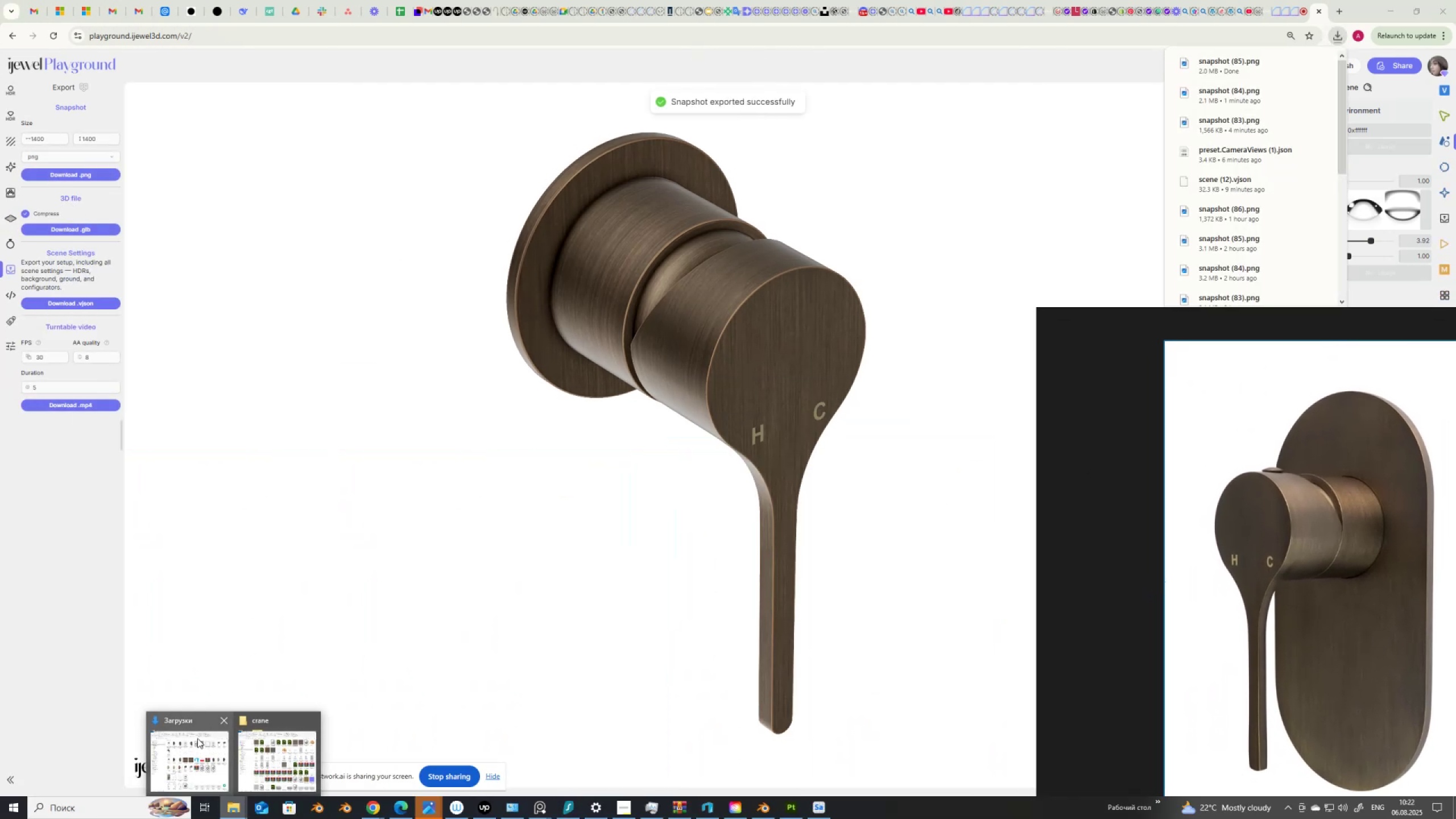 
left_click([196, 739])
 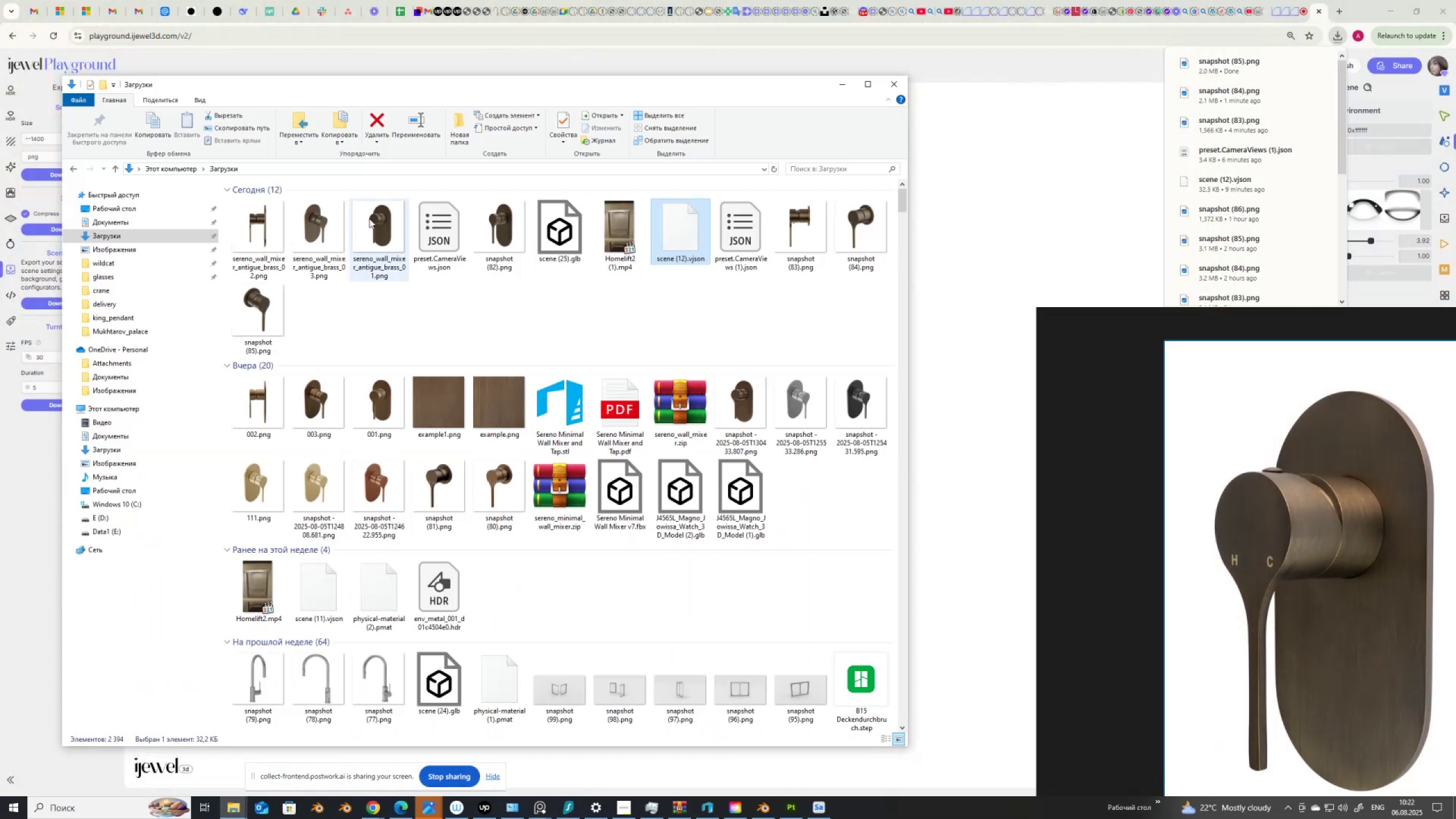 
mouse_move([328, 242])
 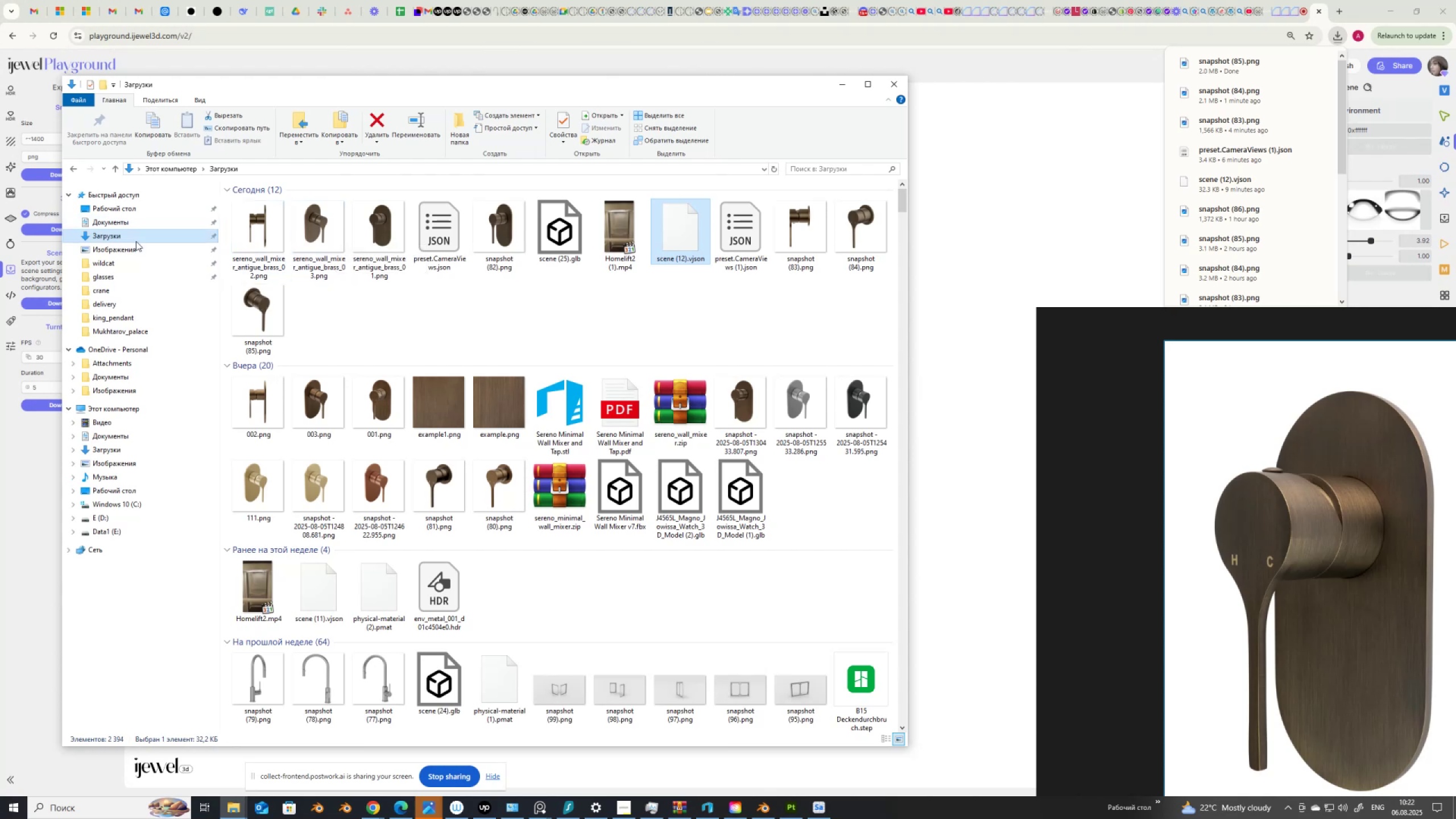 
left_click([136, 241])
 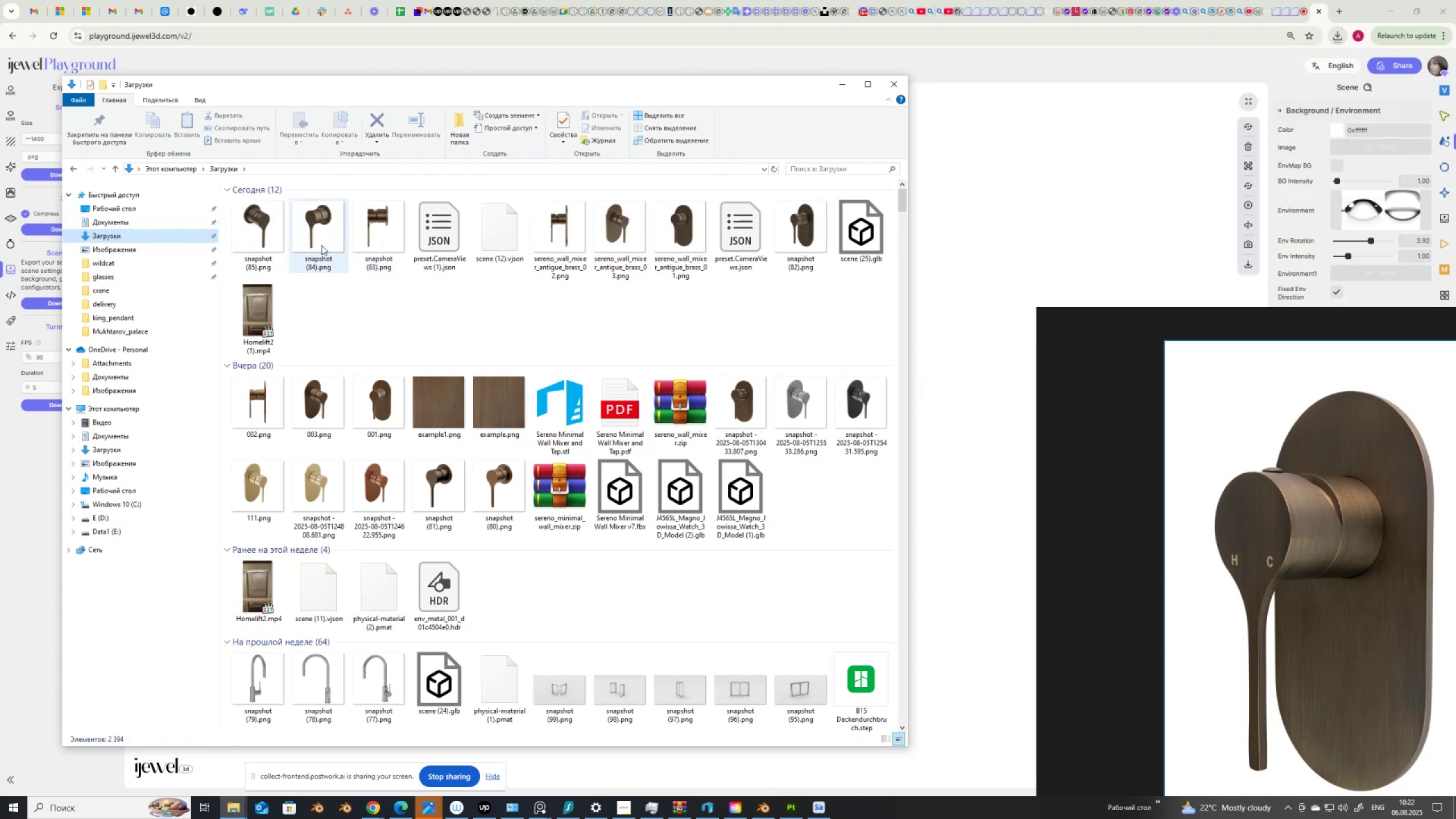 
mouse_move([340, 272])
 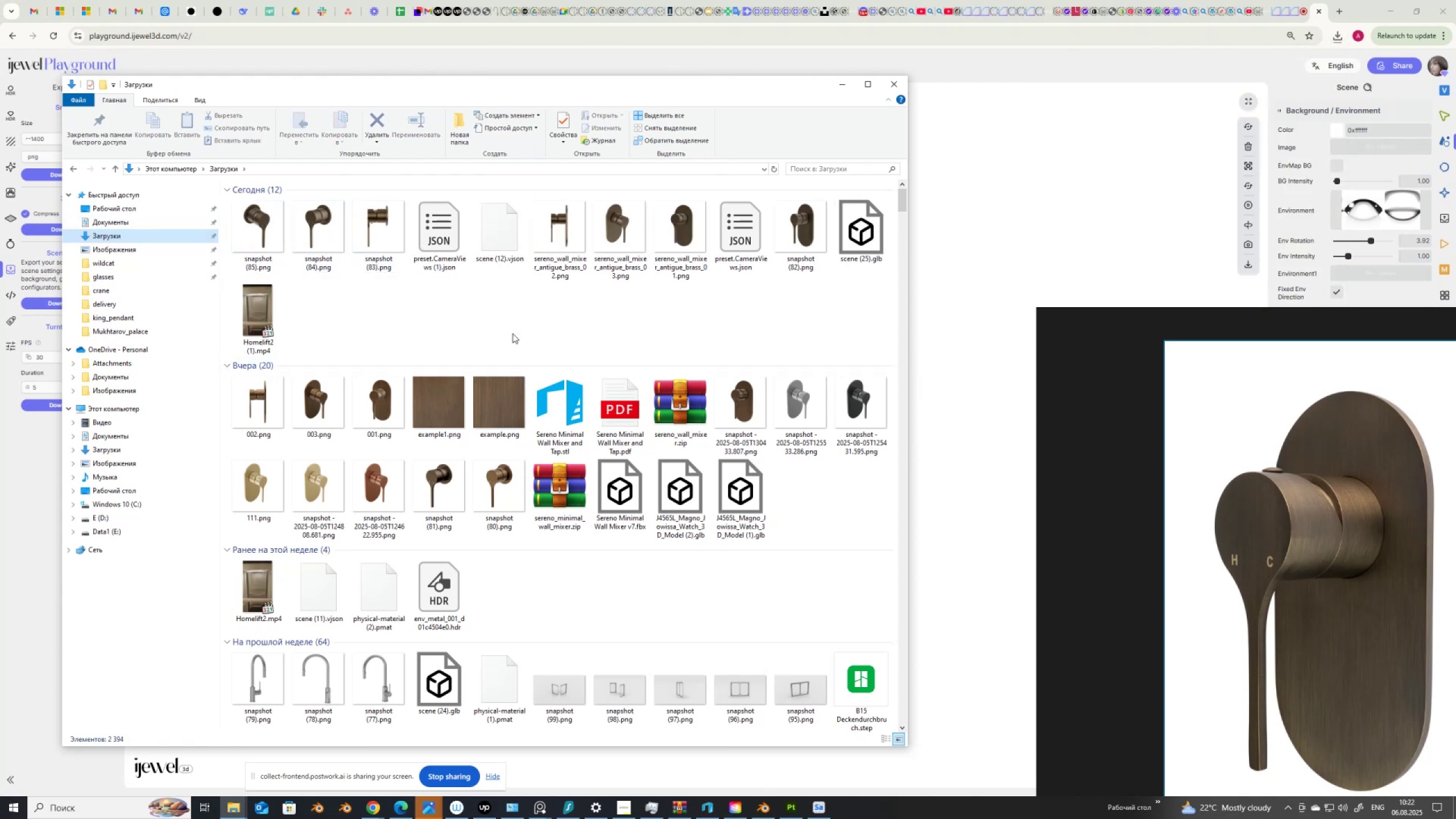 
mouse_move([551, 284])
 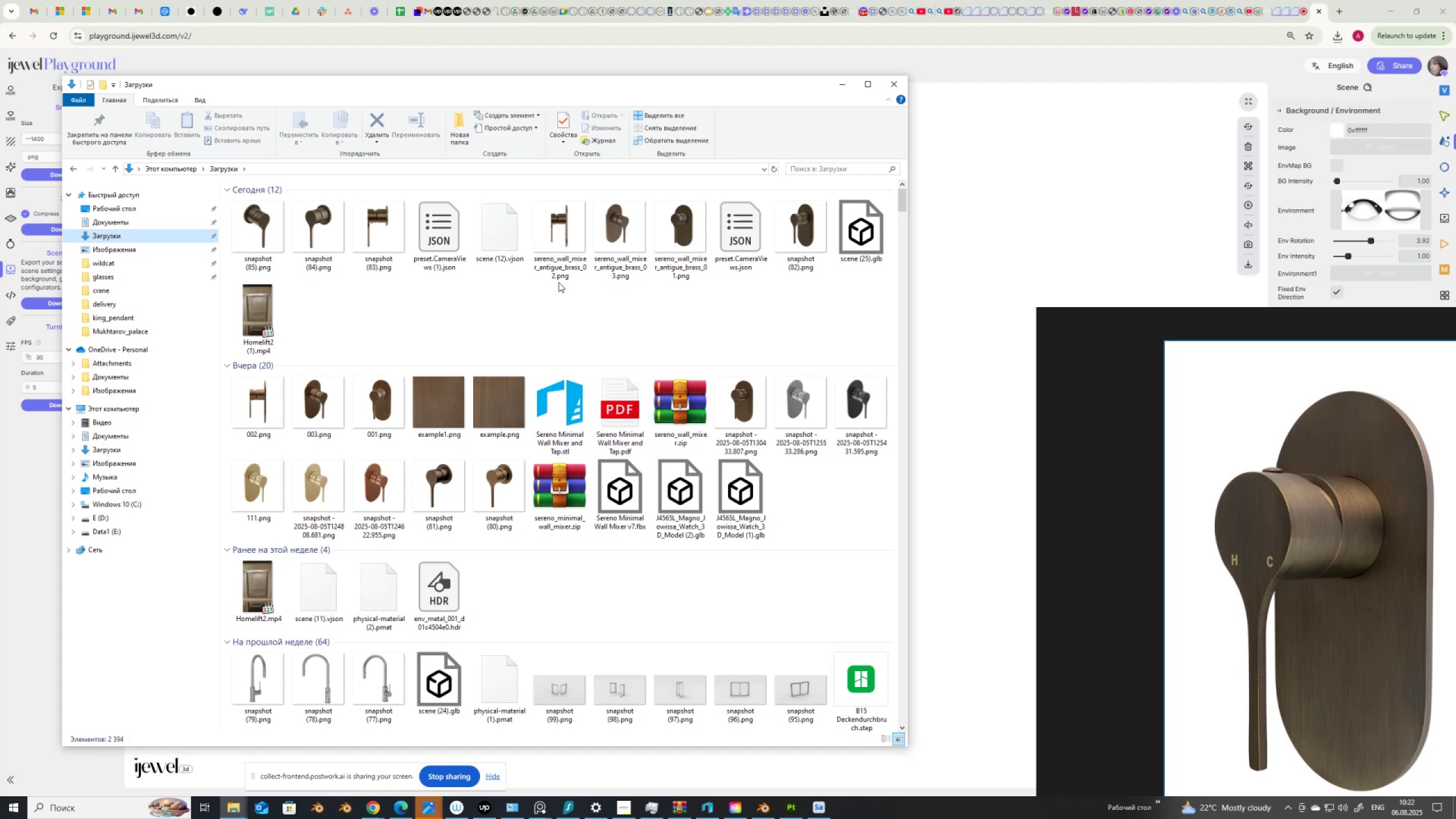 
left_click([557, 267])
 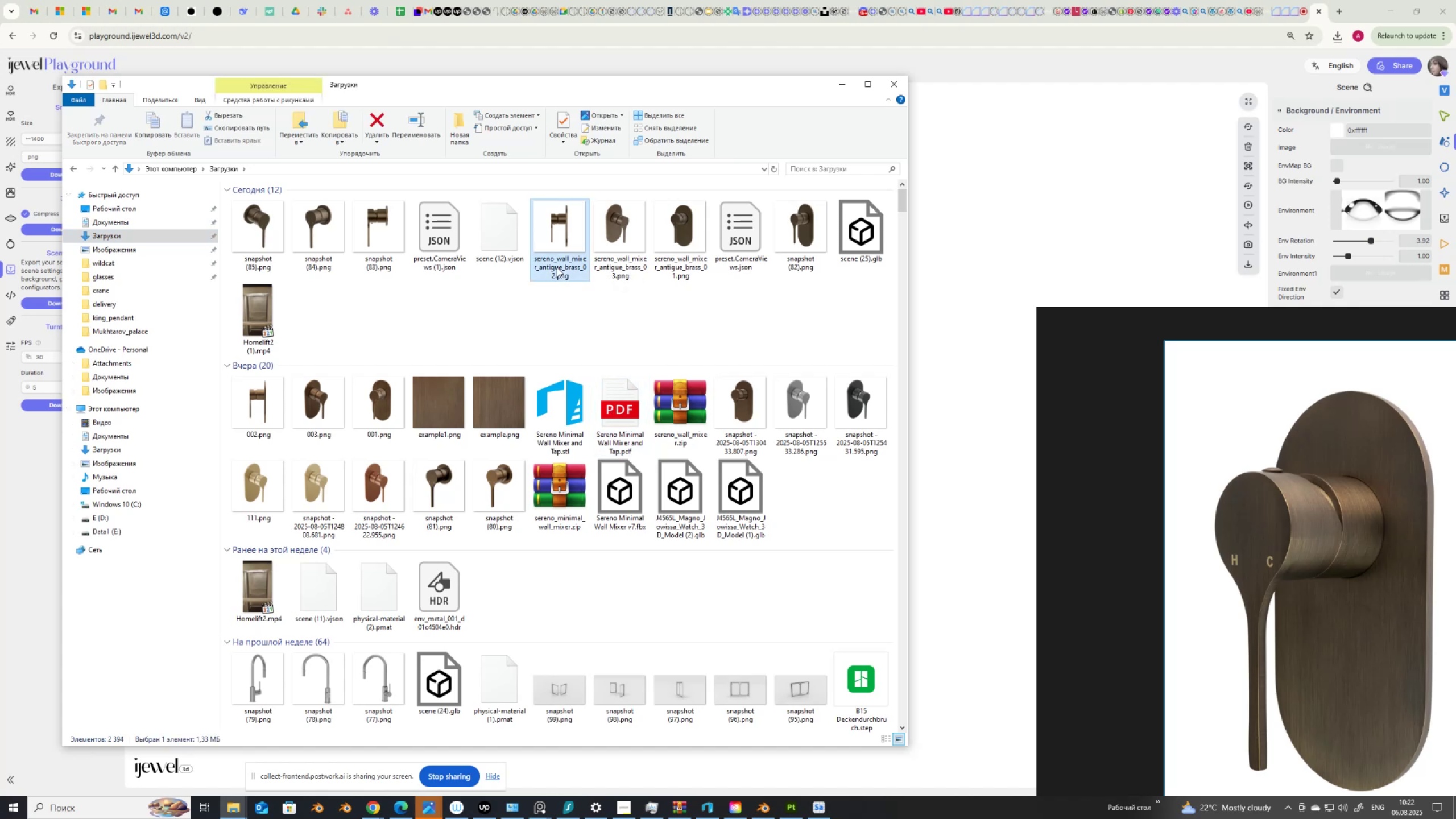 
left_click([557, 267])
 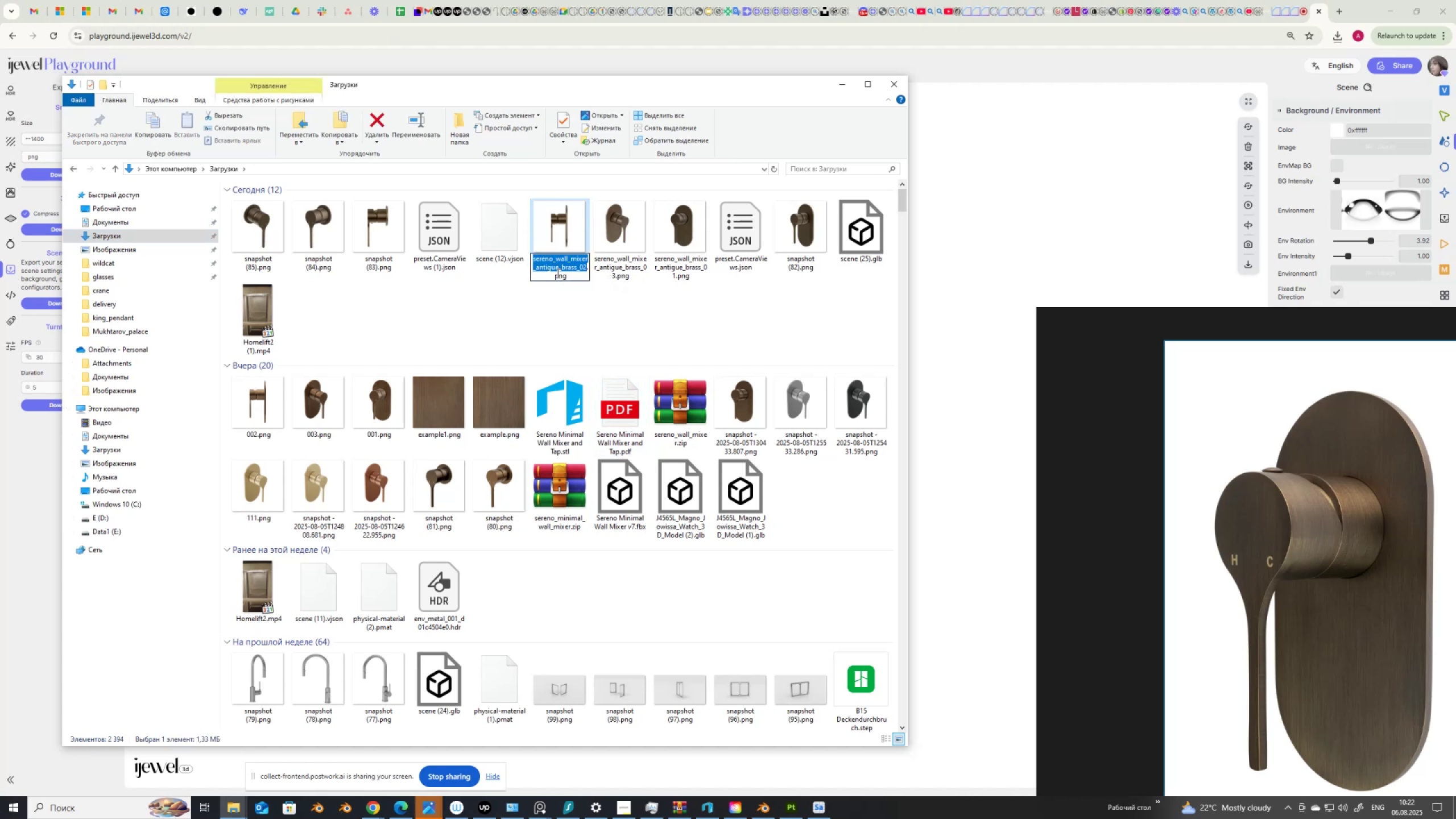 
key(Control+C)
 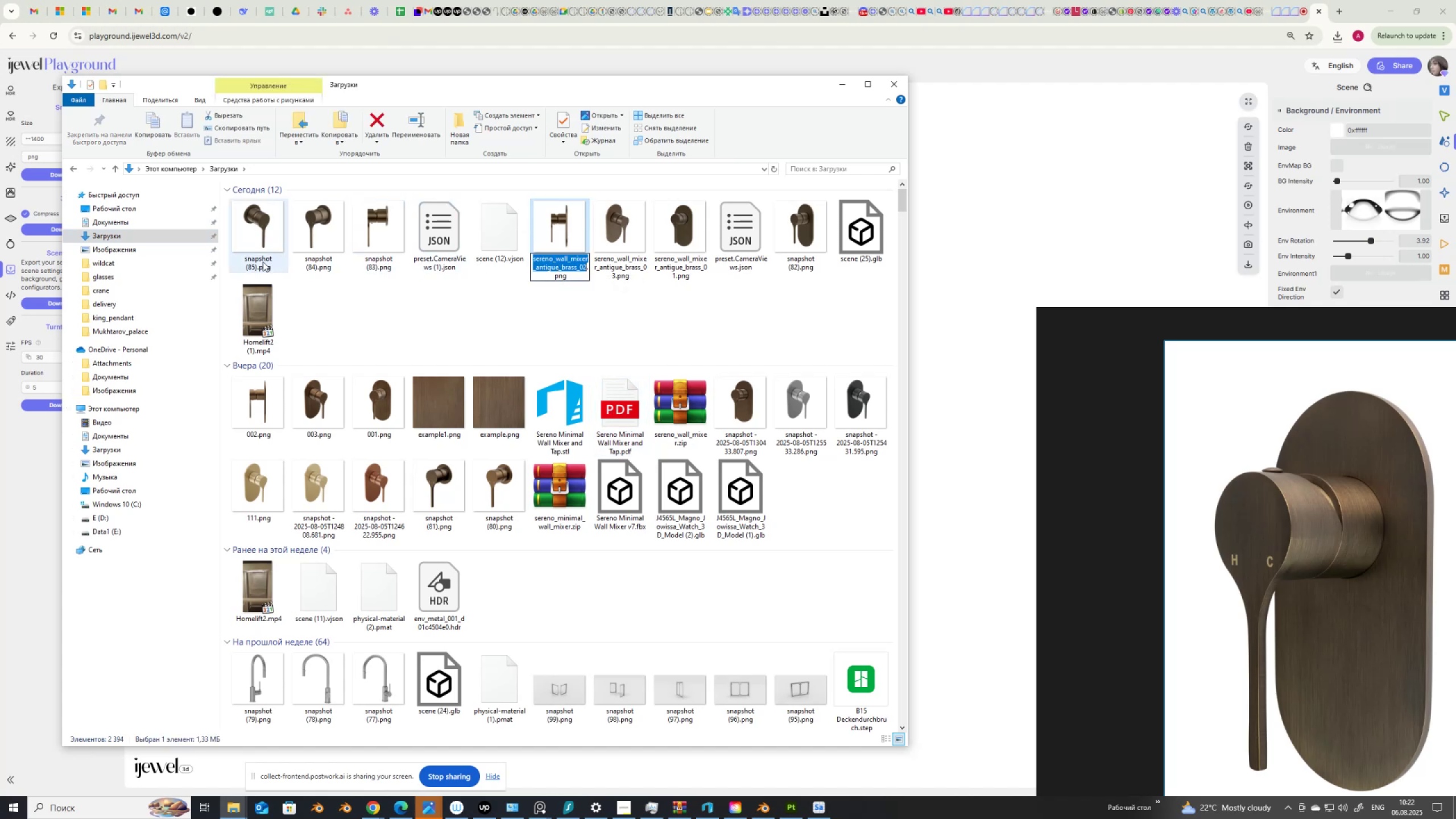 
left_click([311, 258])
 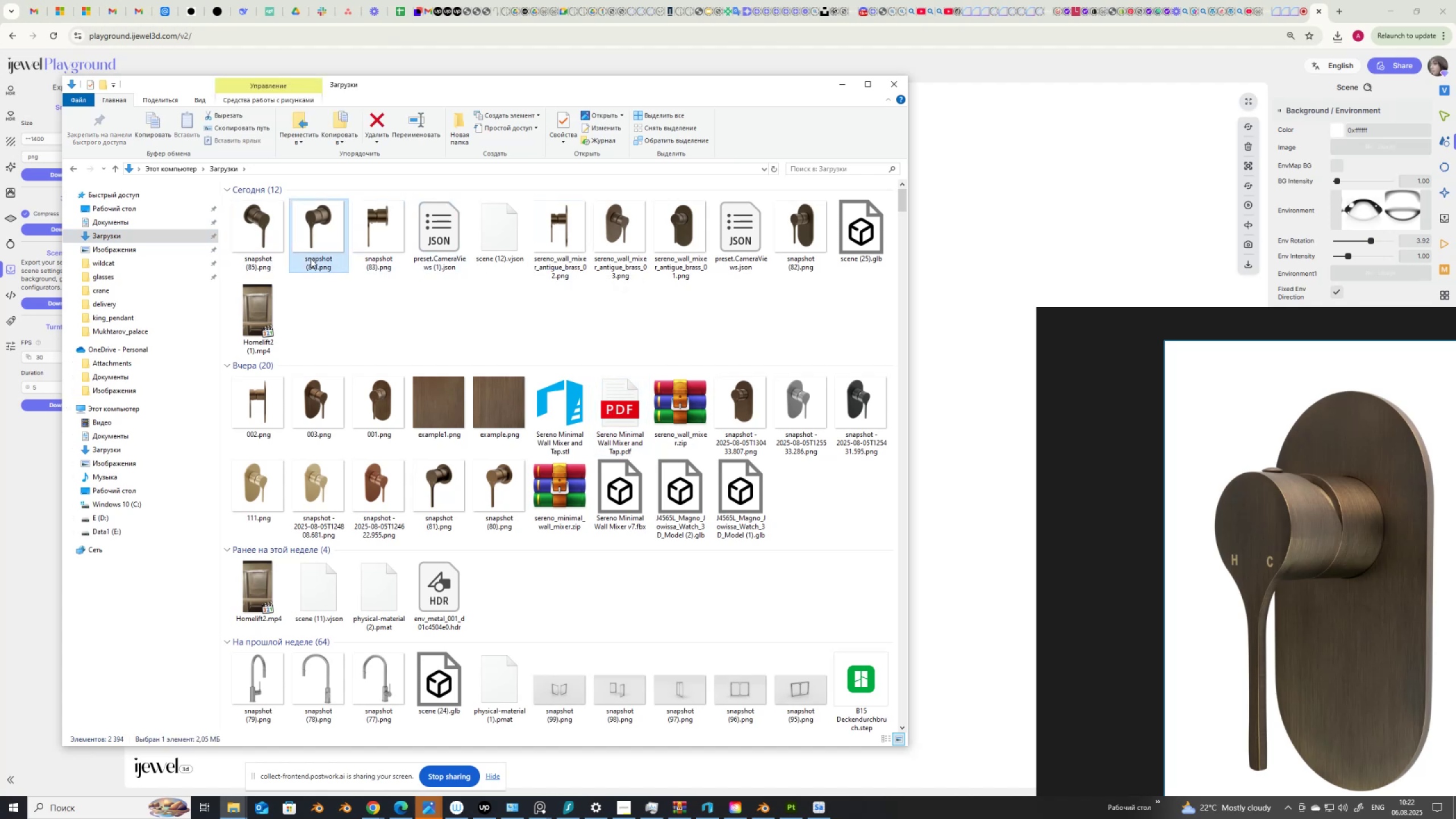 
left_click([311, 258])
 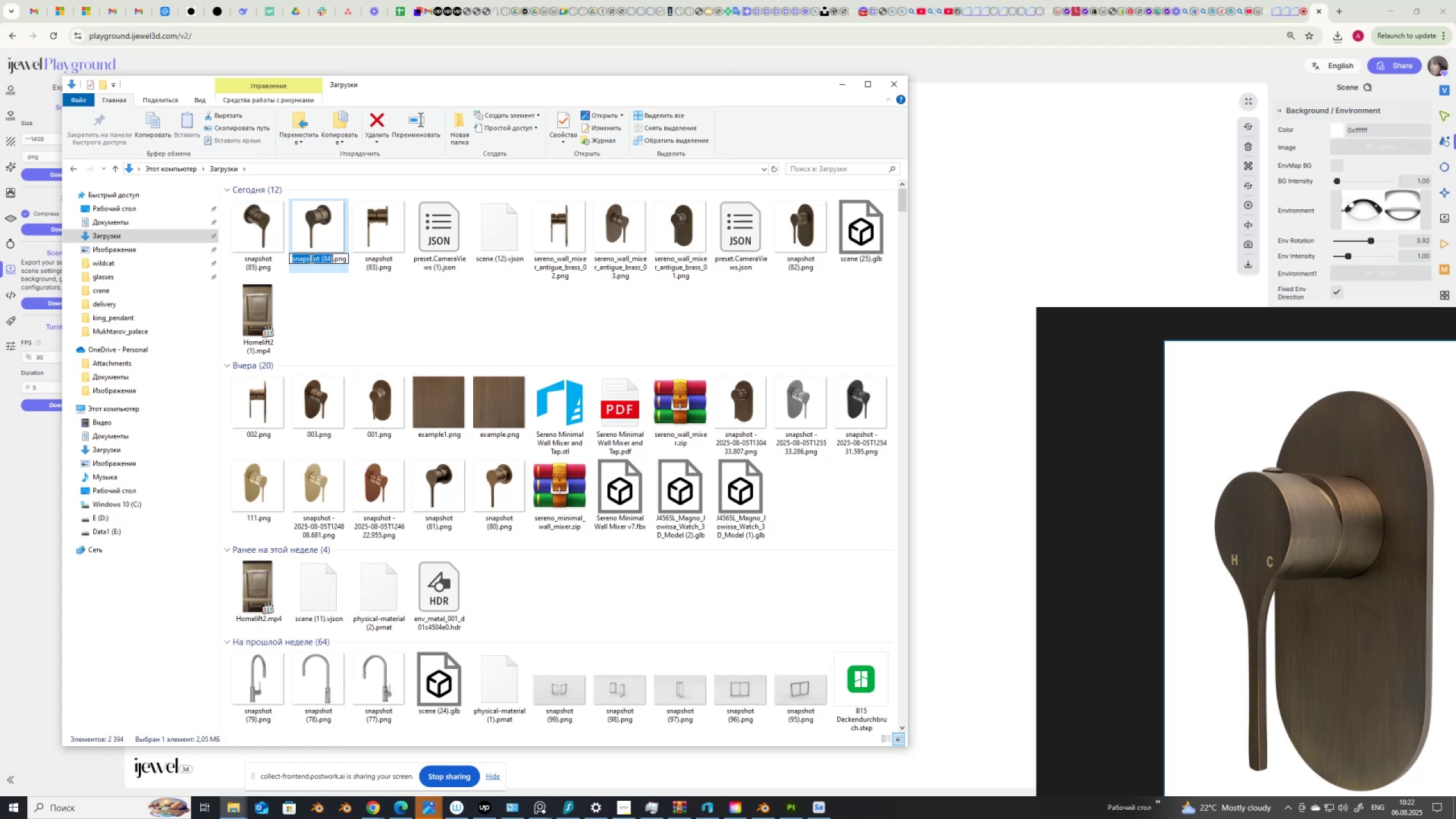 
key(Control+V)
 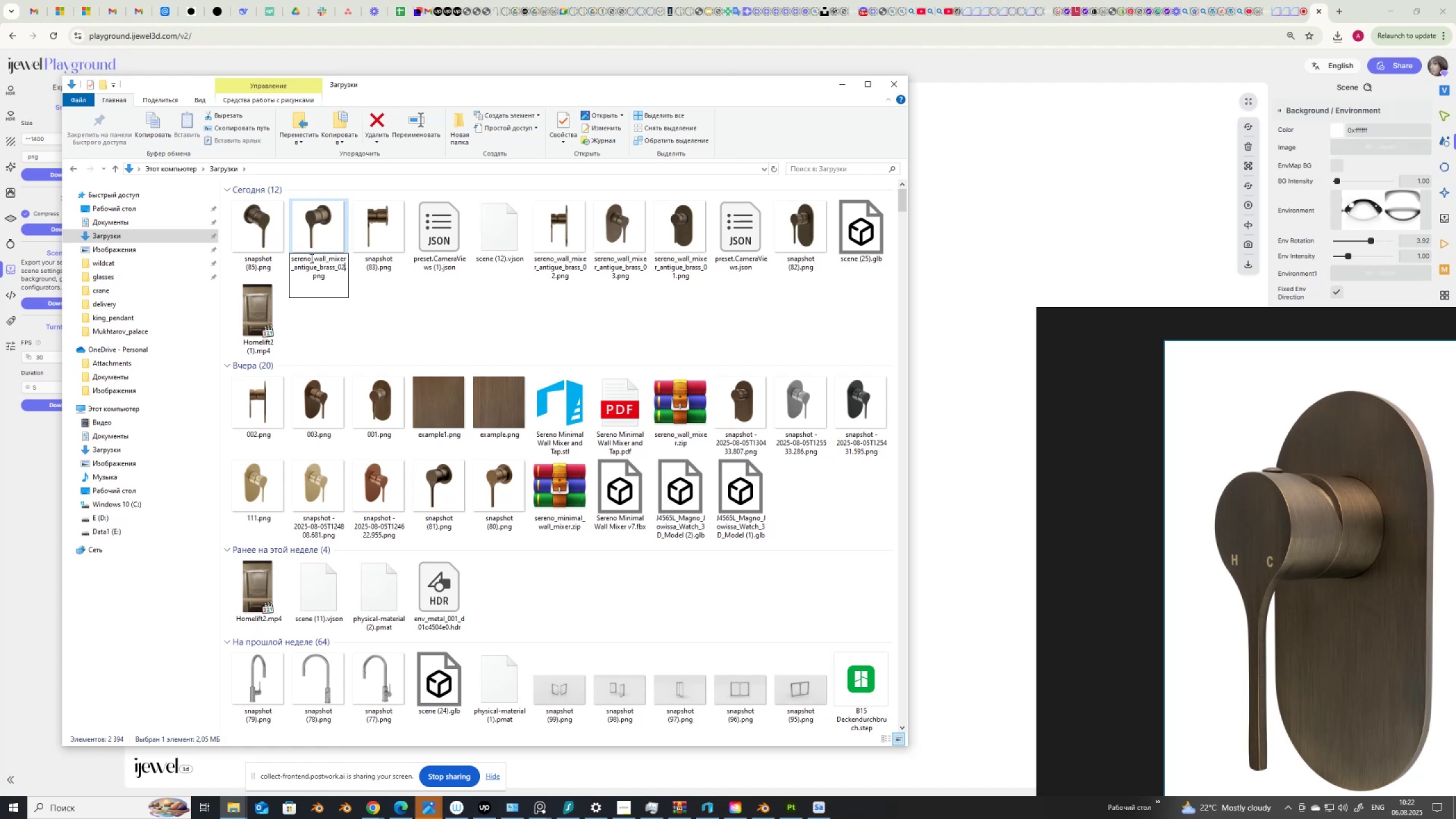 
key(Backspace)
 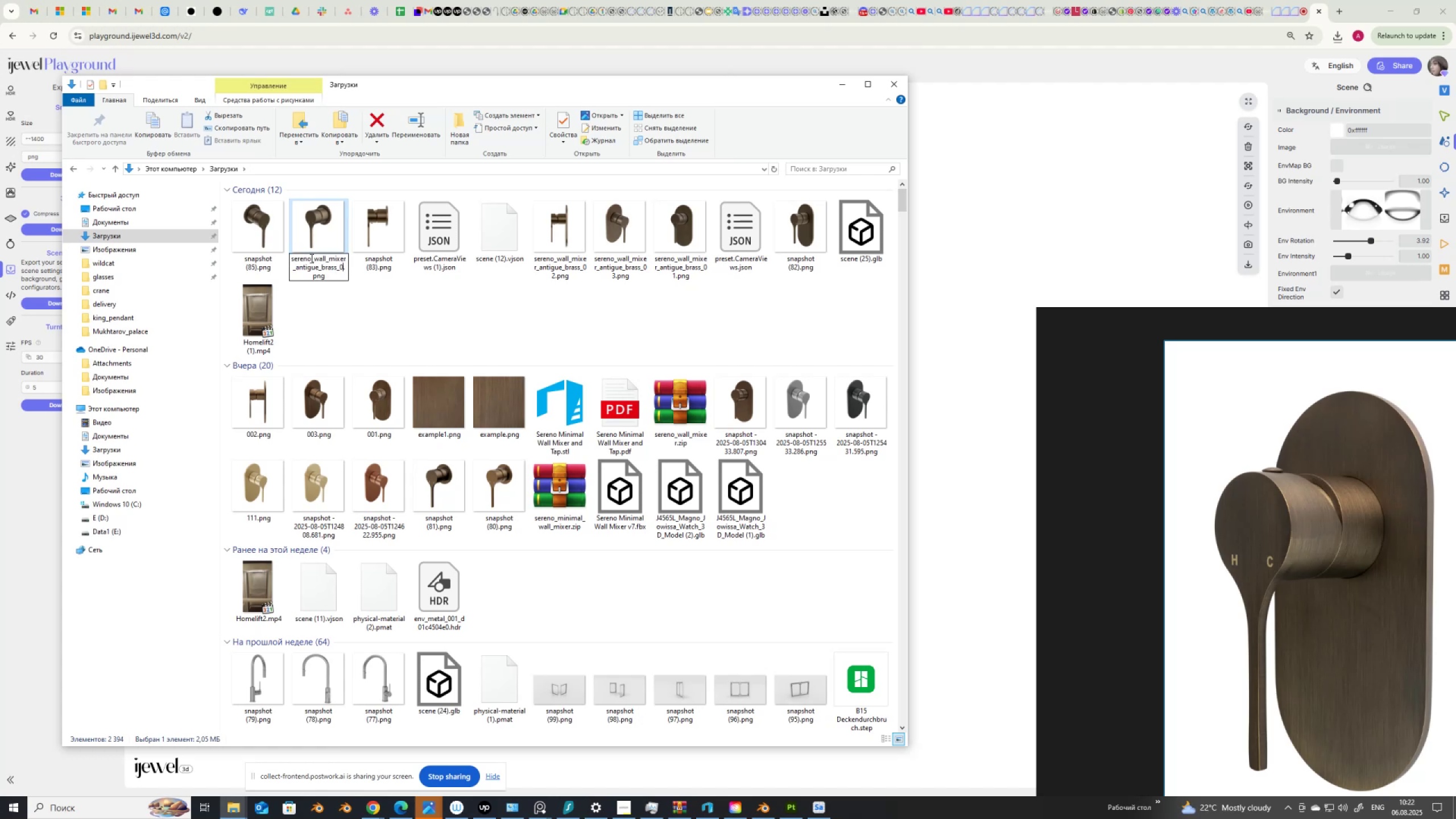 
key(Numpad1)
 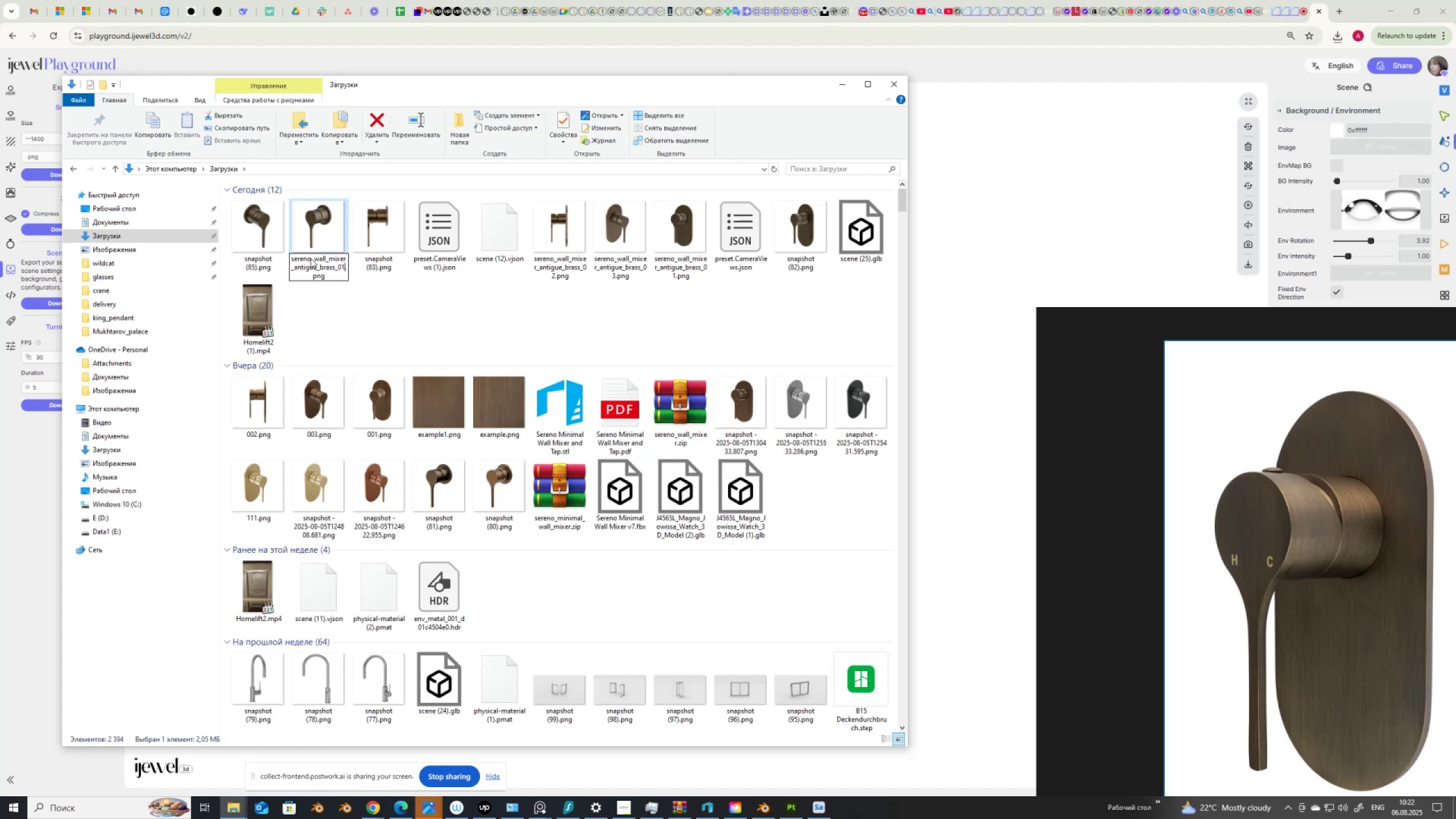 
key(ArrowLeft)
 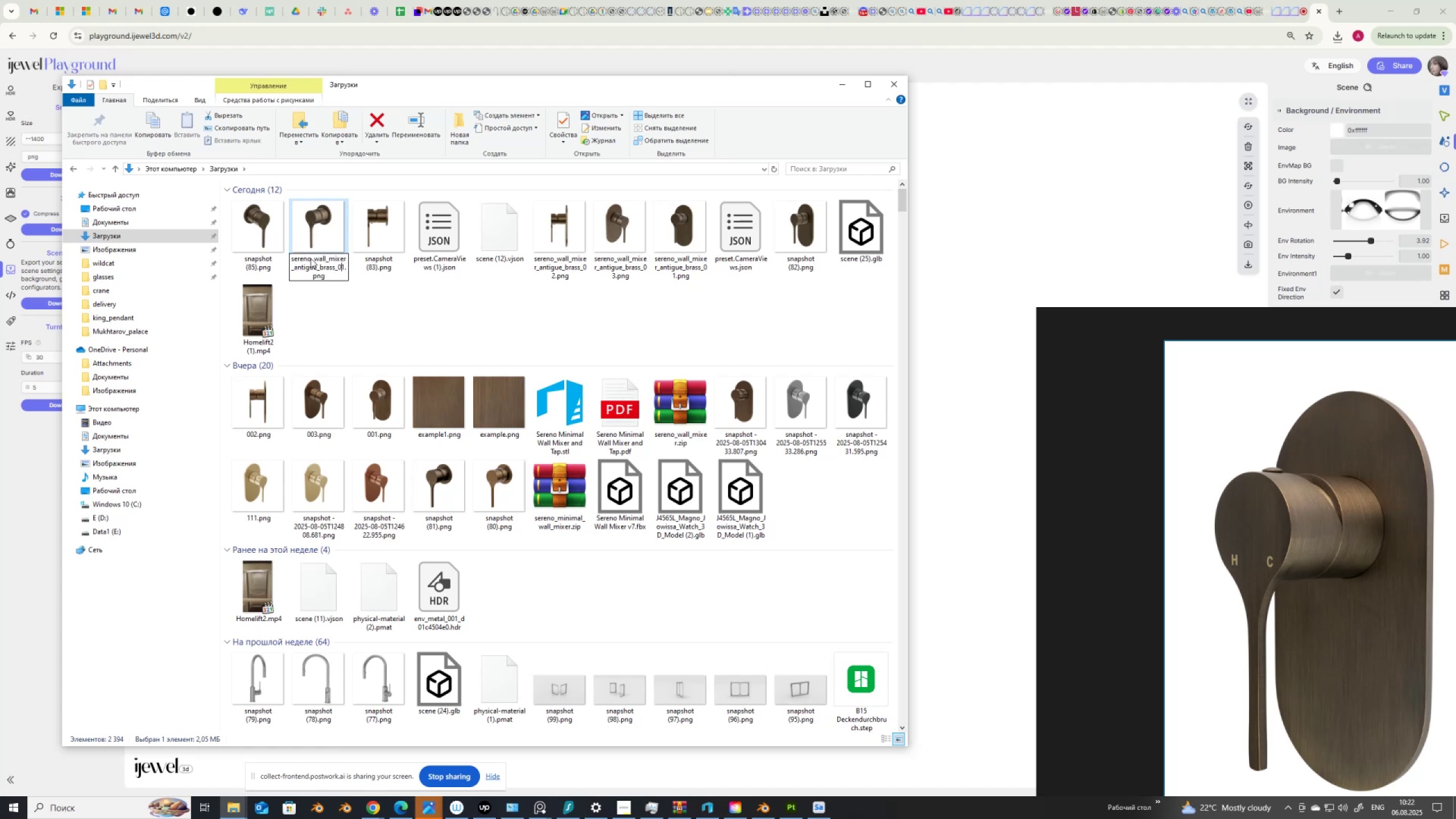 
key(ArrowLeft)
 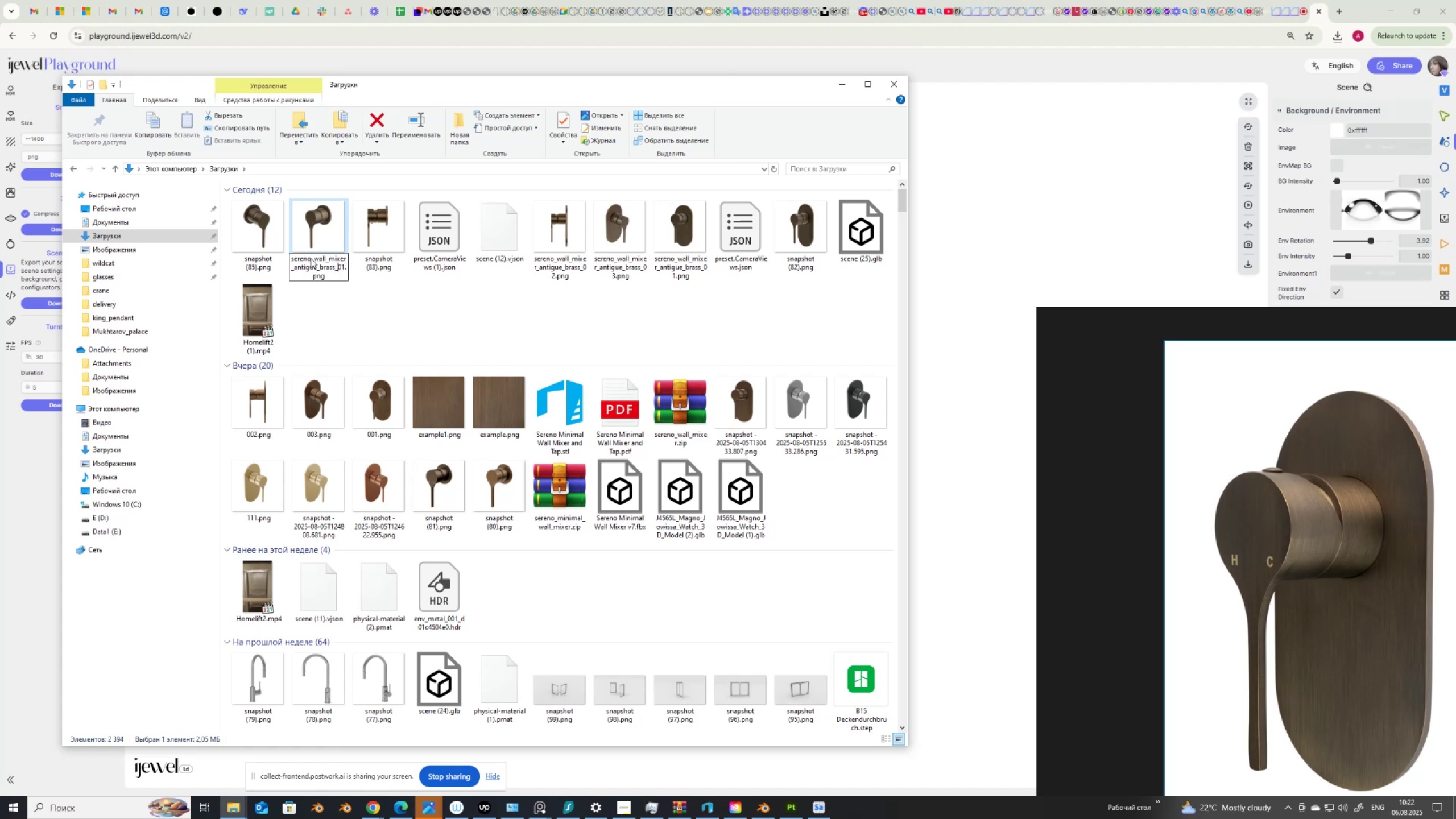 
key(ArrowLeft)
 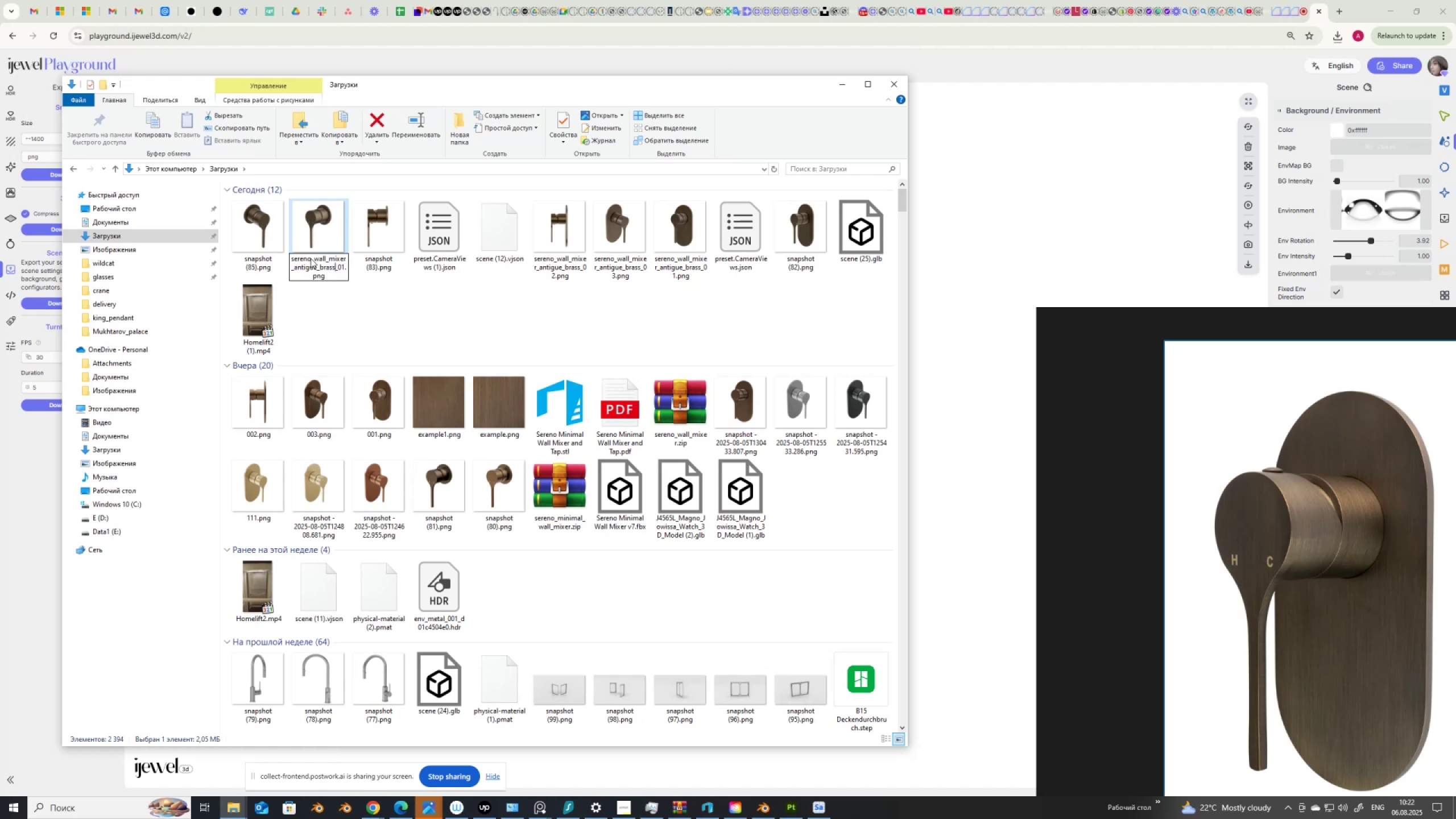 
hold_key(key=ArrowLeft, duration=0.72)
 